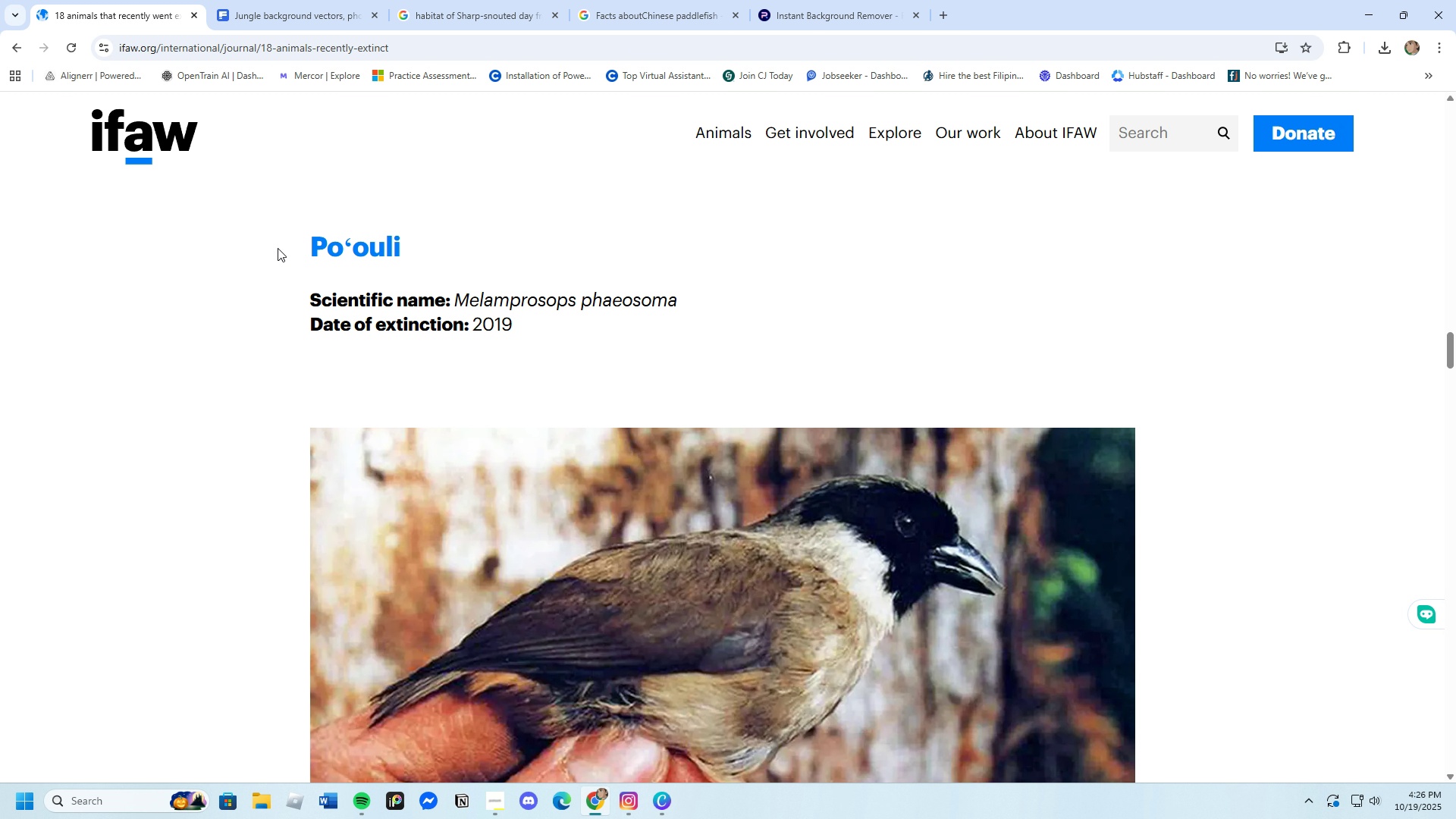 
left_click_drag(start_coordinate=[288, 248], to_coordinate=[438, 249])
 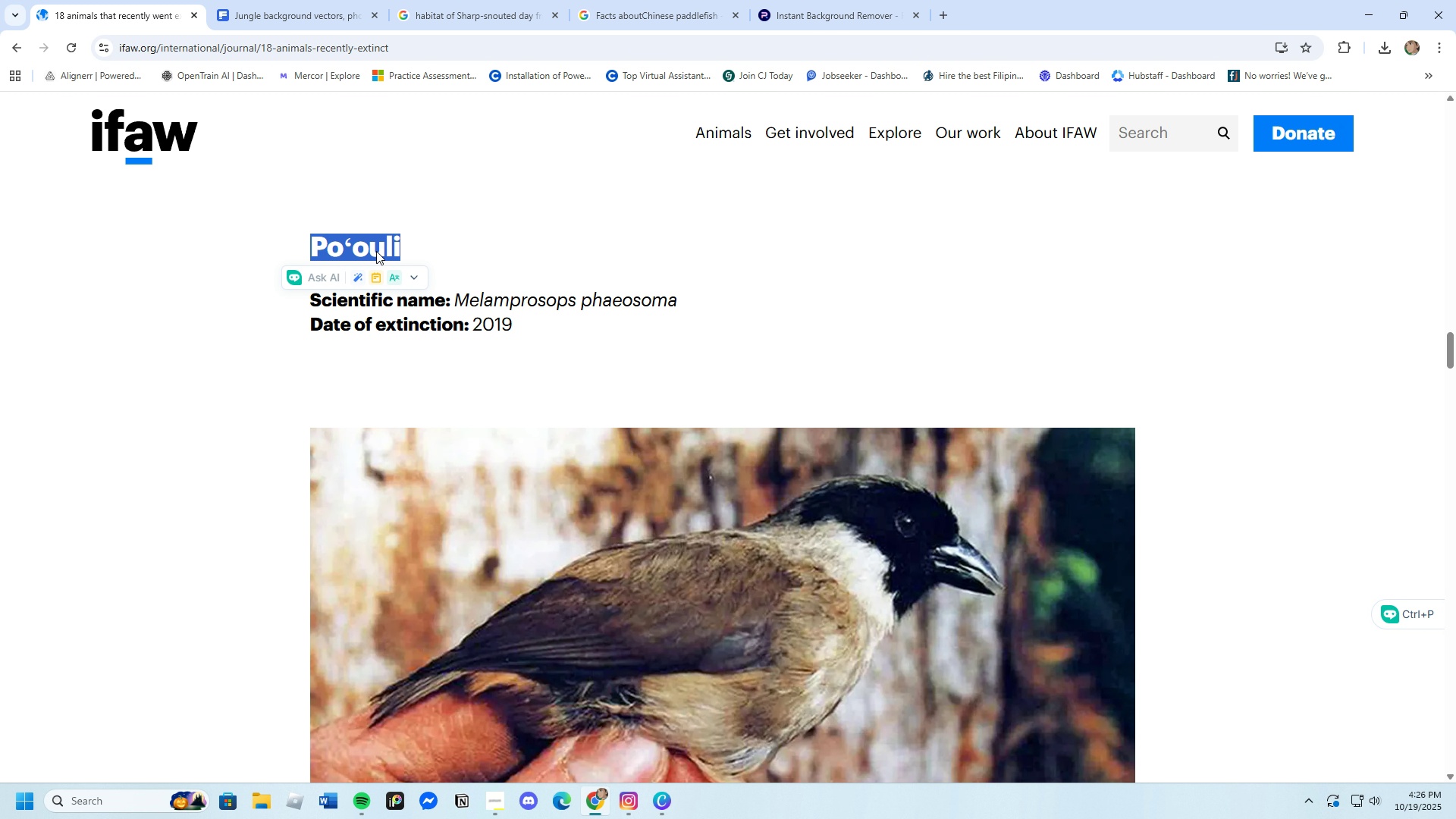 
right_click([376, 251])
 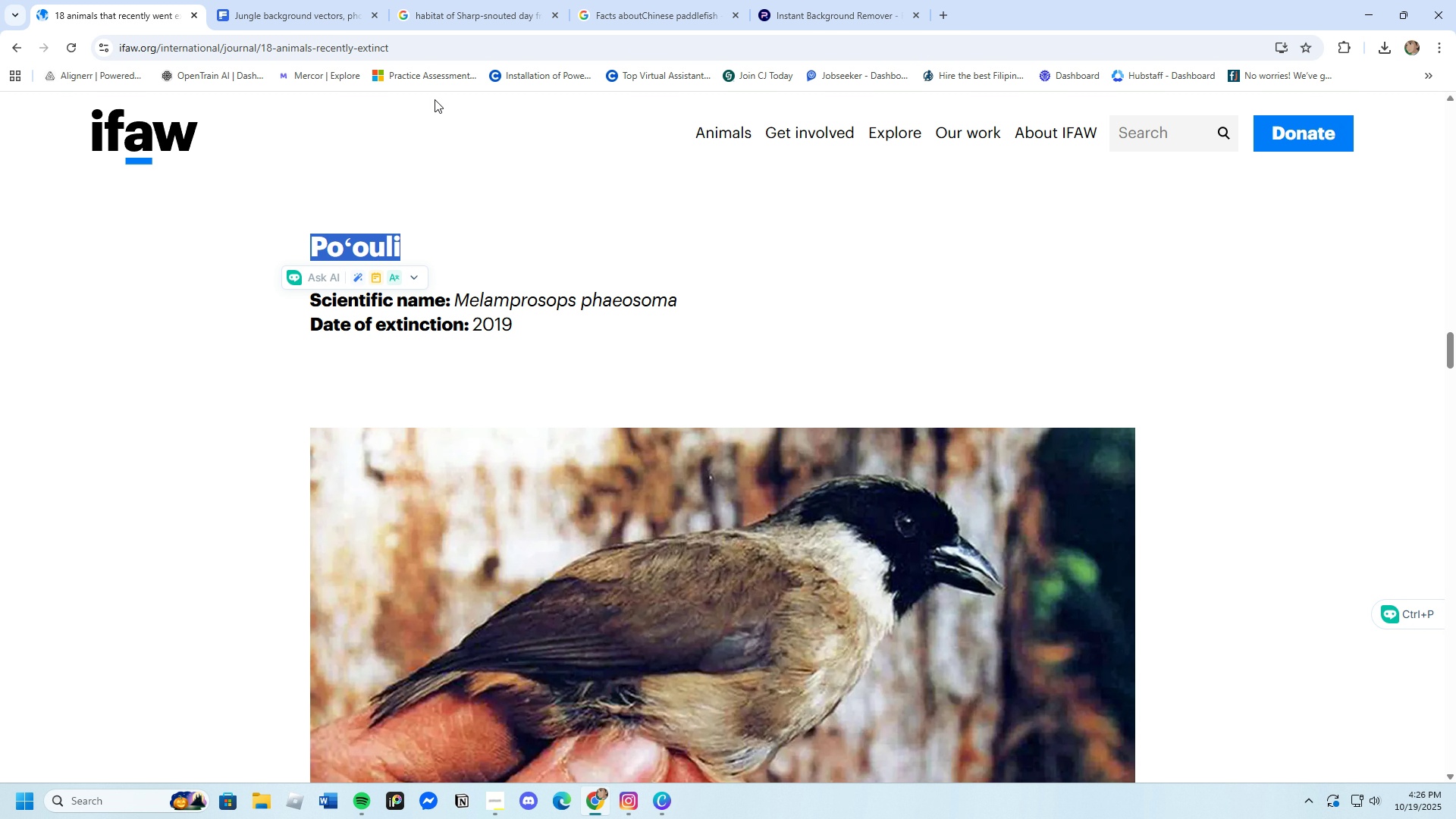 
left_click_drag(start_coordinate=[469, 0], to_coordinate=[475, 0])
 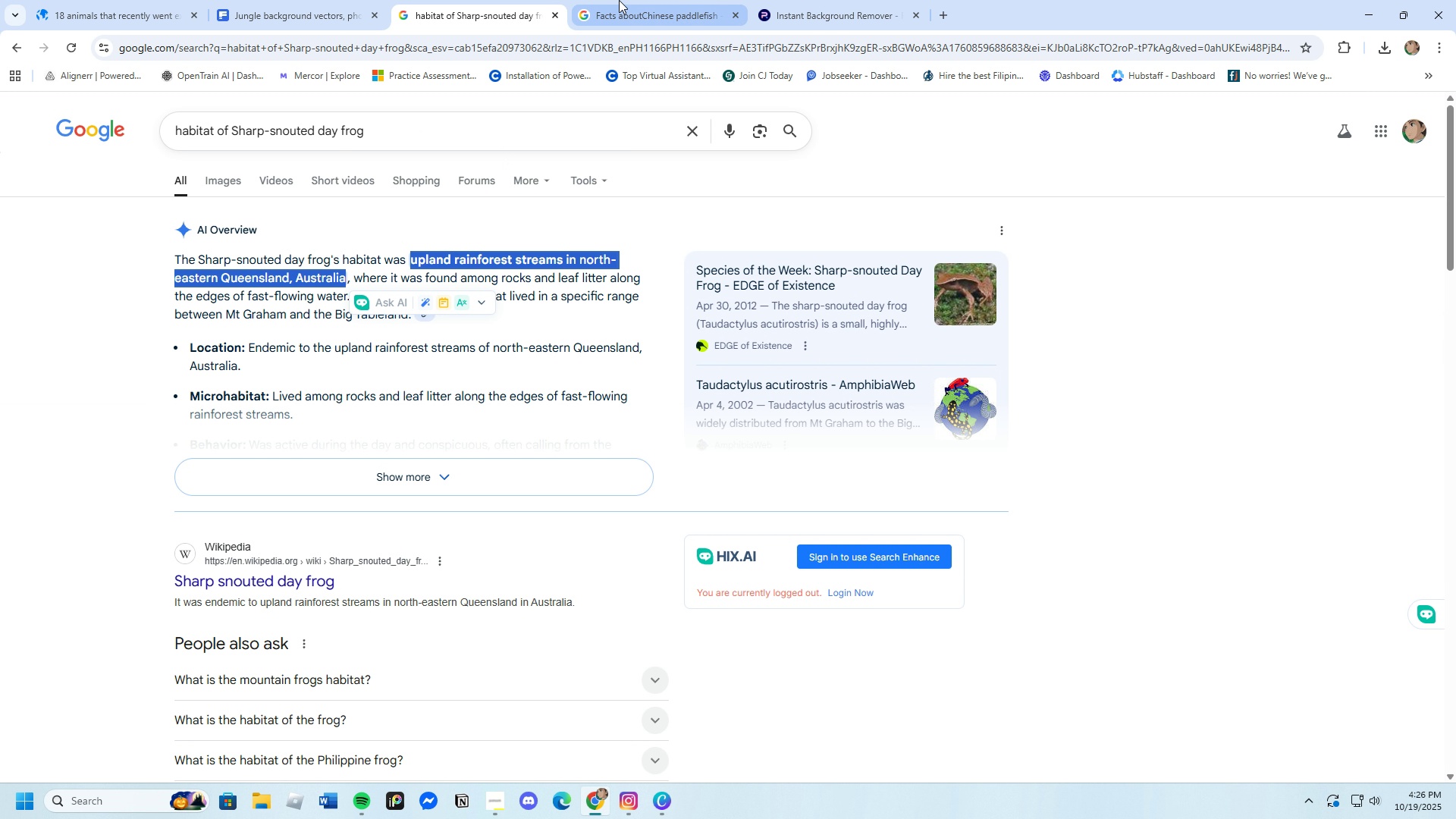 
left_click([619, 0])
 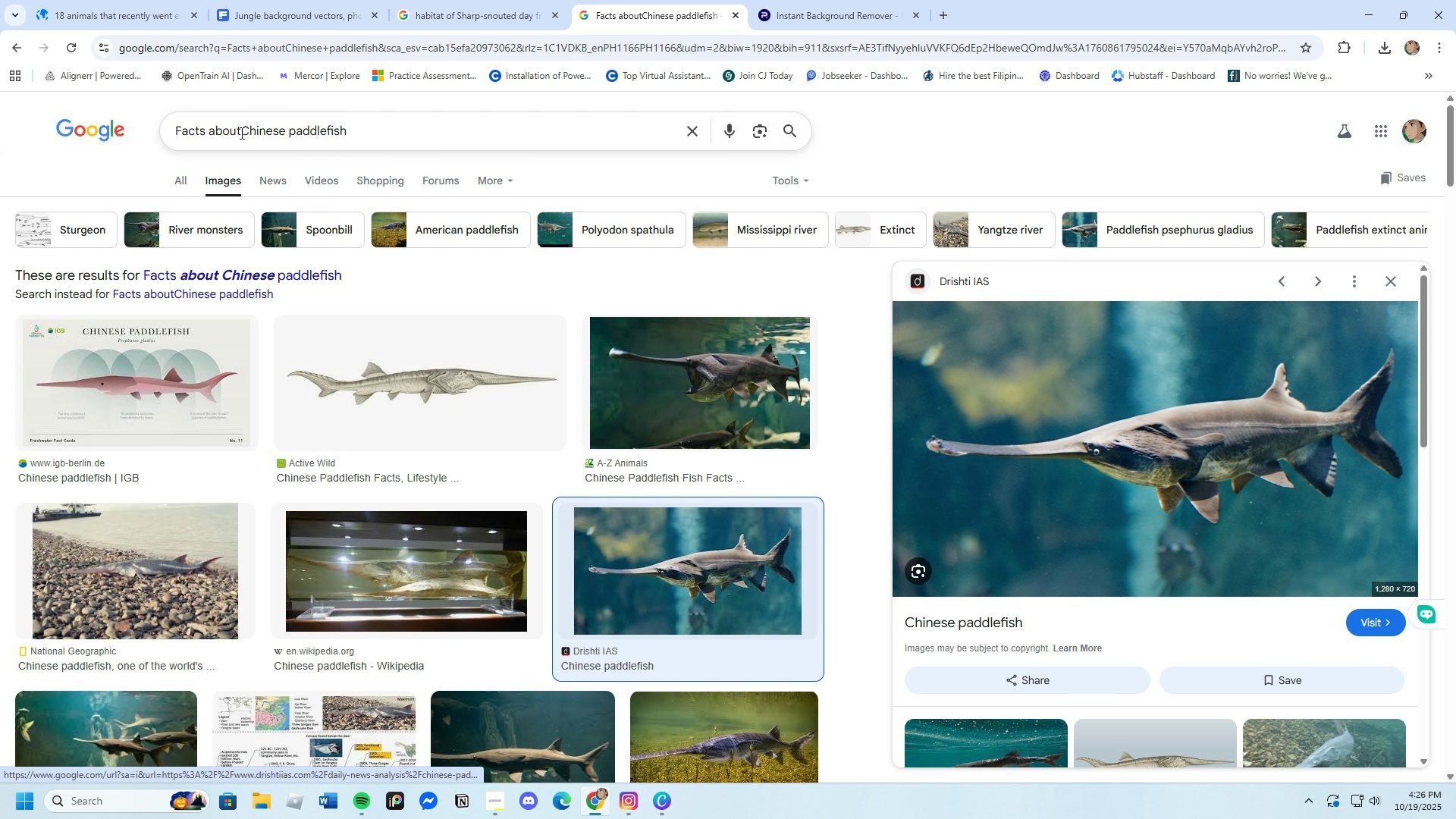 
left_click_drag(start_coordinate=[240, 133], to_coordinate=[511, 133])
 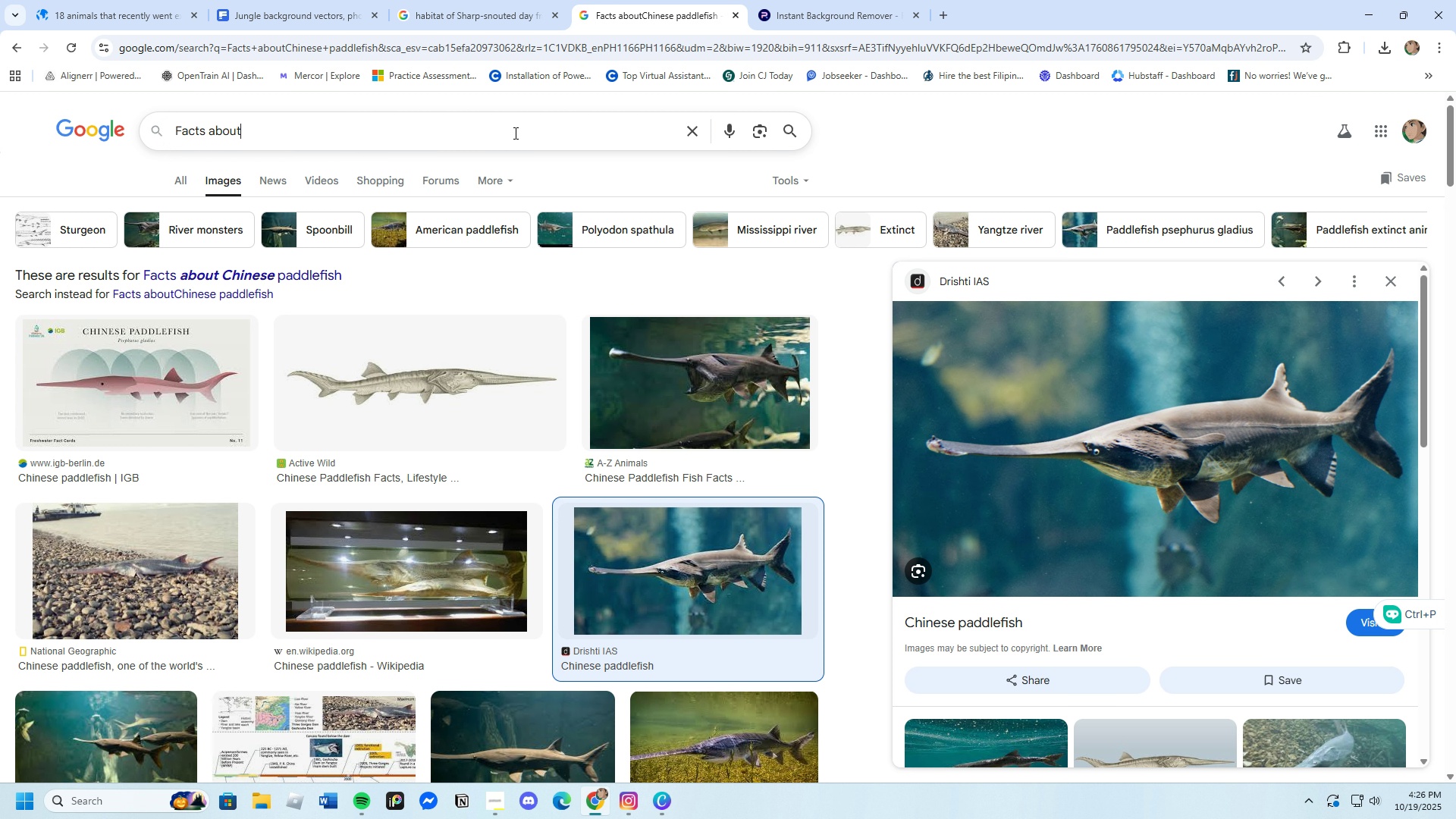 
key(Backspace)
 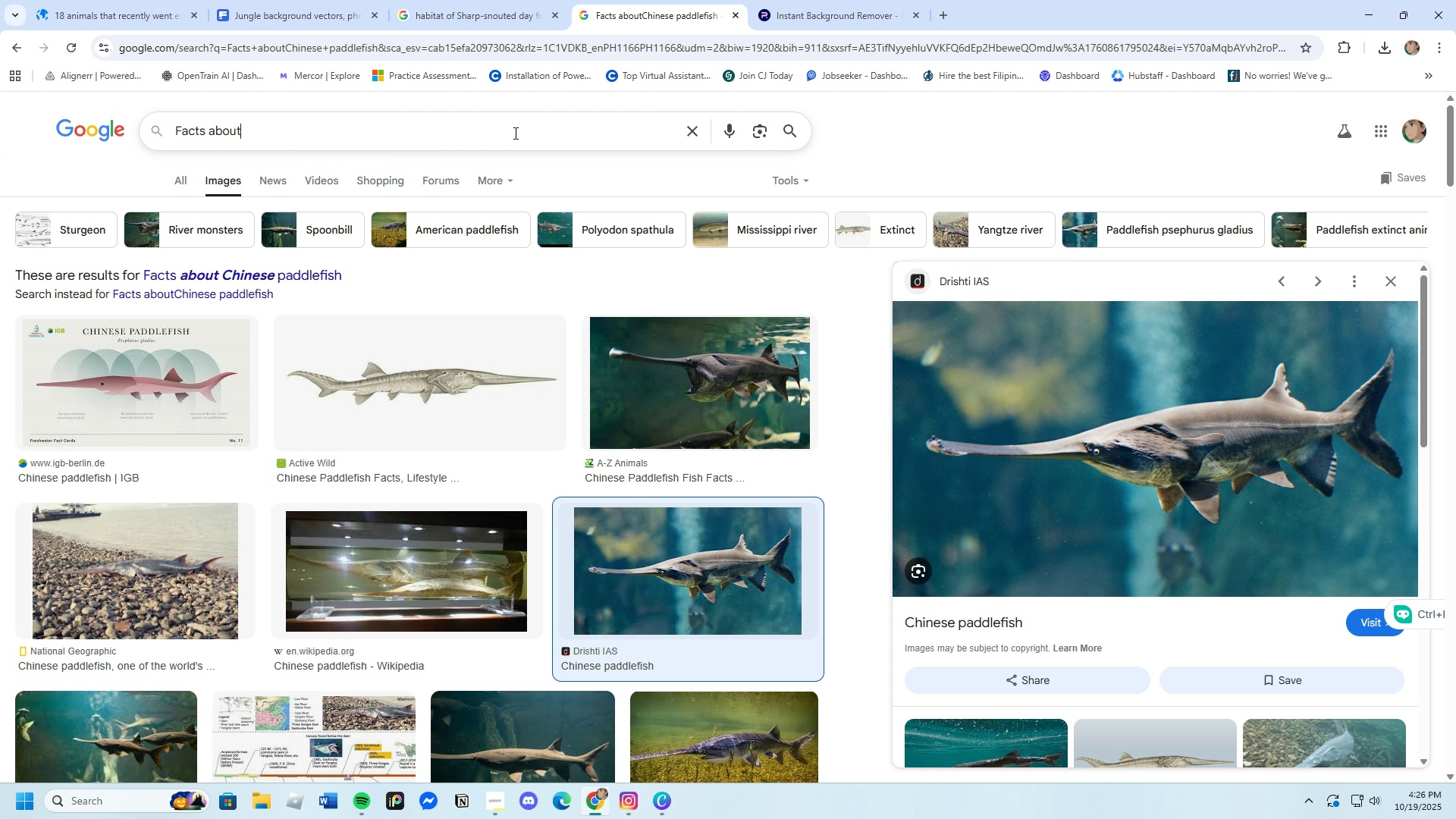 
key(Space)
 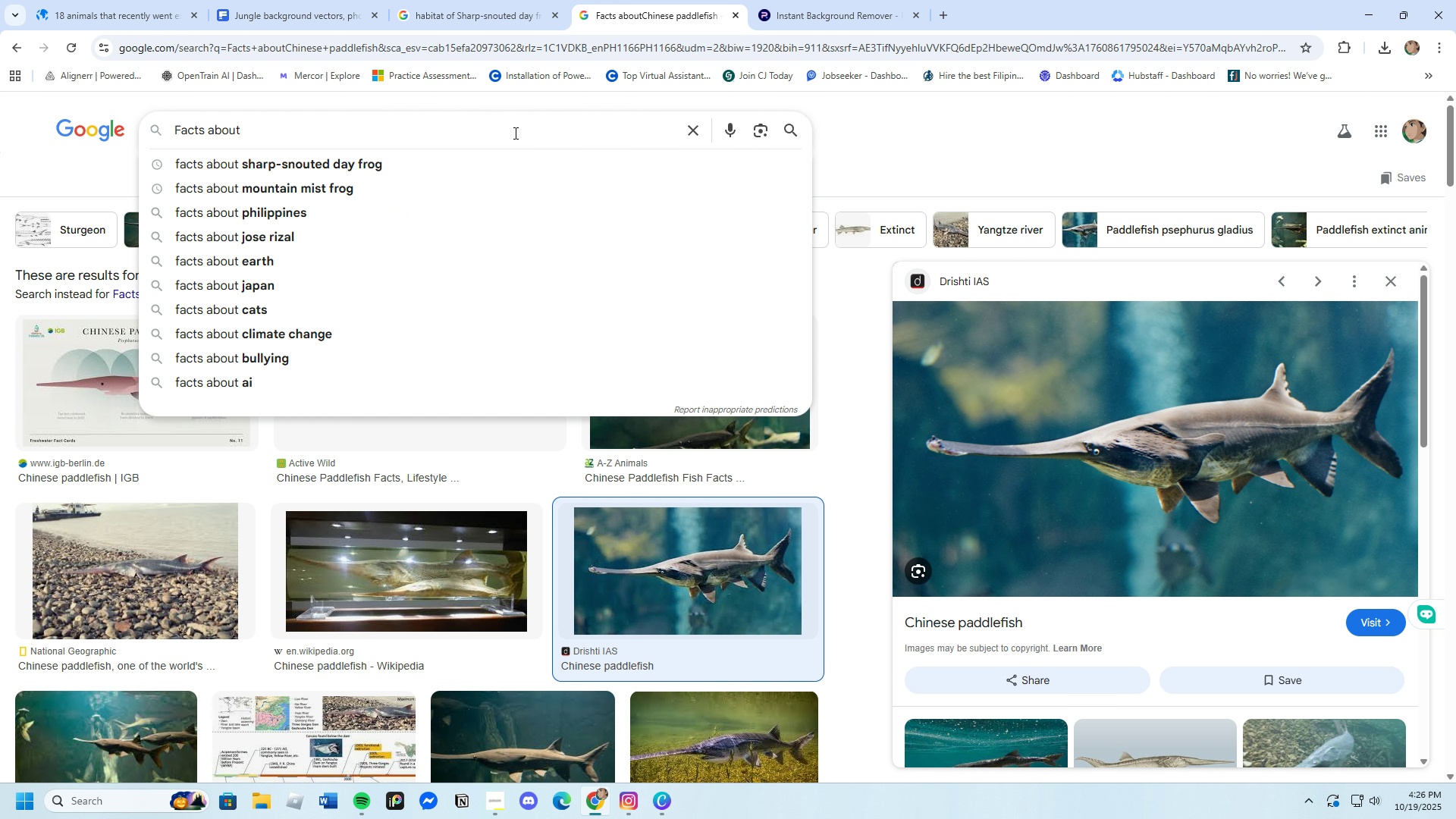 
key(Control+ControlLeft)
 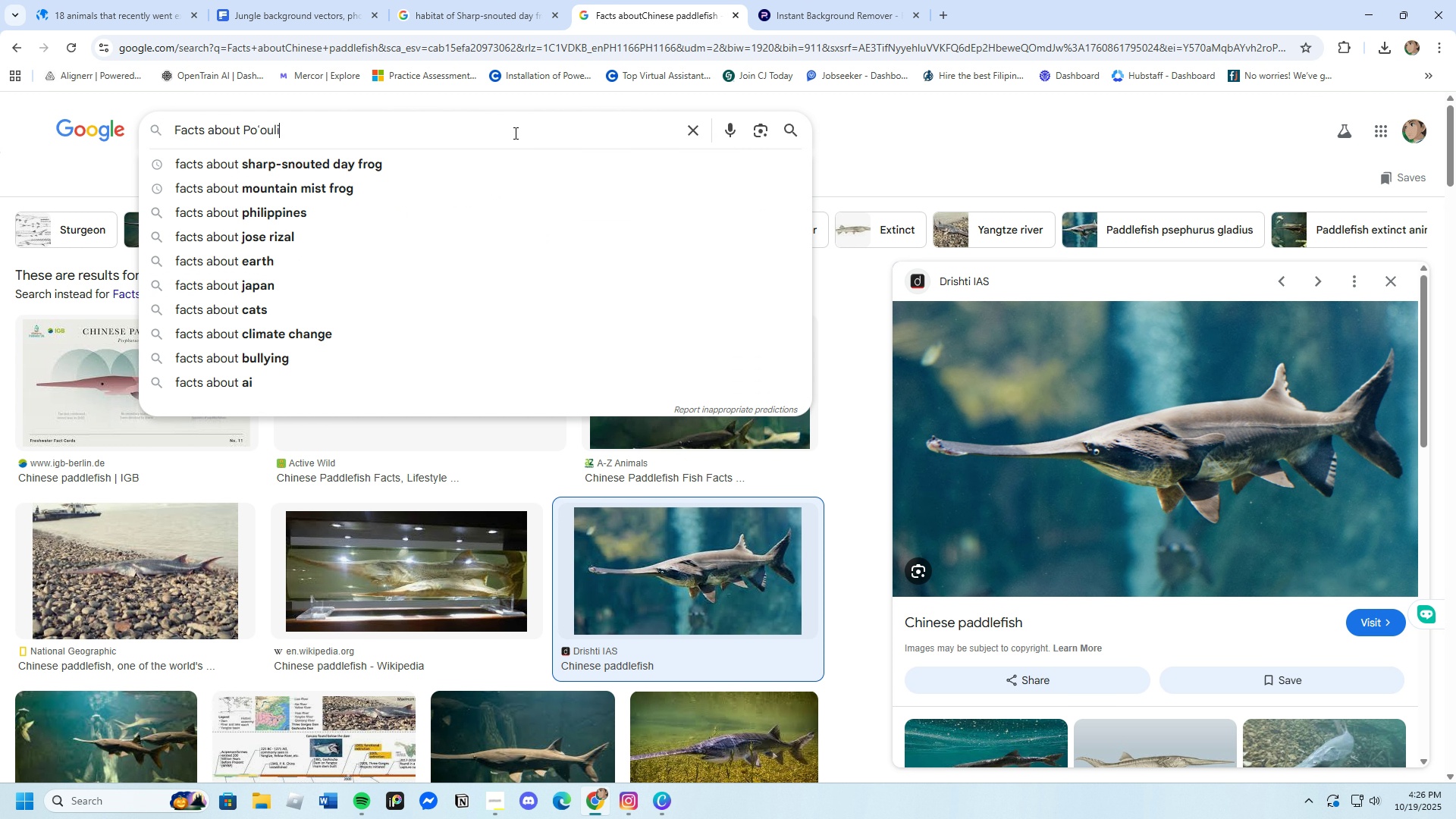 
key(Control+V)
 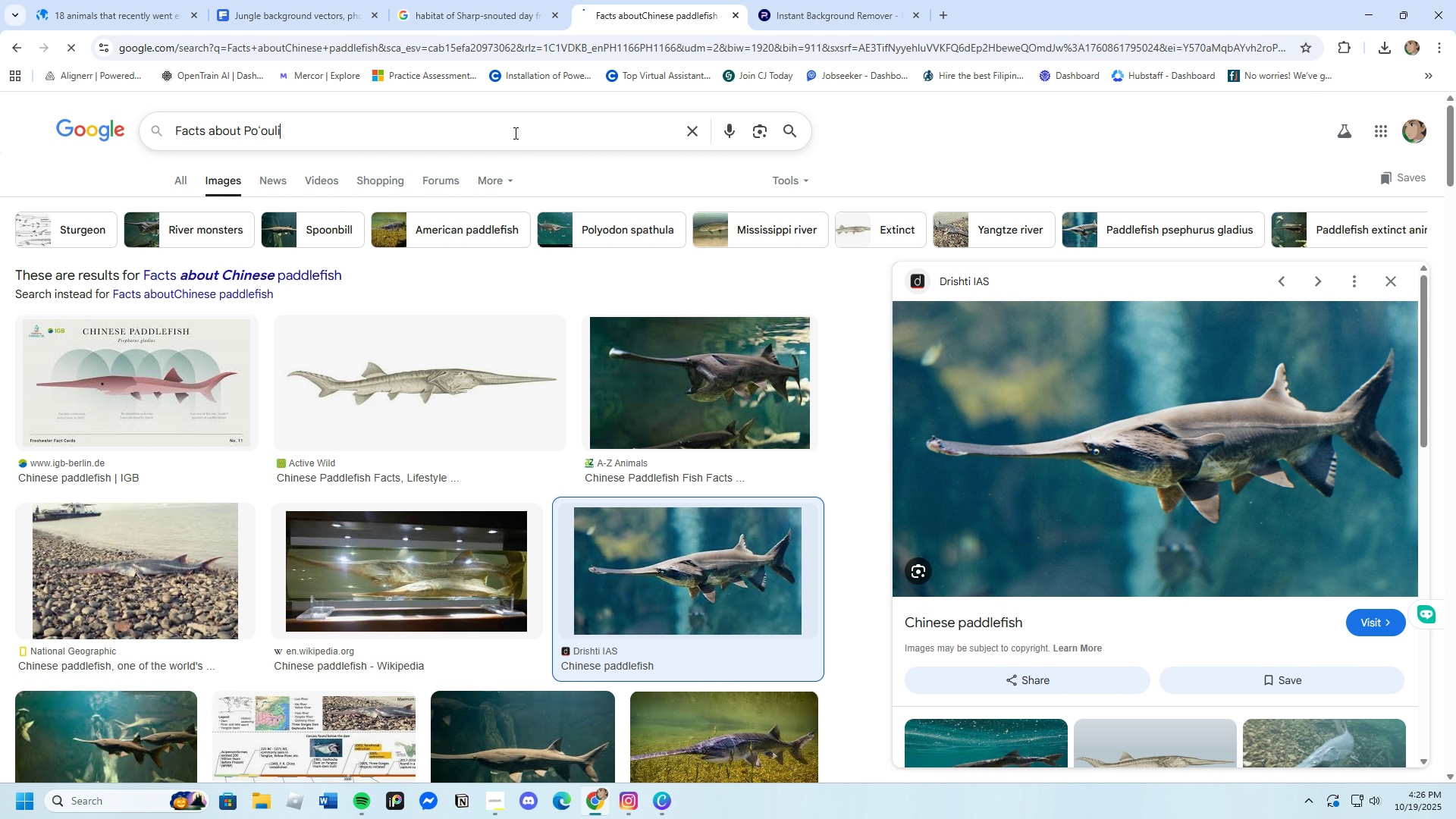 
key(Enter)
 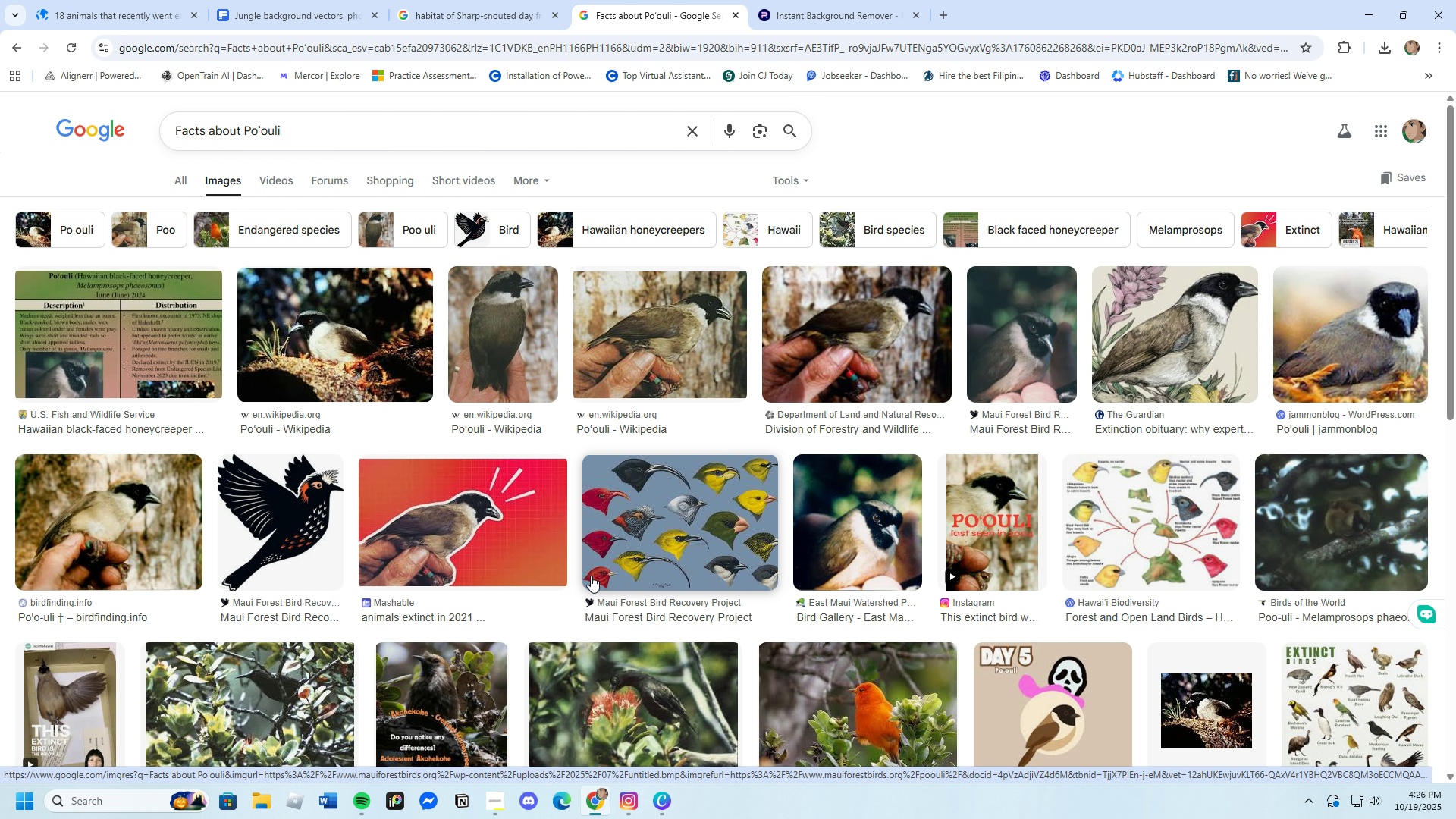 
wait(5.66)
 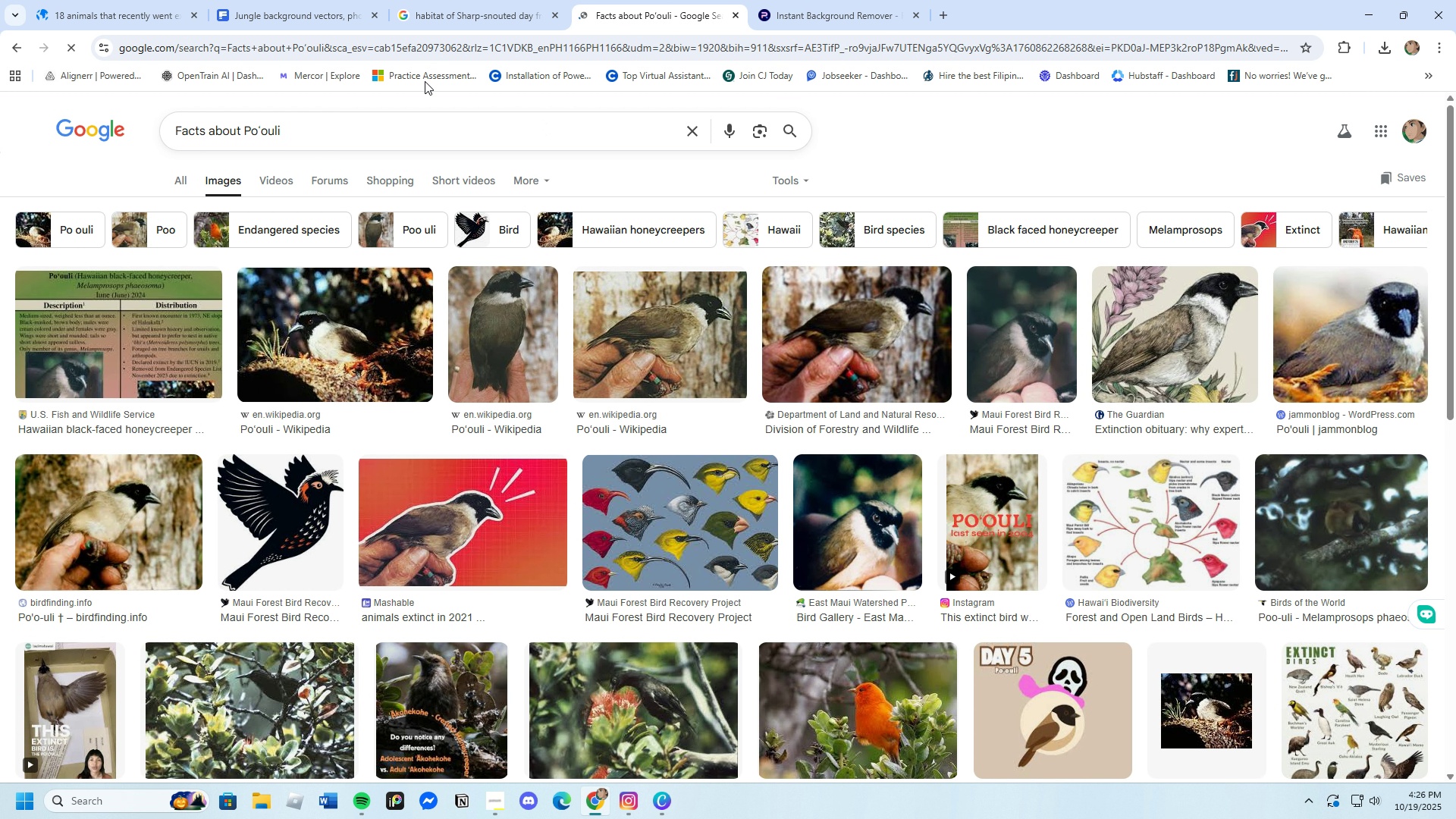 
scroll: coordinate [589, 581], scroll_direction: down, amount: 9.0
 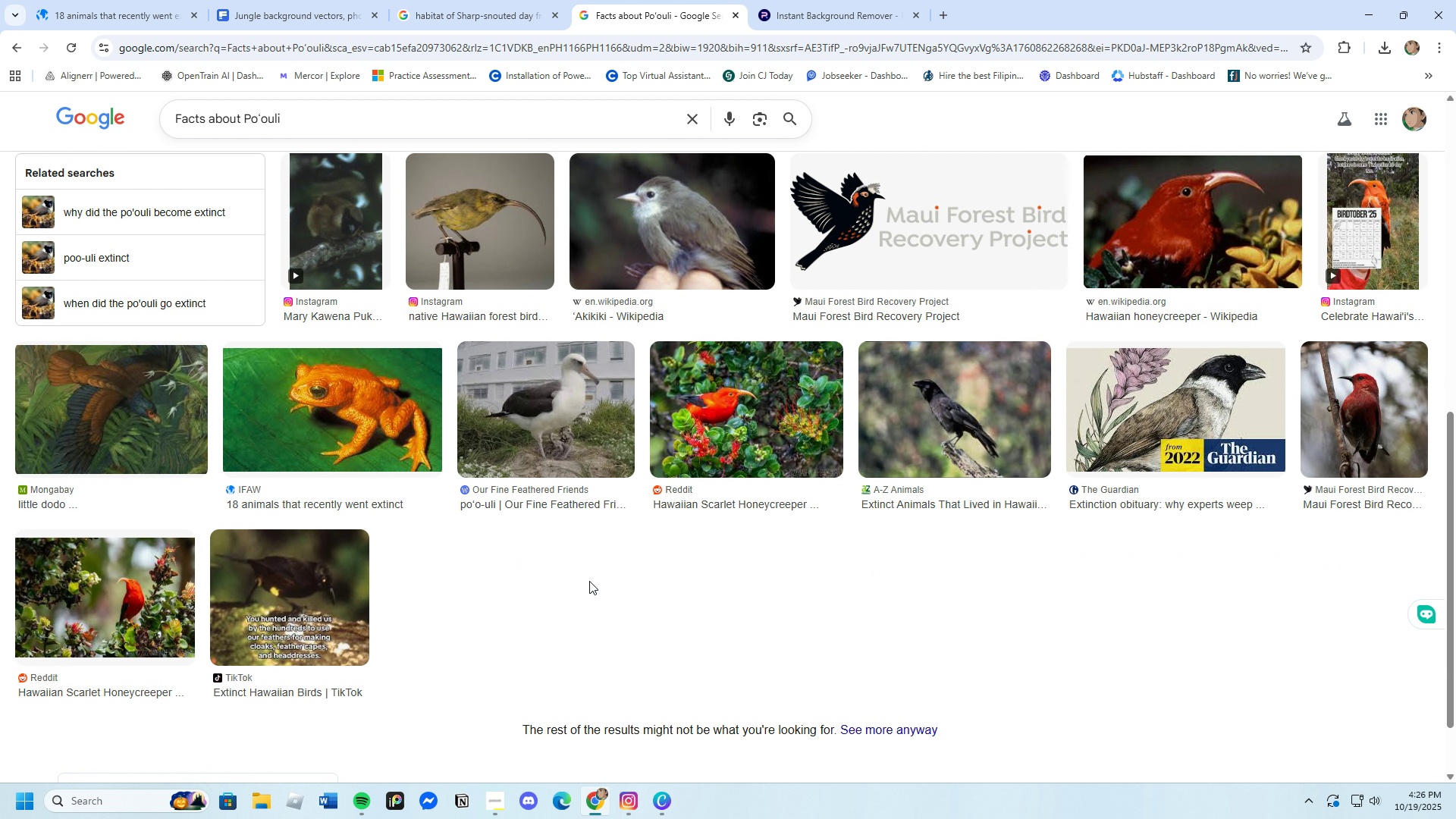 
scroll: coordinate [589, 581], scroll_direction: up, amount: 9.0
 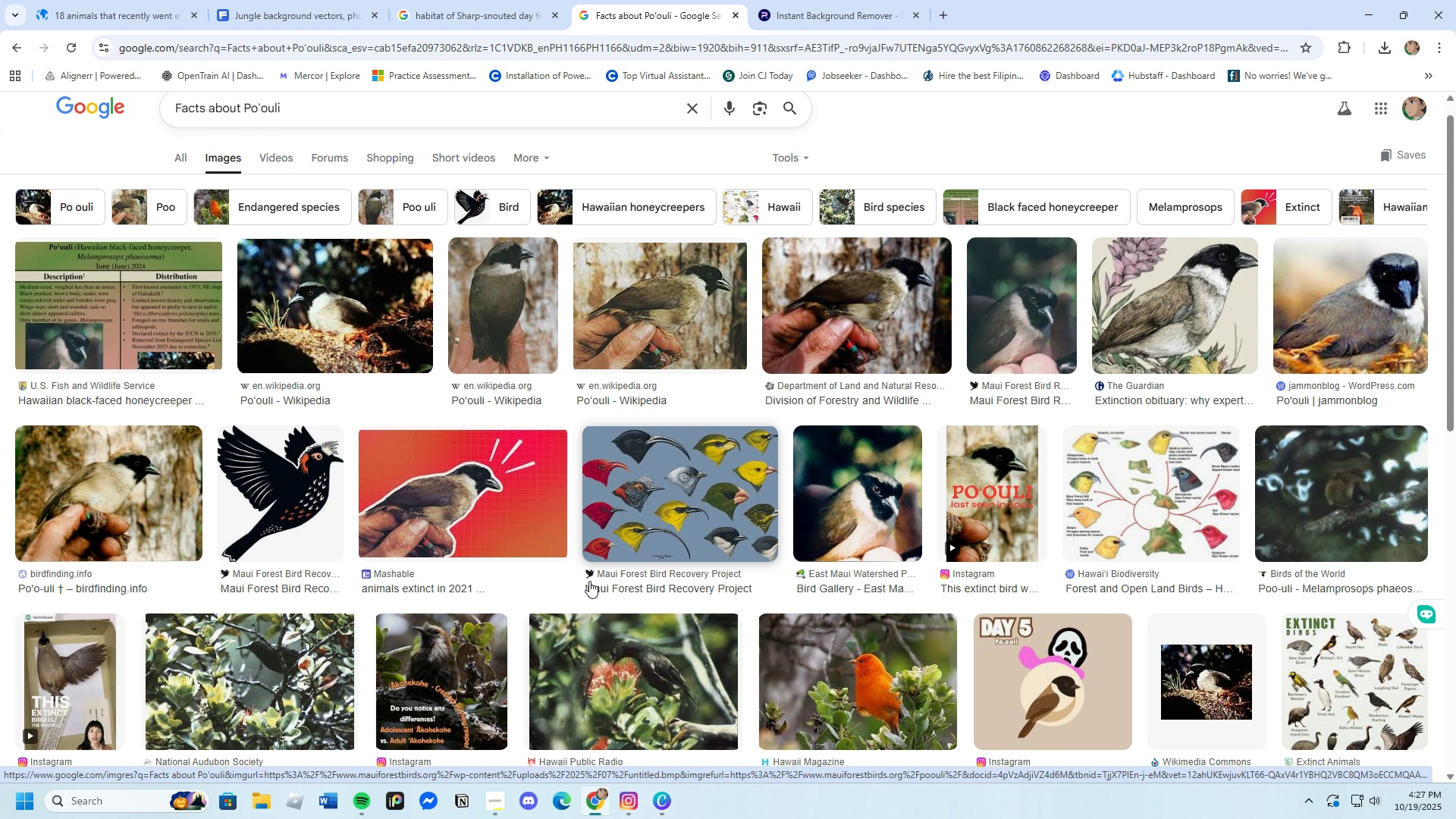 
scroll: coordinate [589, 586], scroll_direction: down, amount: 11.0
 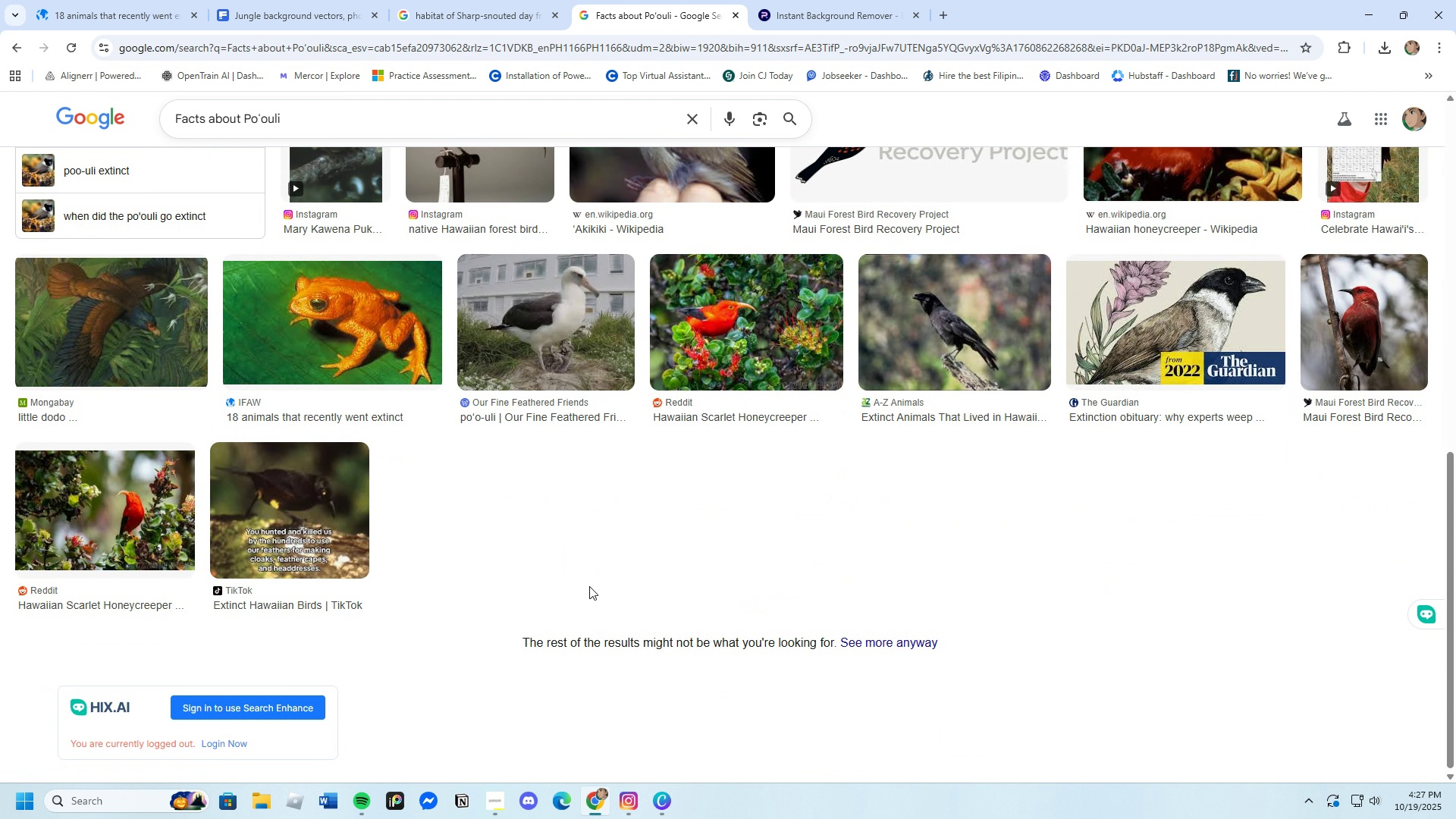 
scroll: coordinate [595, 603], scroll_direction: up, amount: 8.0
 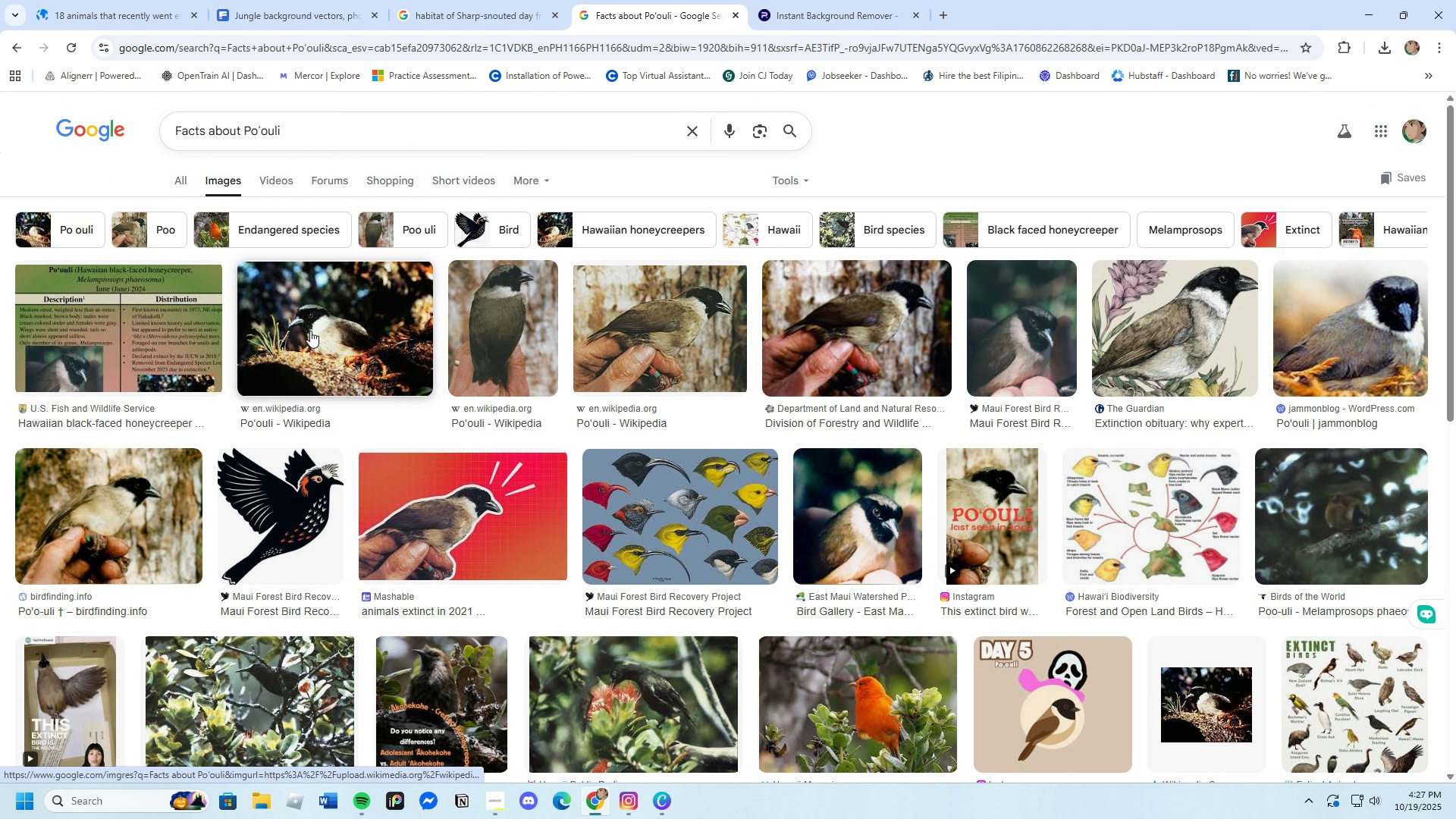 
left_click([310, 331])
 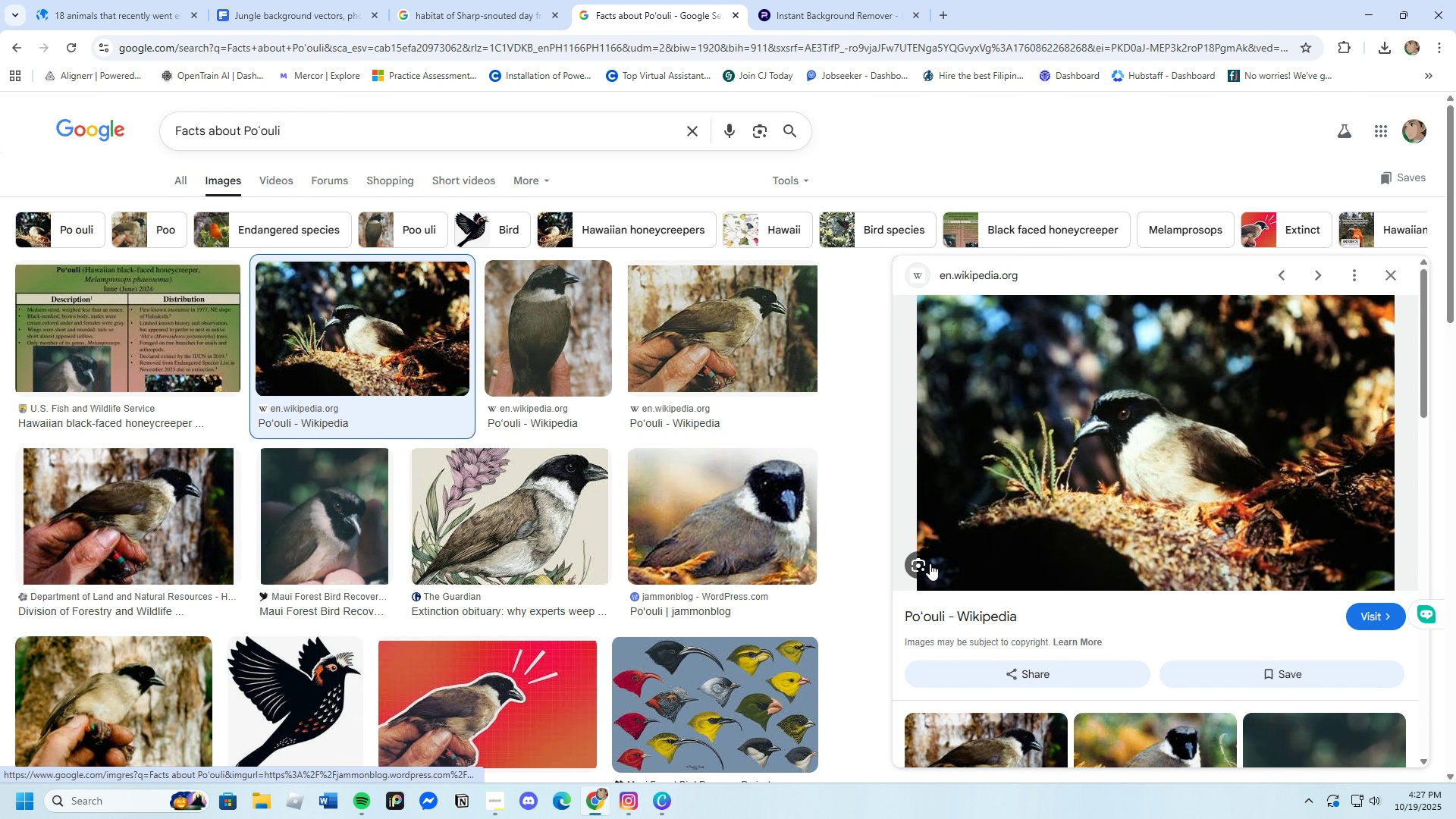 
scroll: coordinate [922, 598], scroll_direction: down, amount: 6.0
 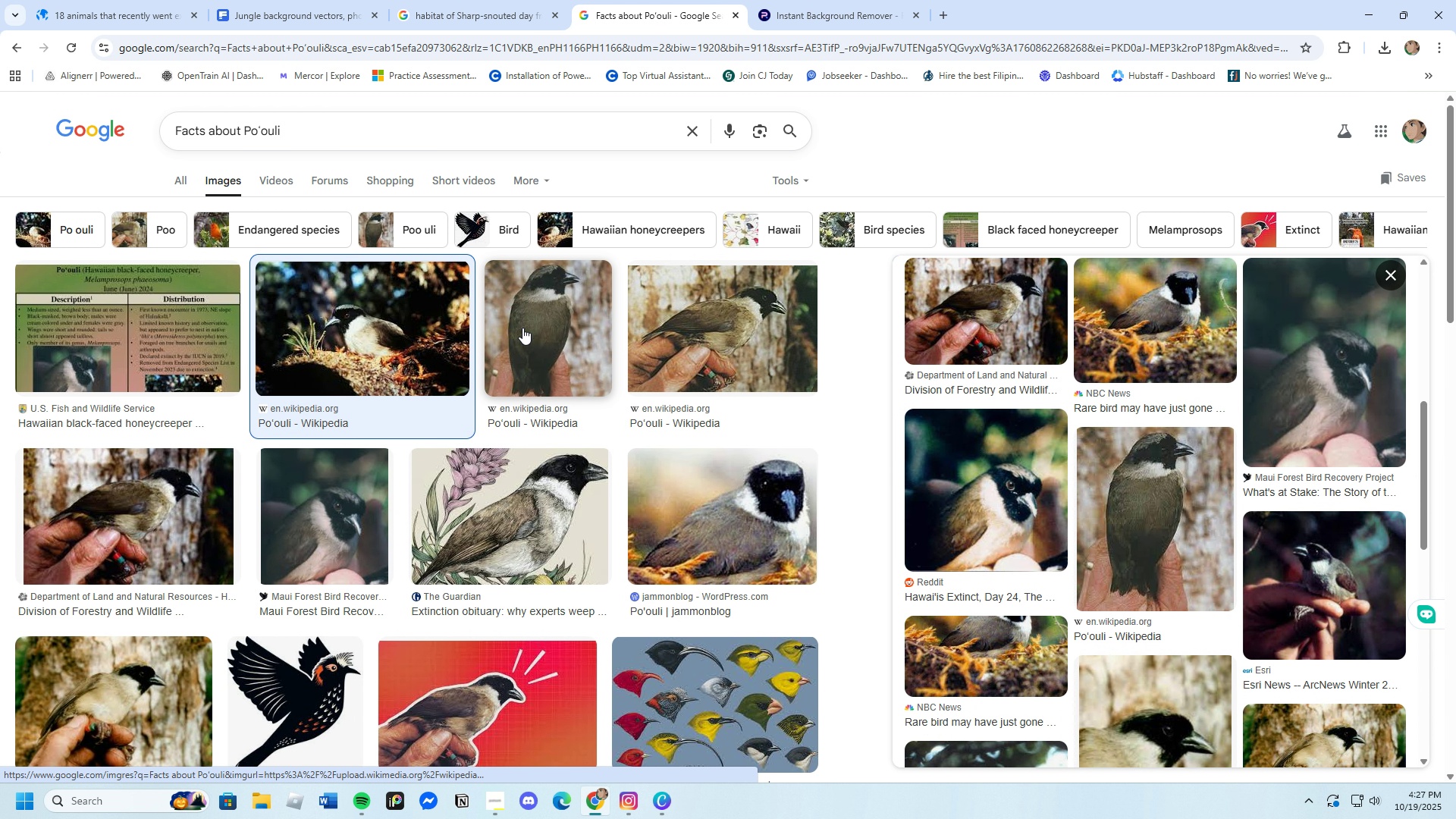 
left_click([522, 328])
 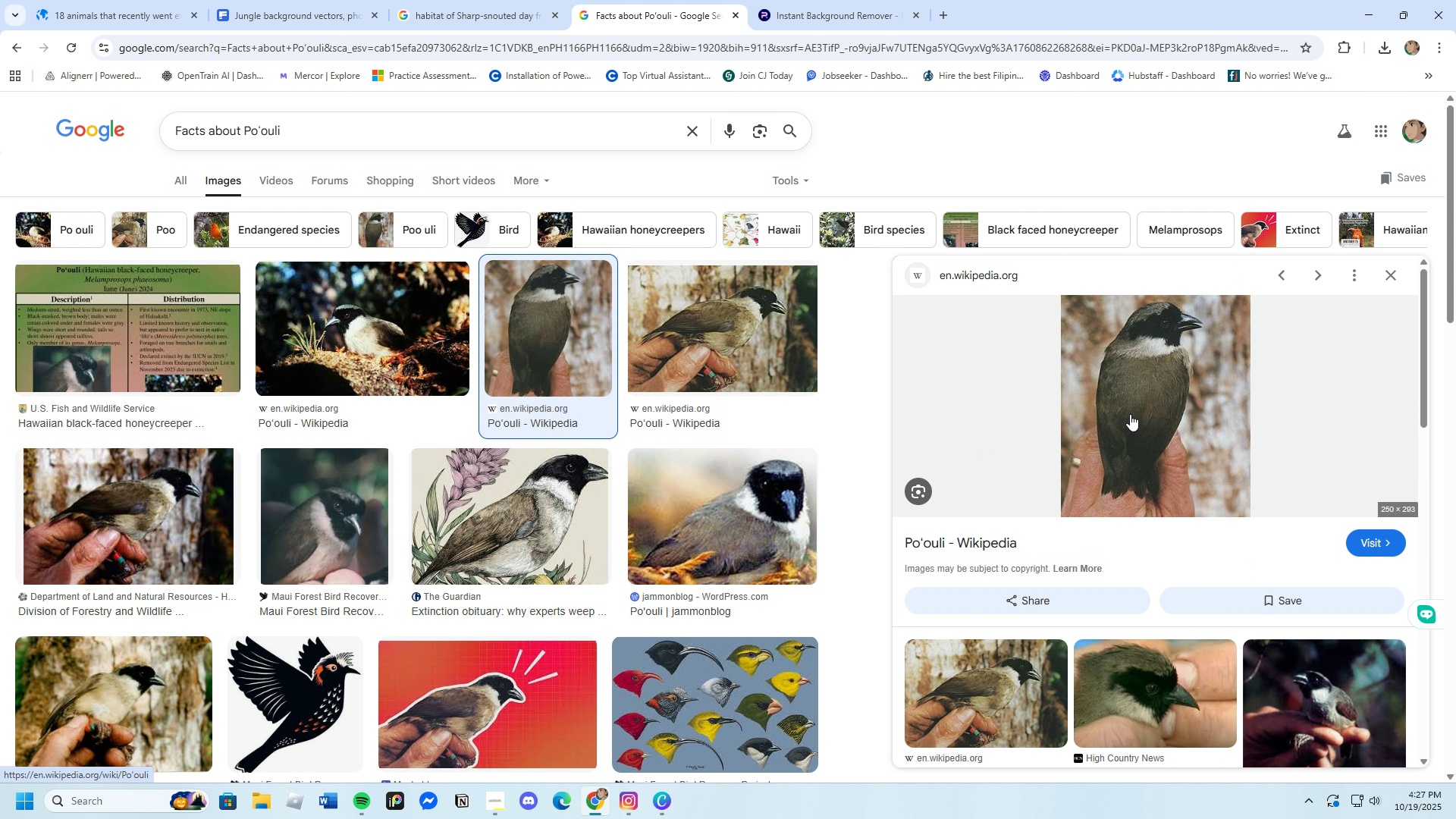 
right_click([1130, 414])
 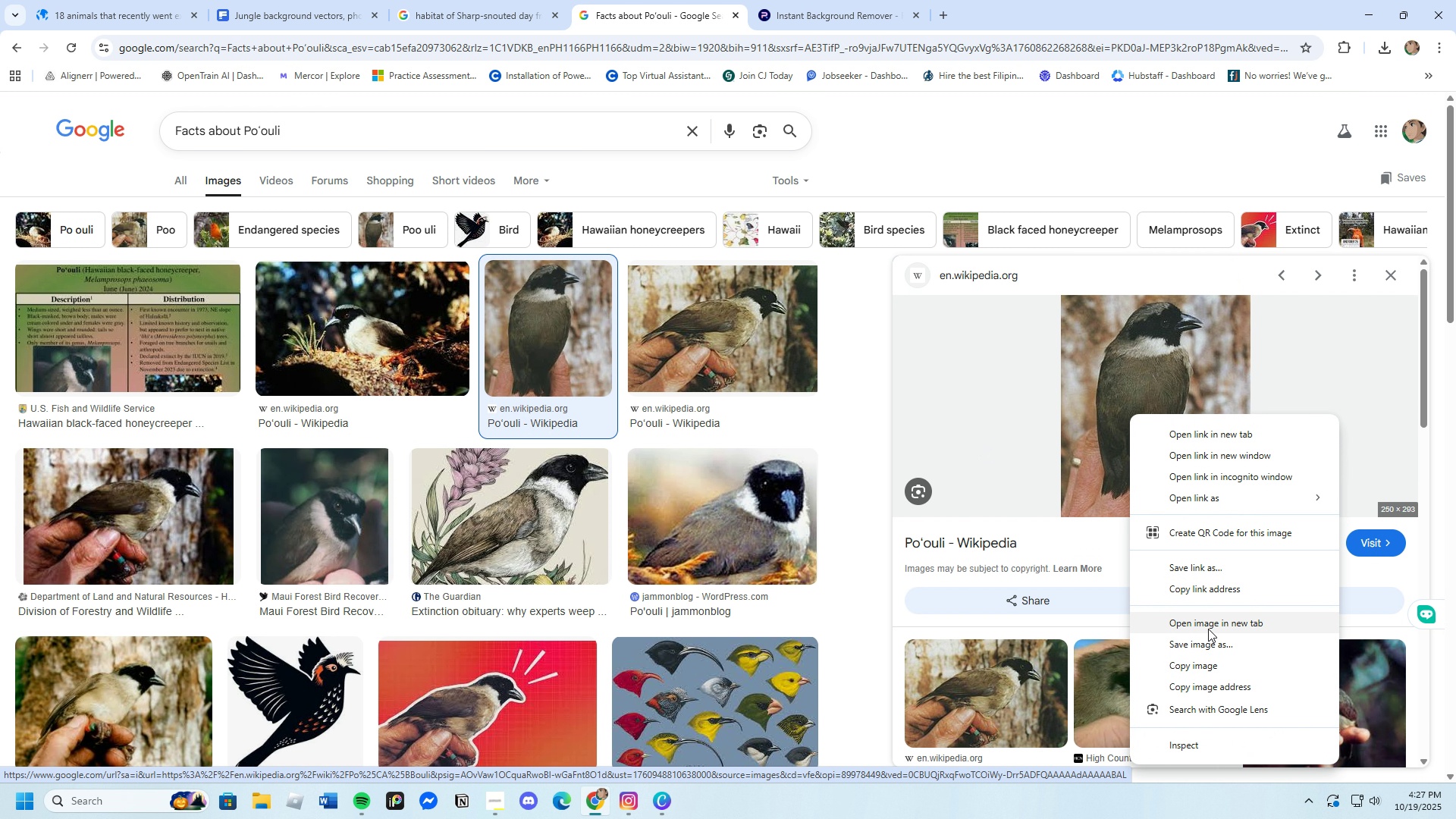 
left_click([1213, 641])
 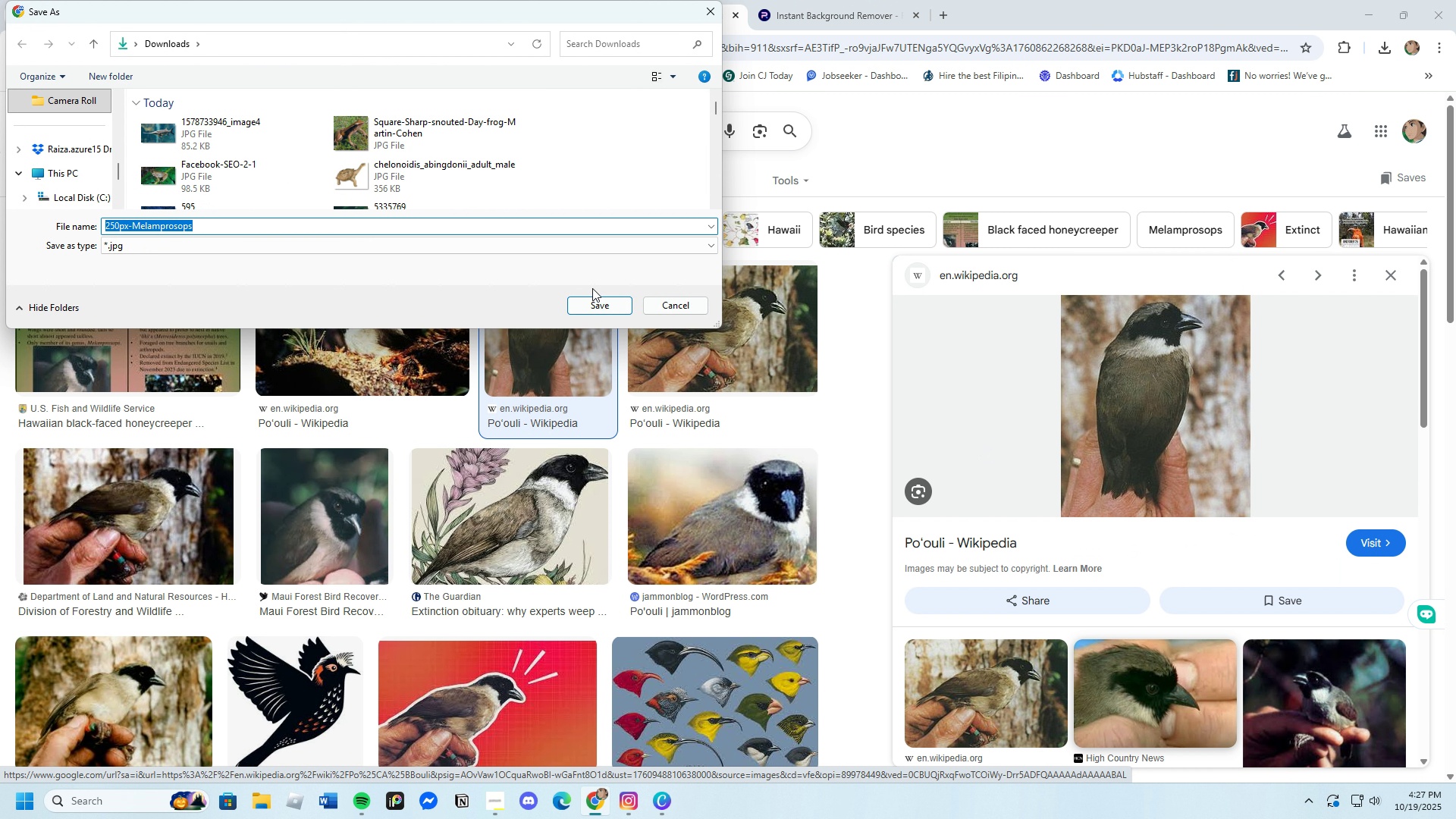 
left_click([598, 301])
 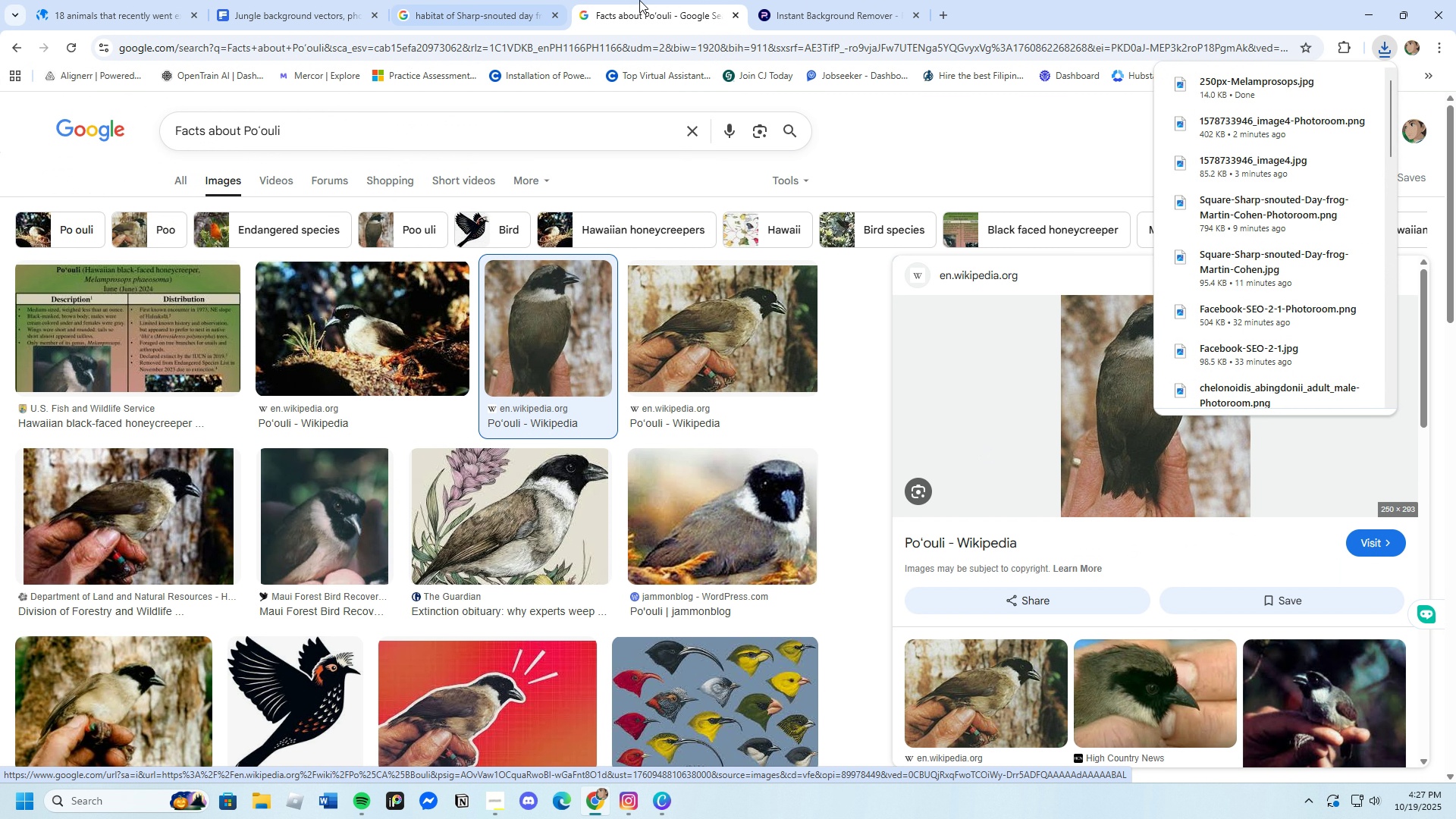 
left_click([797, 6])
 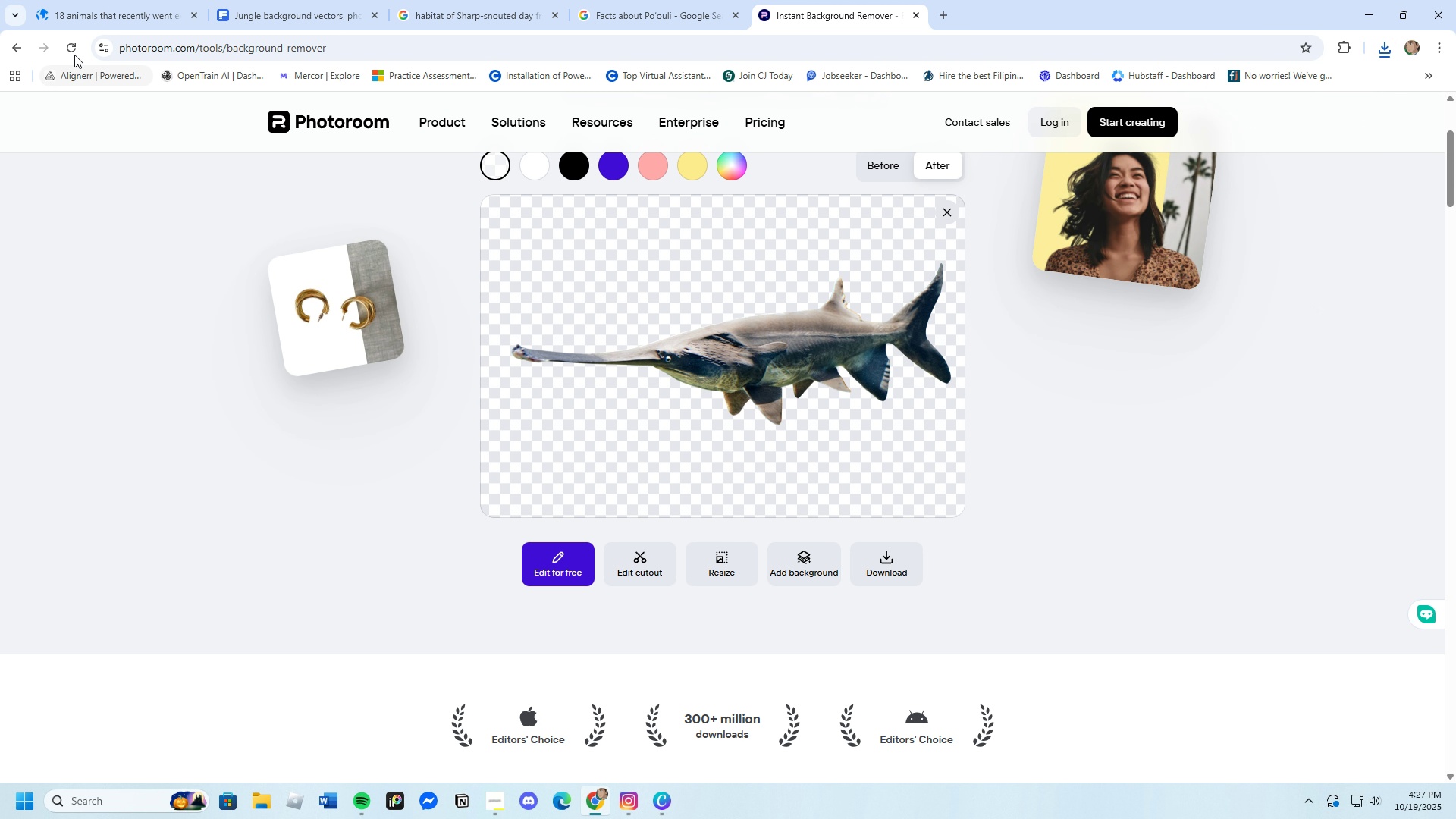 
left_click([71, 50])
 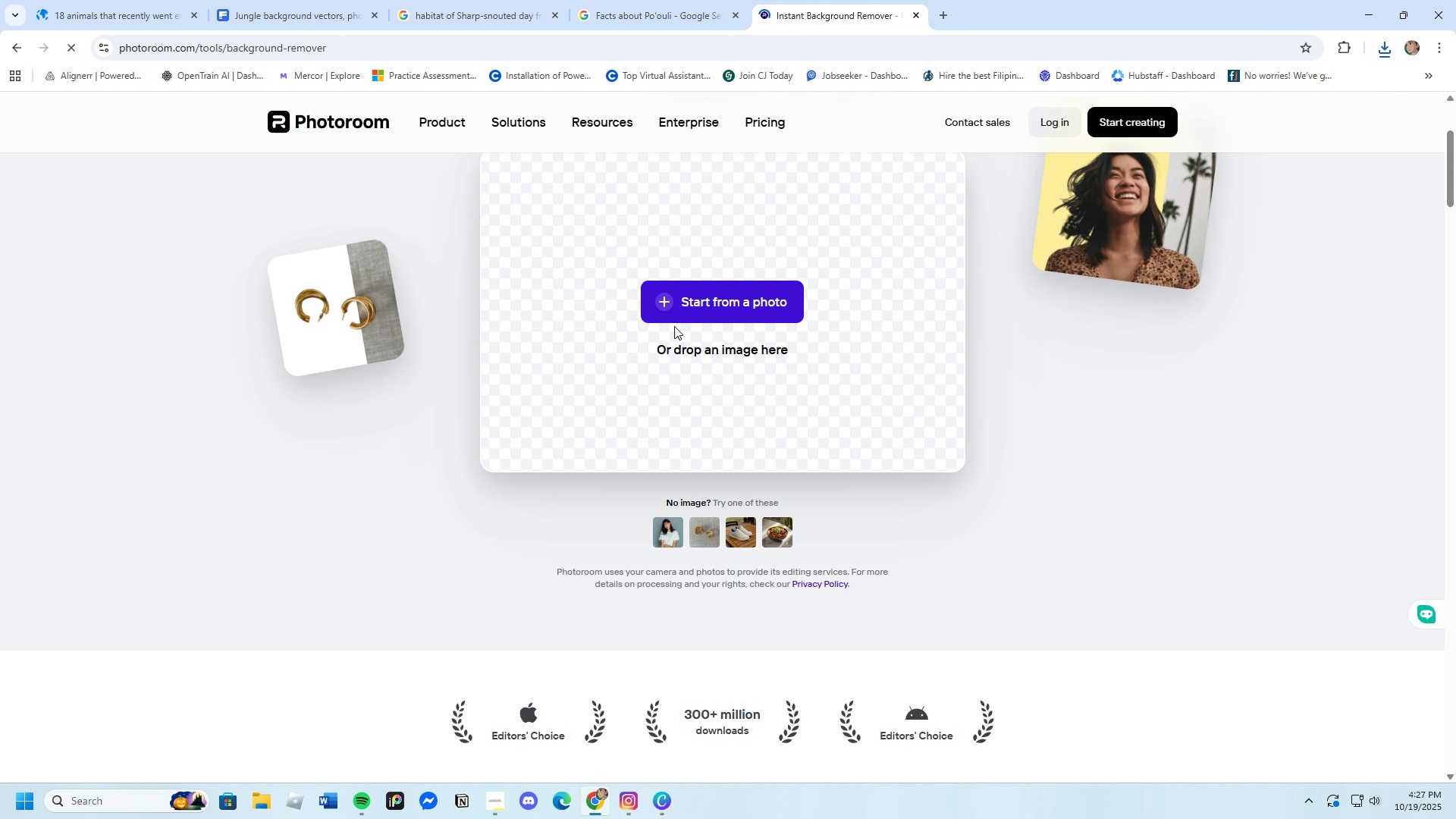 
left_click([683, 311])
 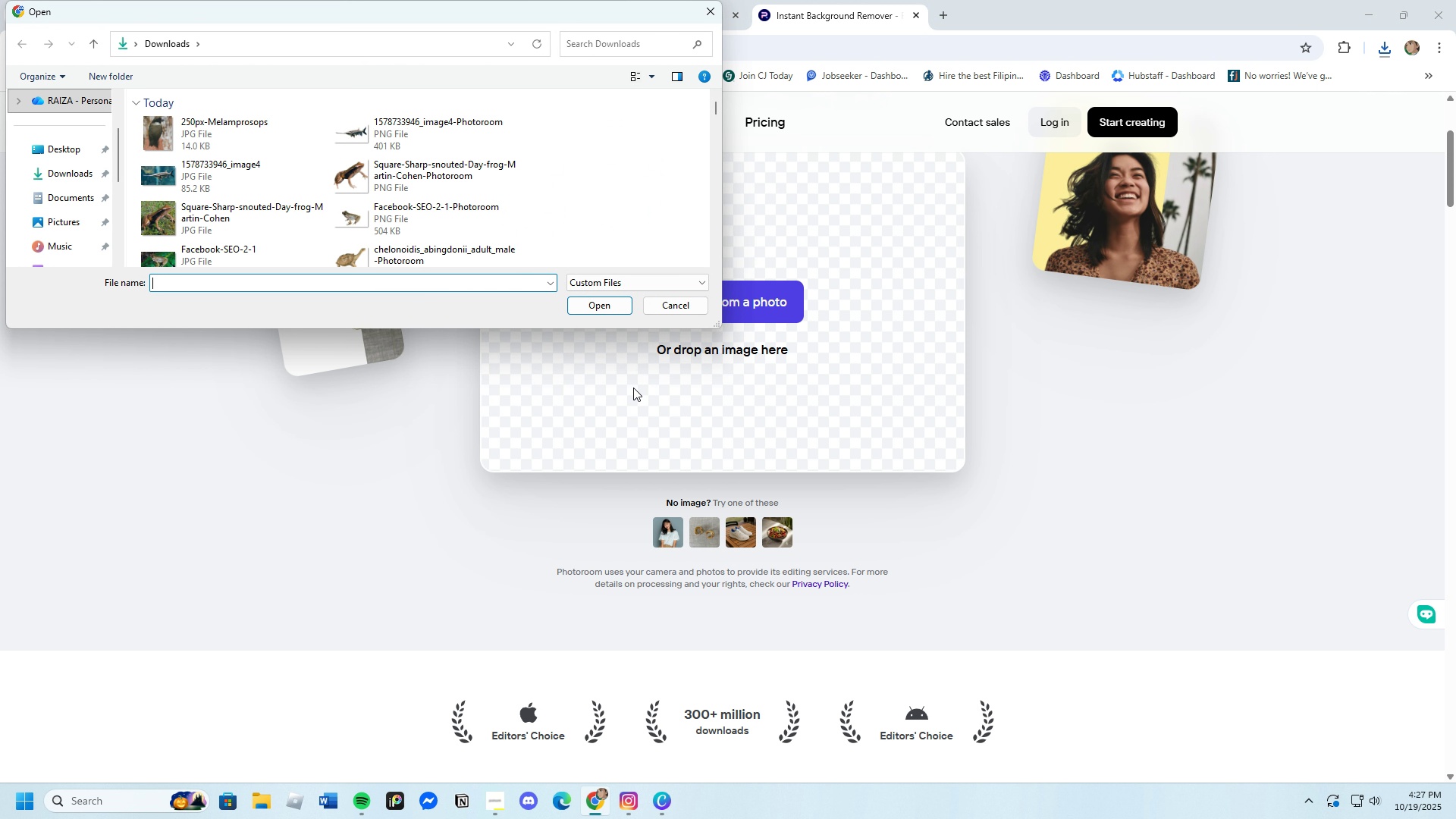 
left_click([598, 306])
 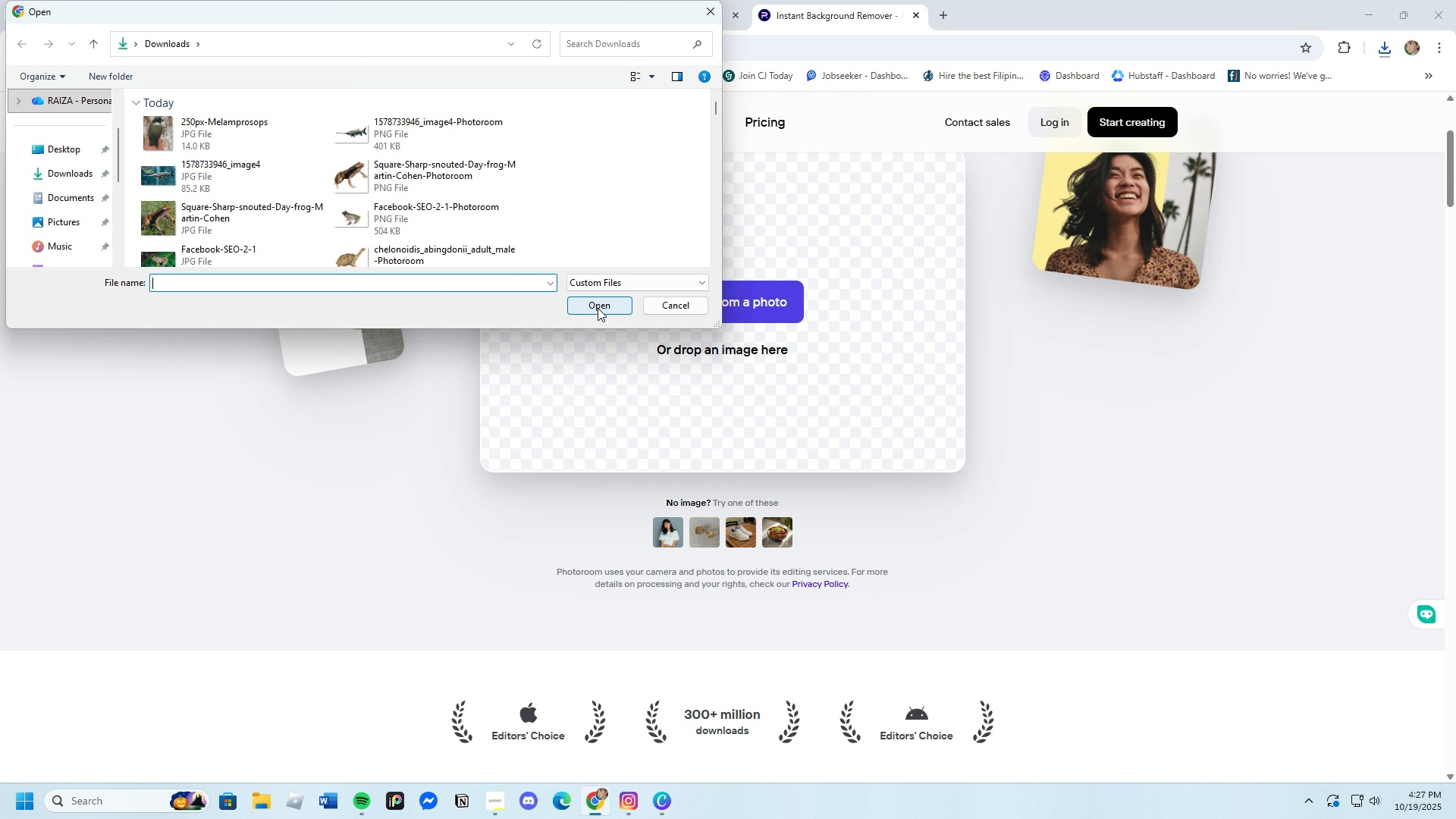 
left_click([594, 304])
 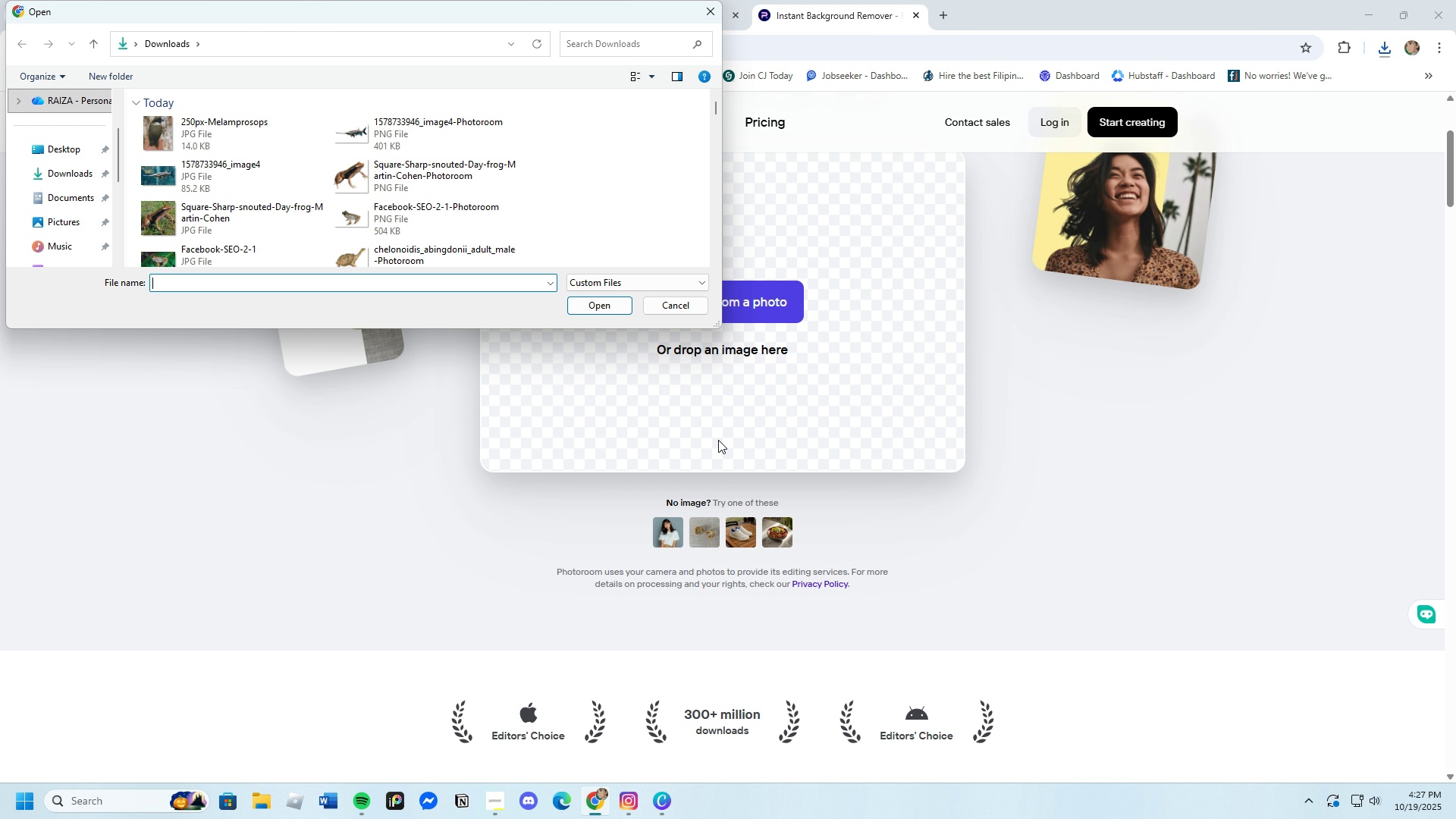 
wait(13.61)
 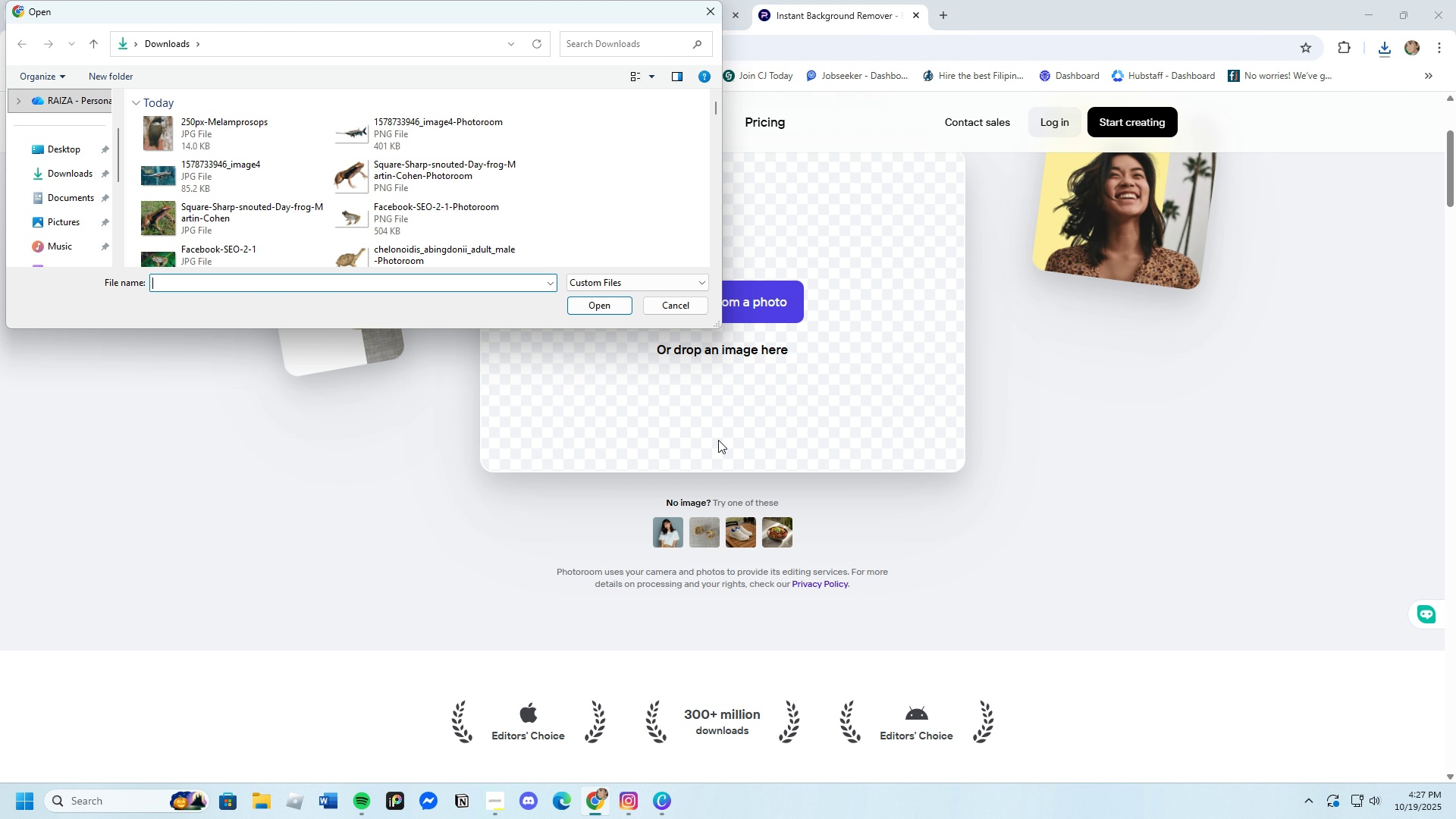 
left_click([709, 6])
 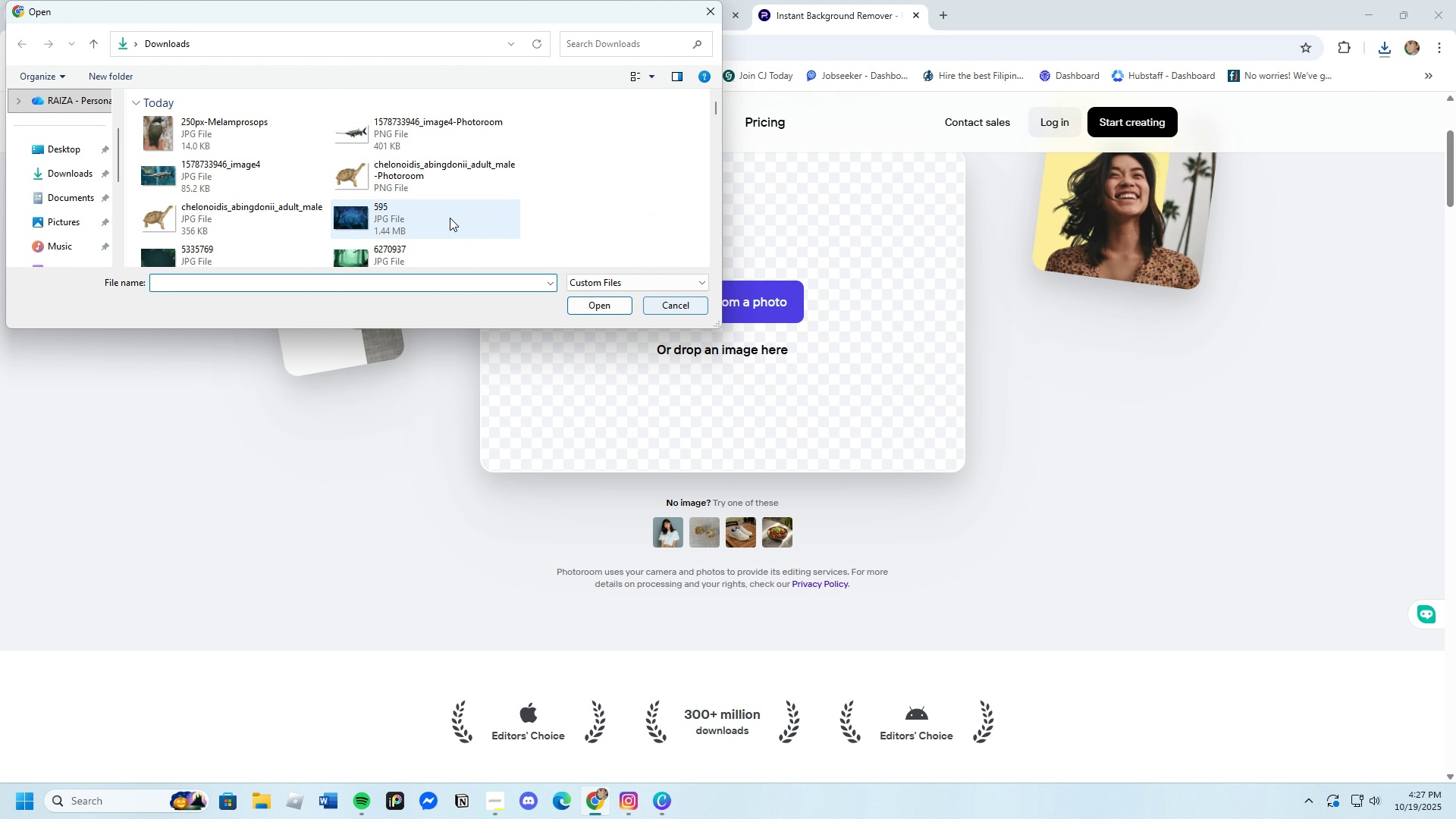 
left_click([267, 135])
 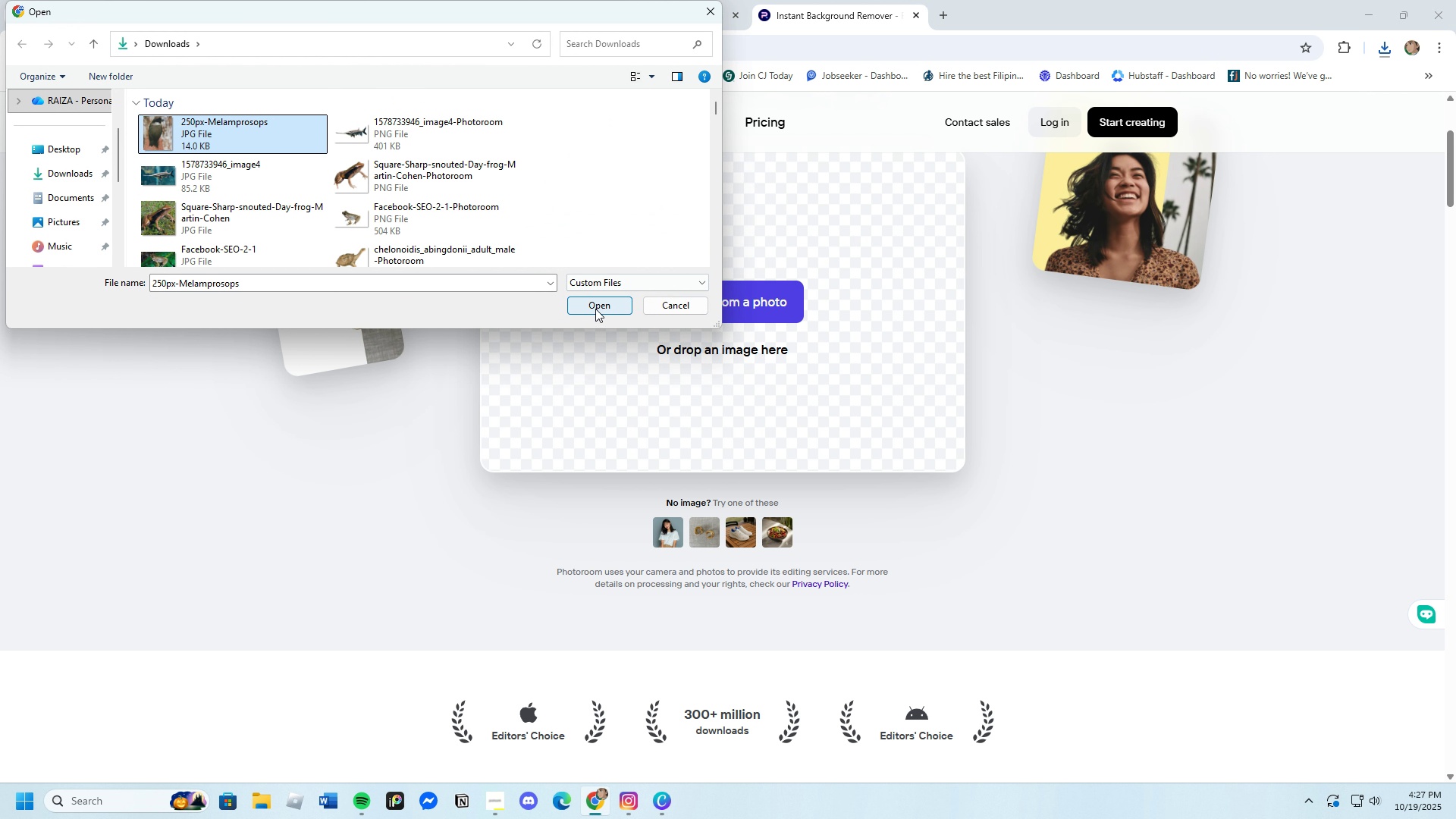 
left_click([595, 309])
 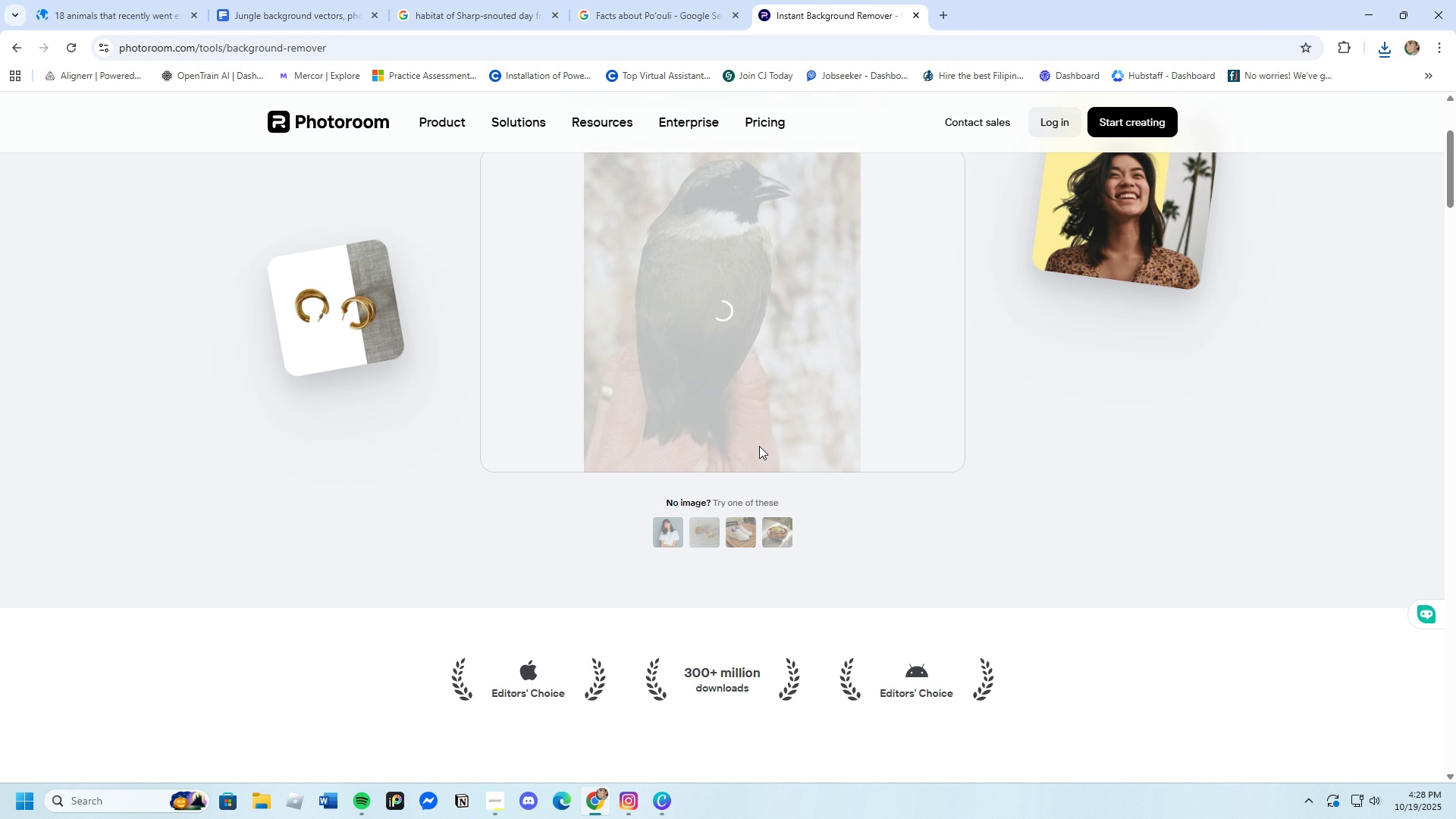 
wait(16.11)
 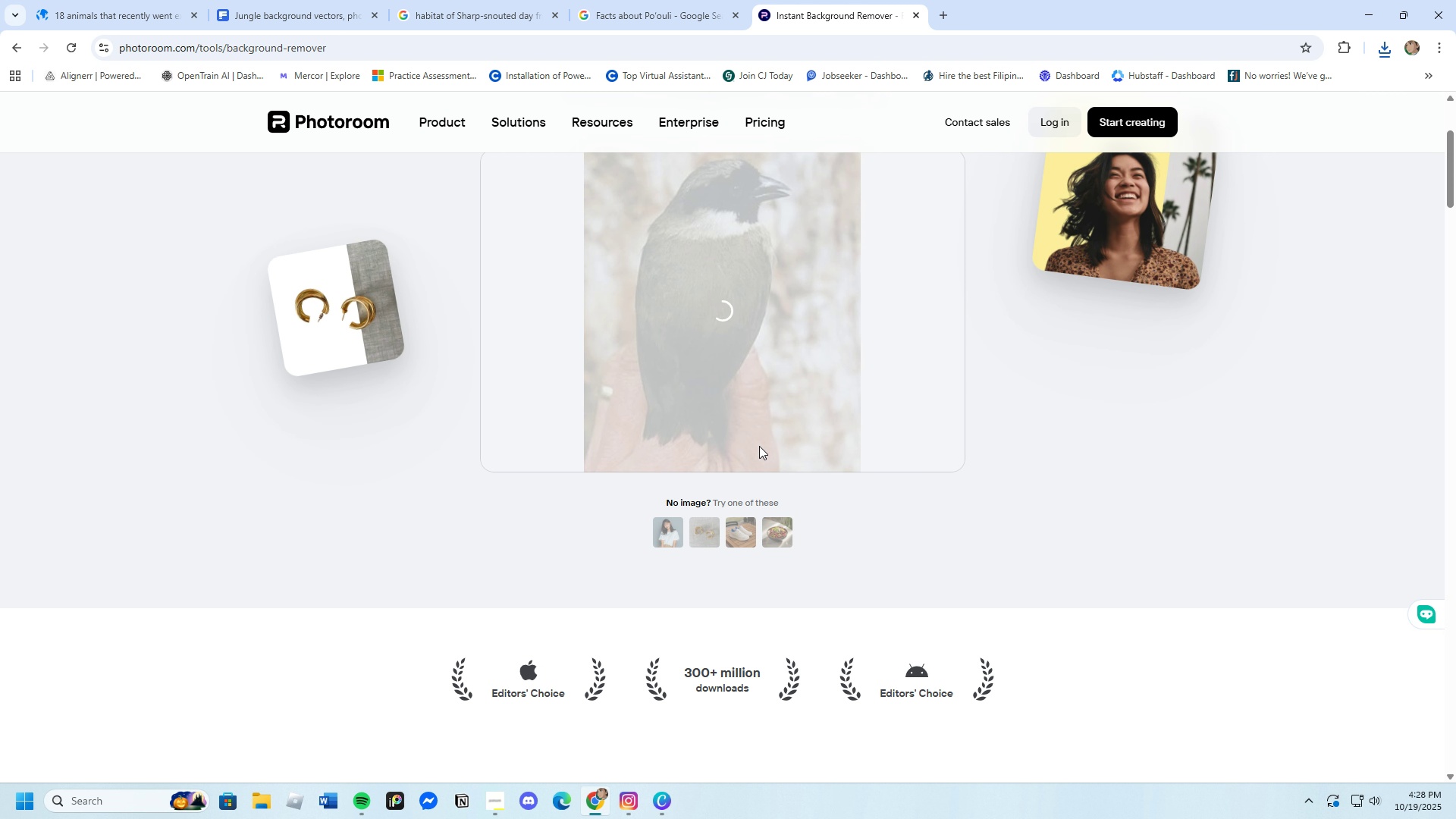 
left_click([68, 48])
 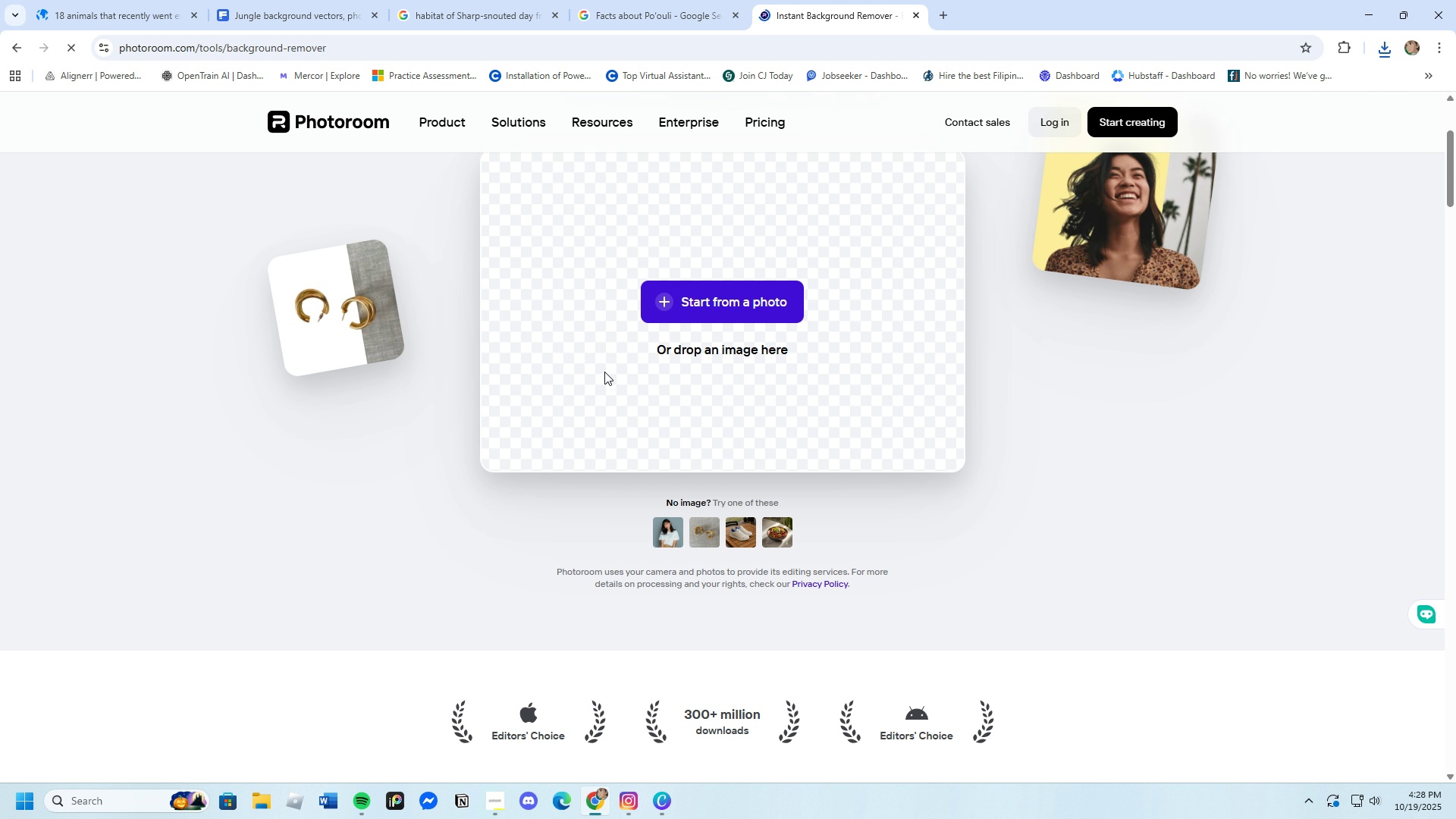 
wait(9.42)
 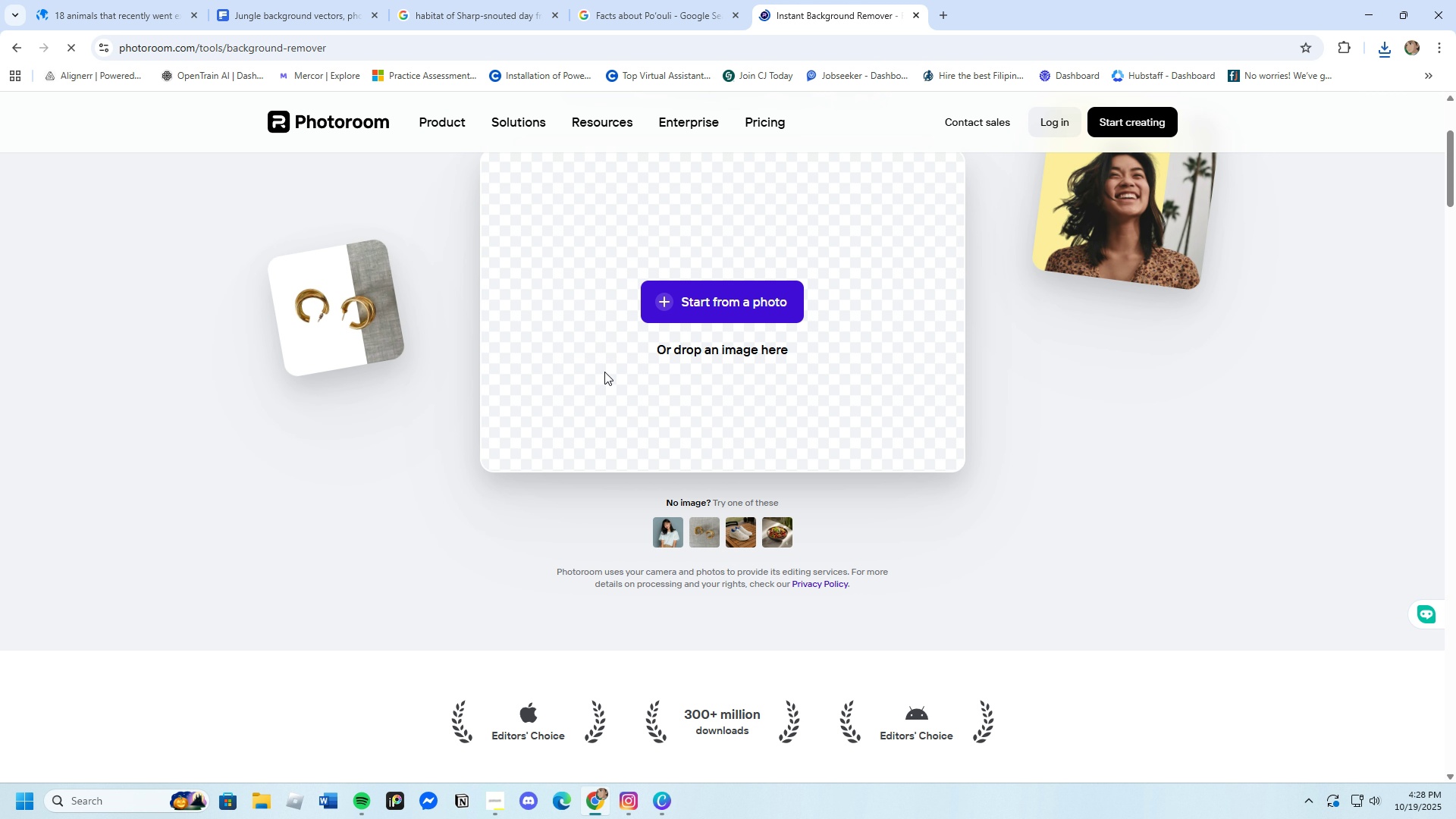 
left_click([609, 17])
 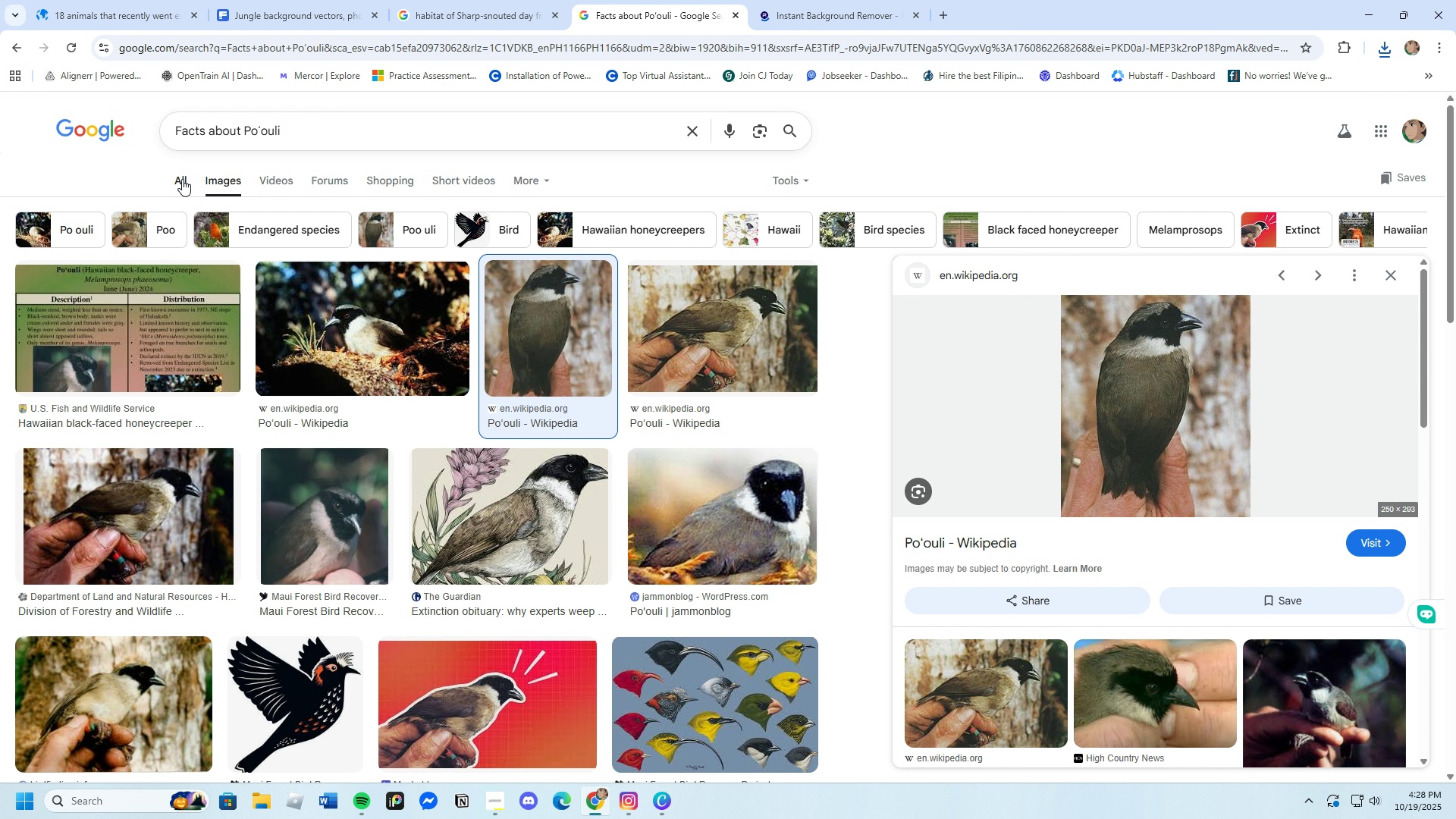 
left_click([180, 178])
 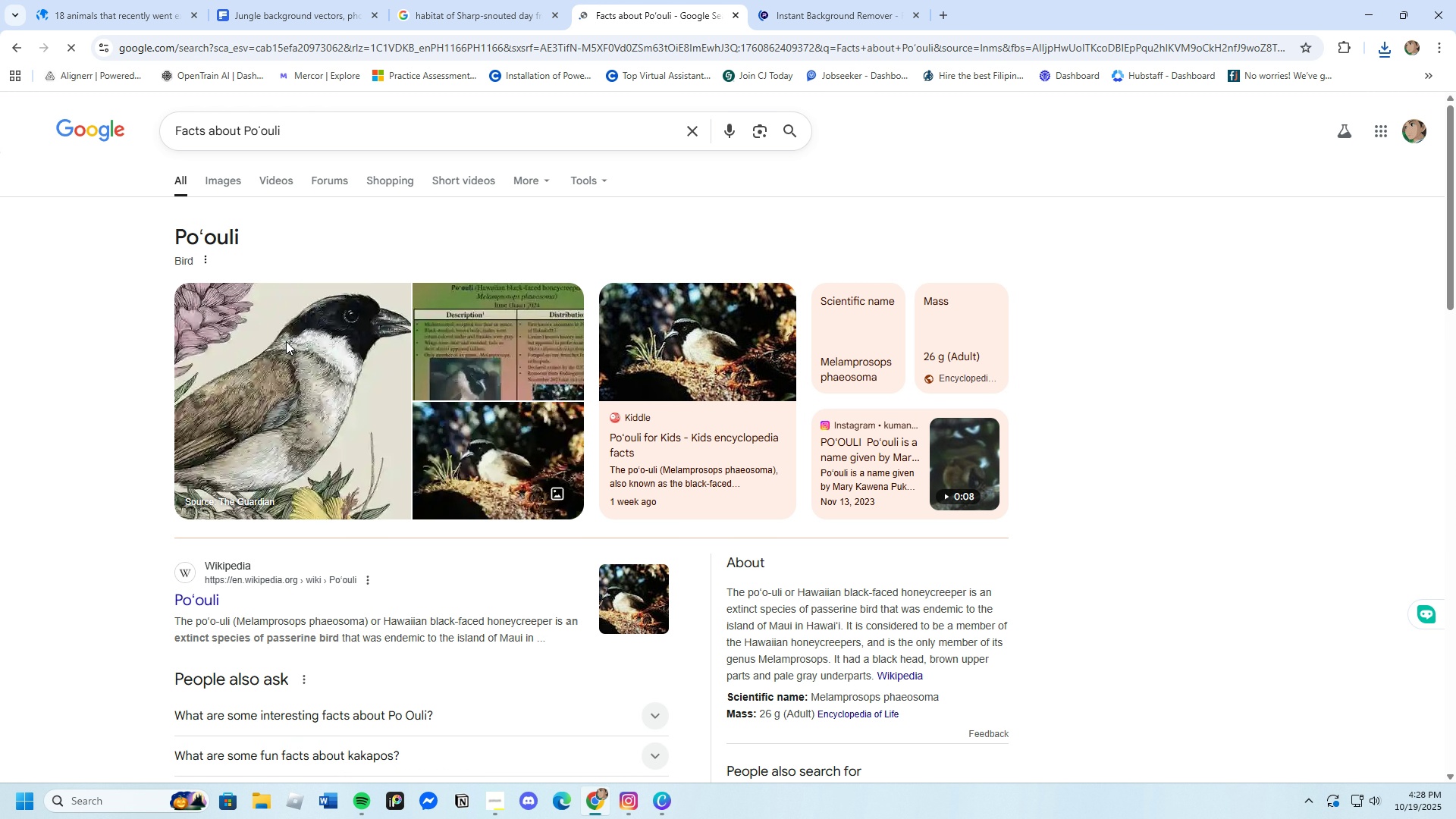 
scroll: coordinate [365, 553], scroll_direction: down, amount: 6.0
 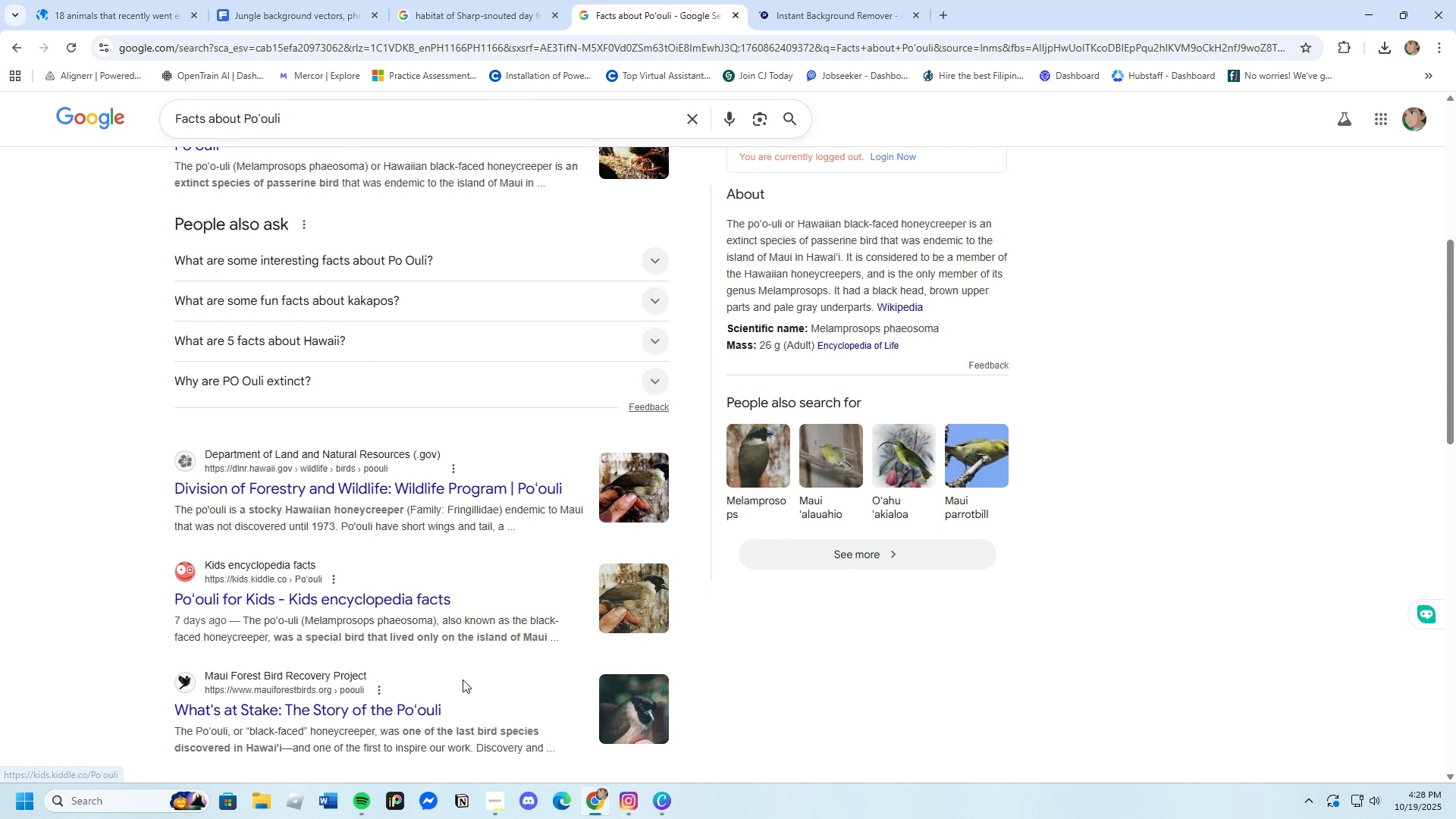 
left_click([420, 707])
 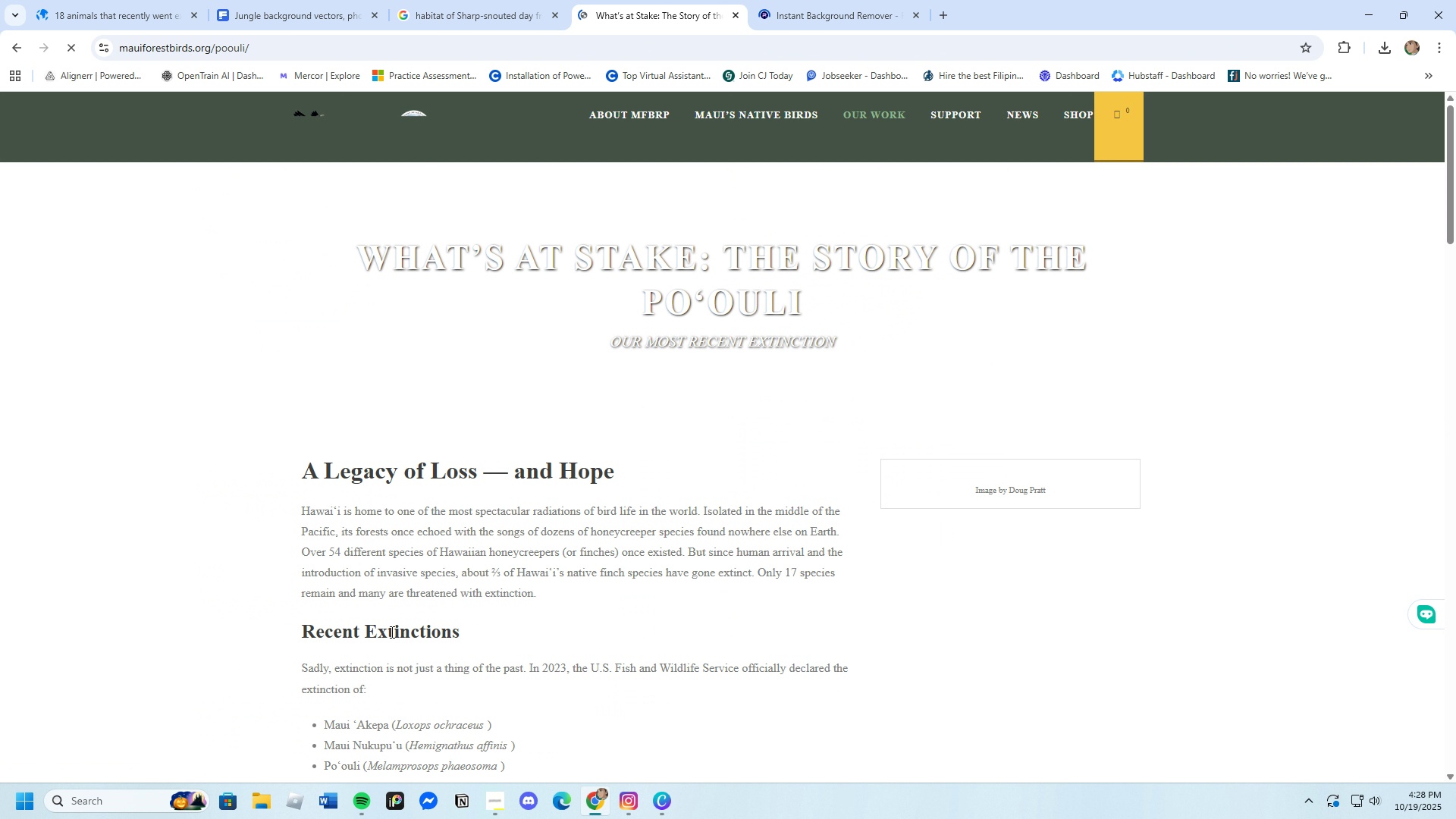 
scroll: coordinate [403, 650], scroll_direction: down, amount: 8.0
 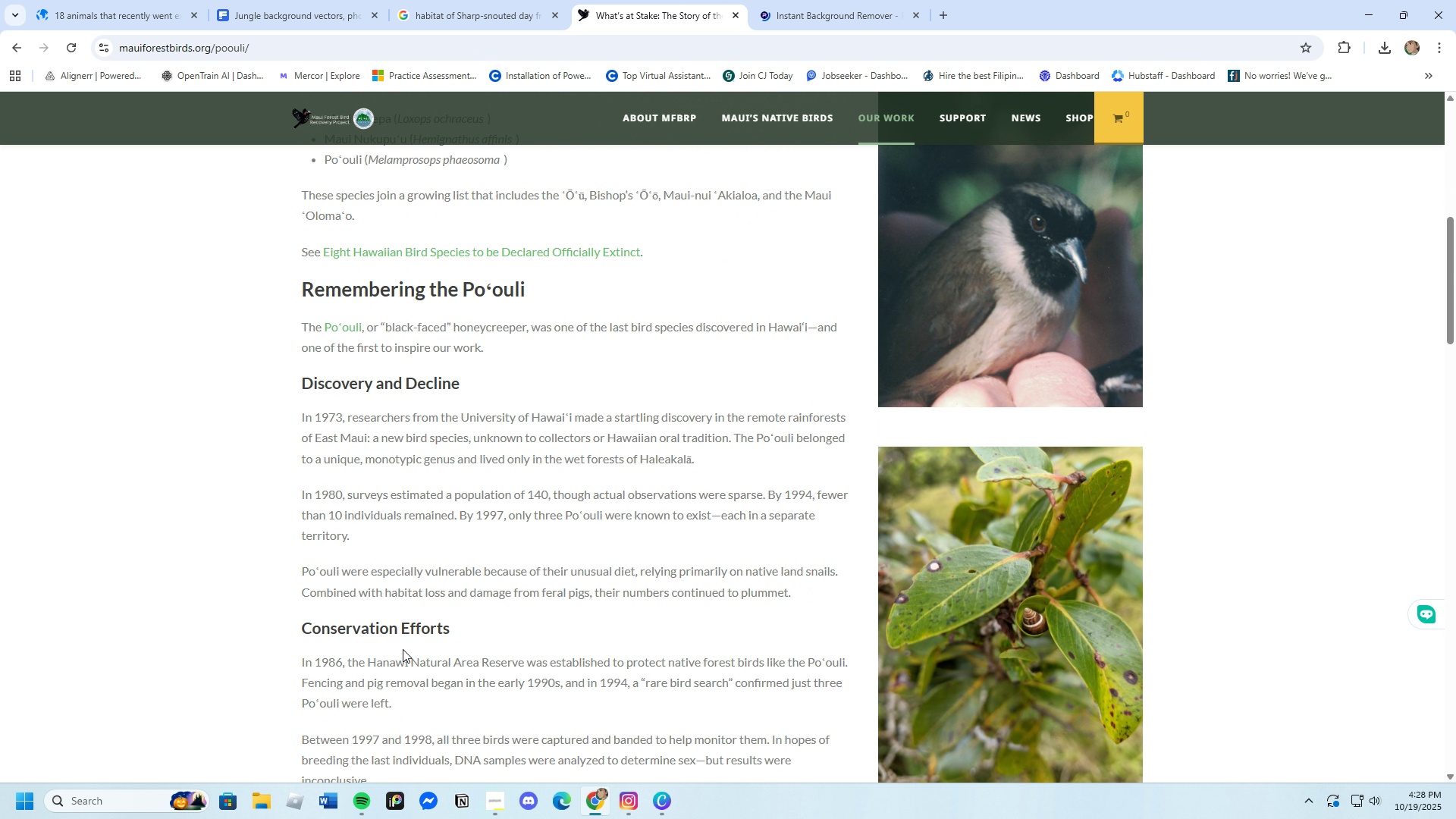 
wait(7.05)
 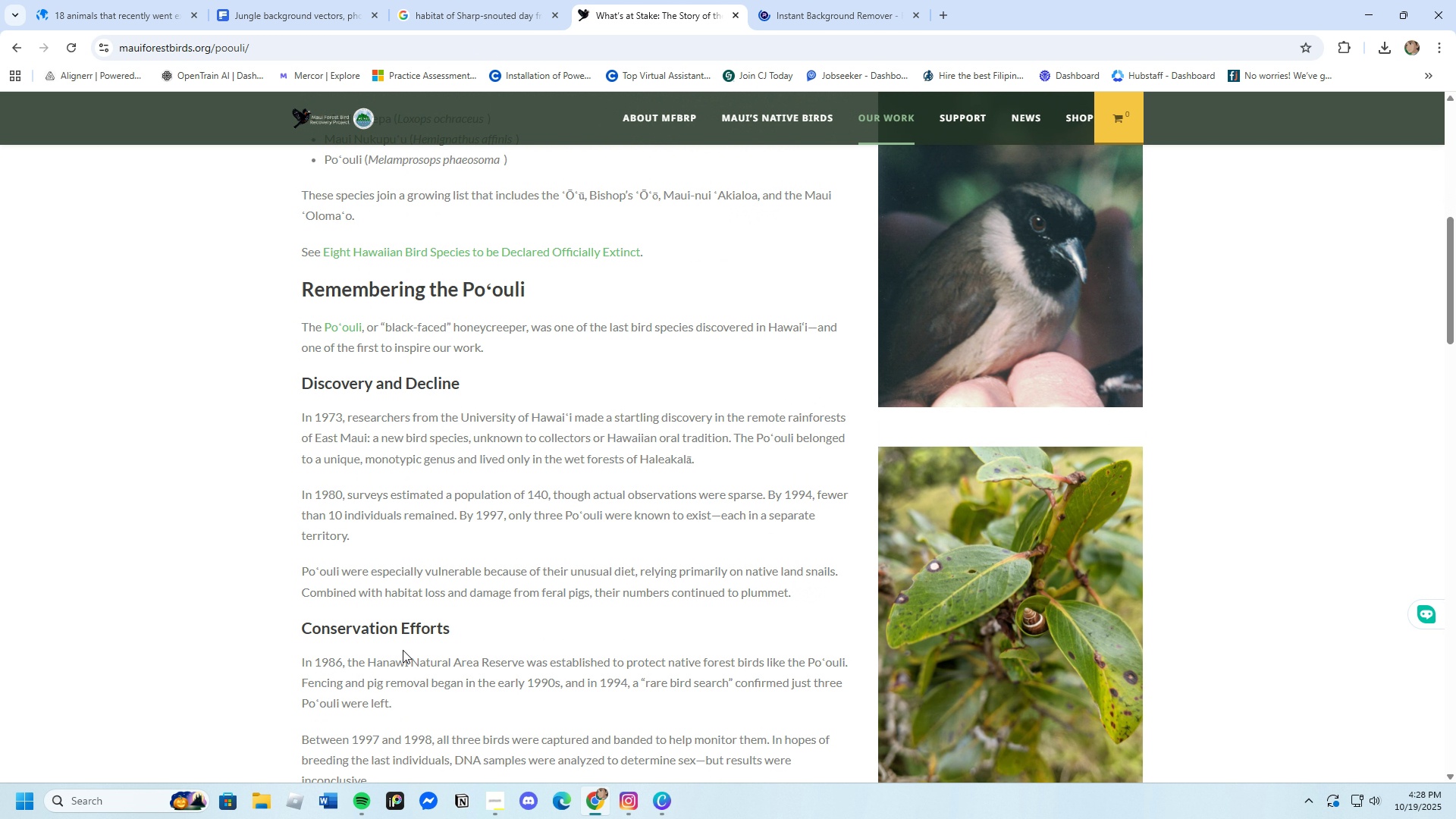 
scroll: coordinate [403, 649], scroll_direction: down, amount: 17.0
 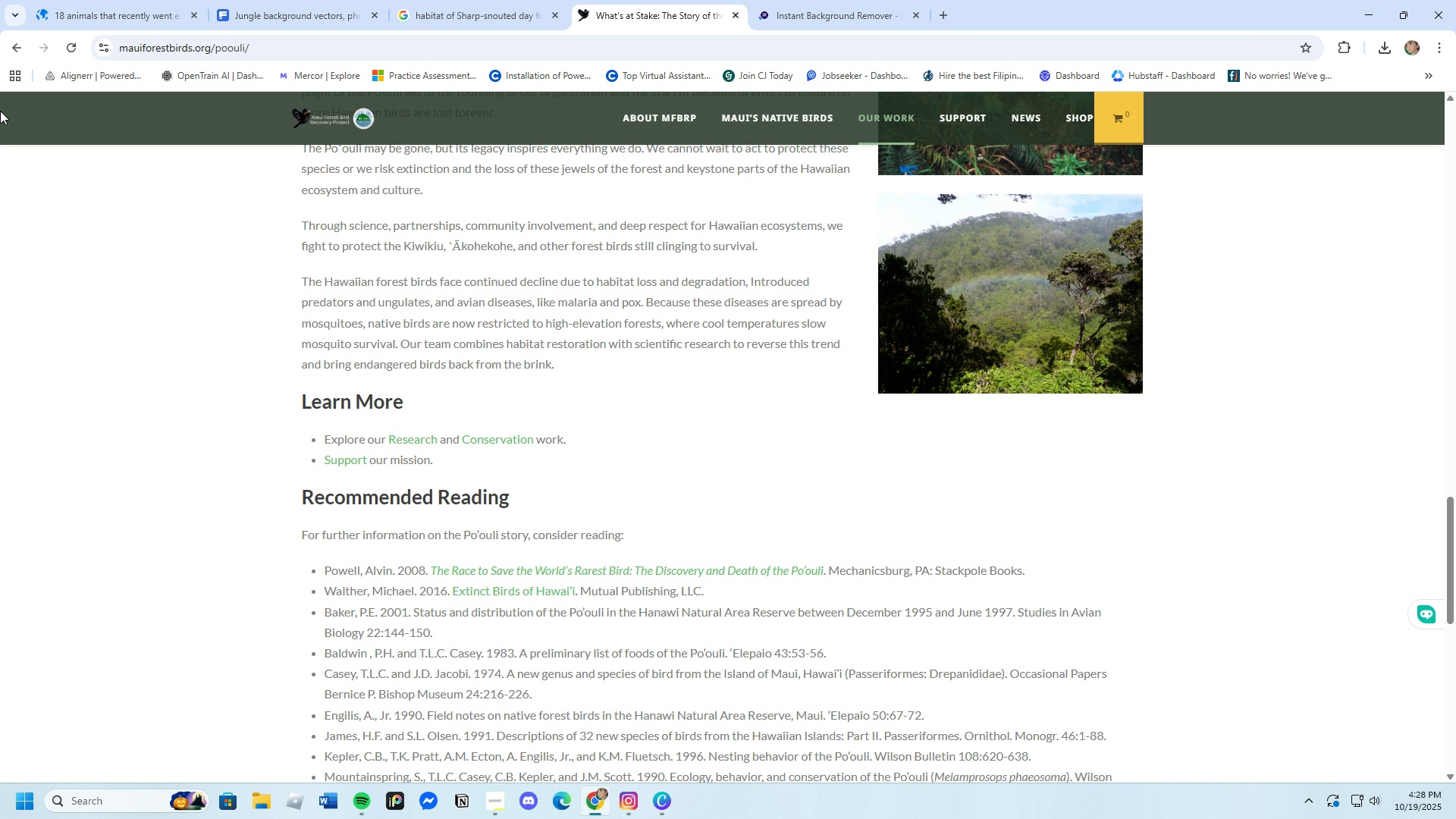 
left_click([22, 45])
 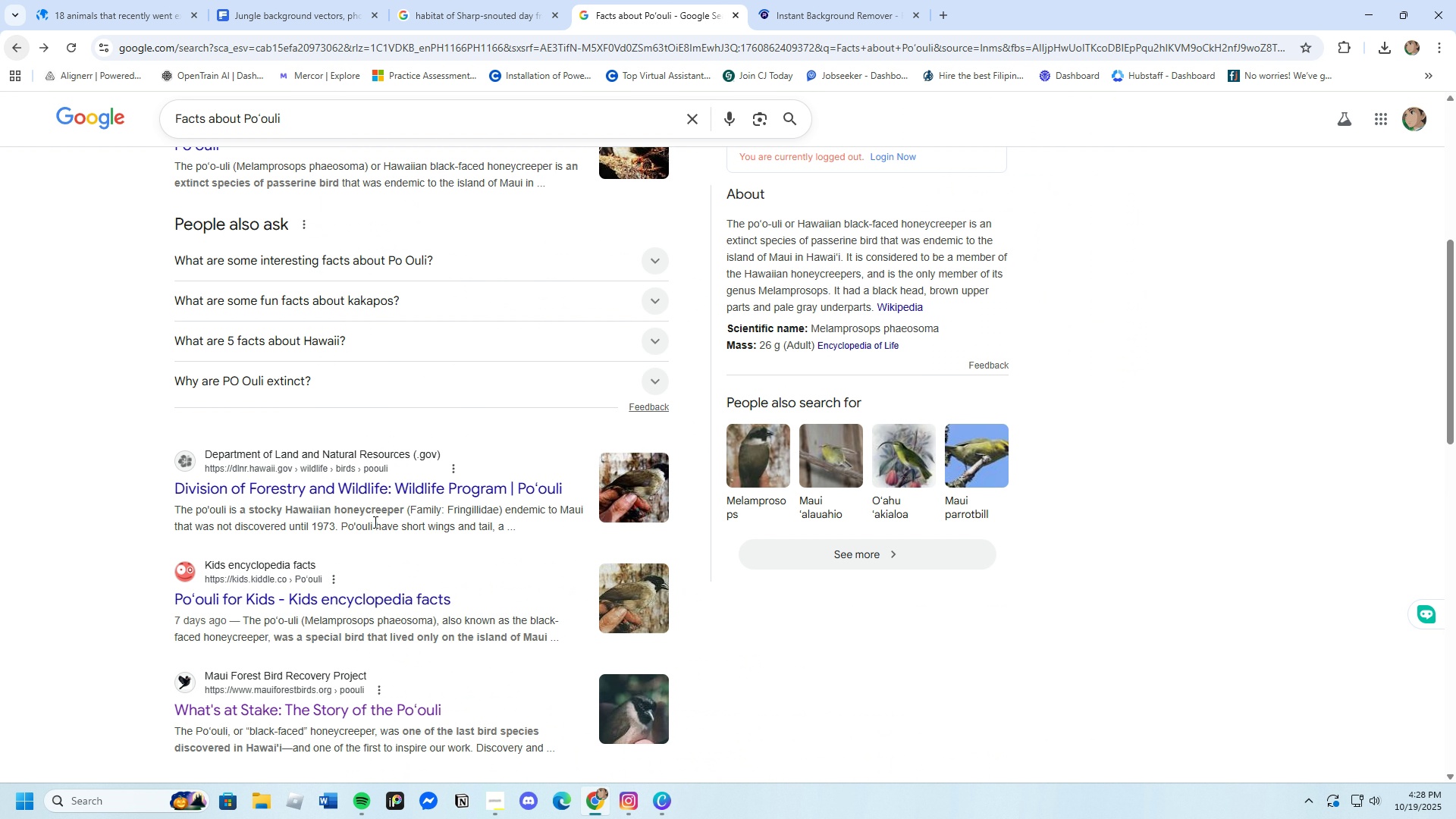 
scroll: coordinate [375, 522], scroll_direction: down, amount: 2.0
 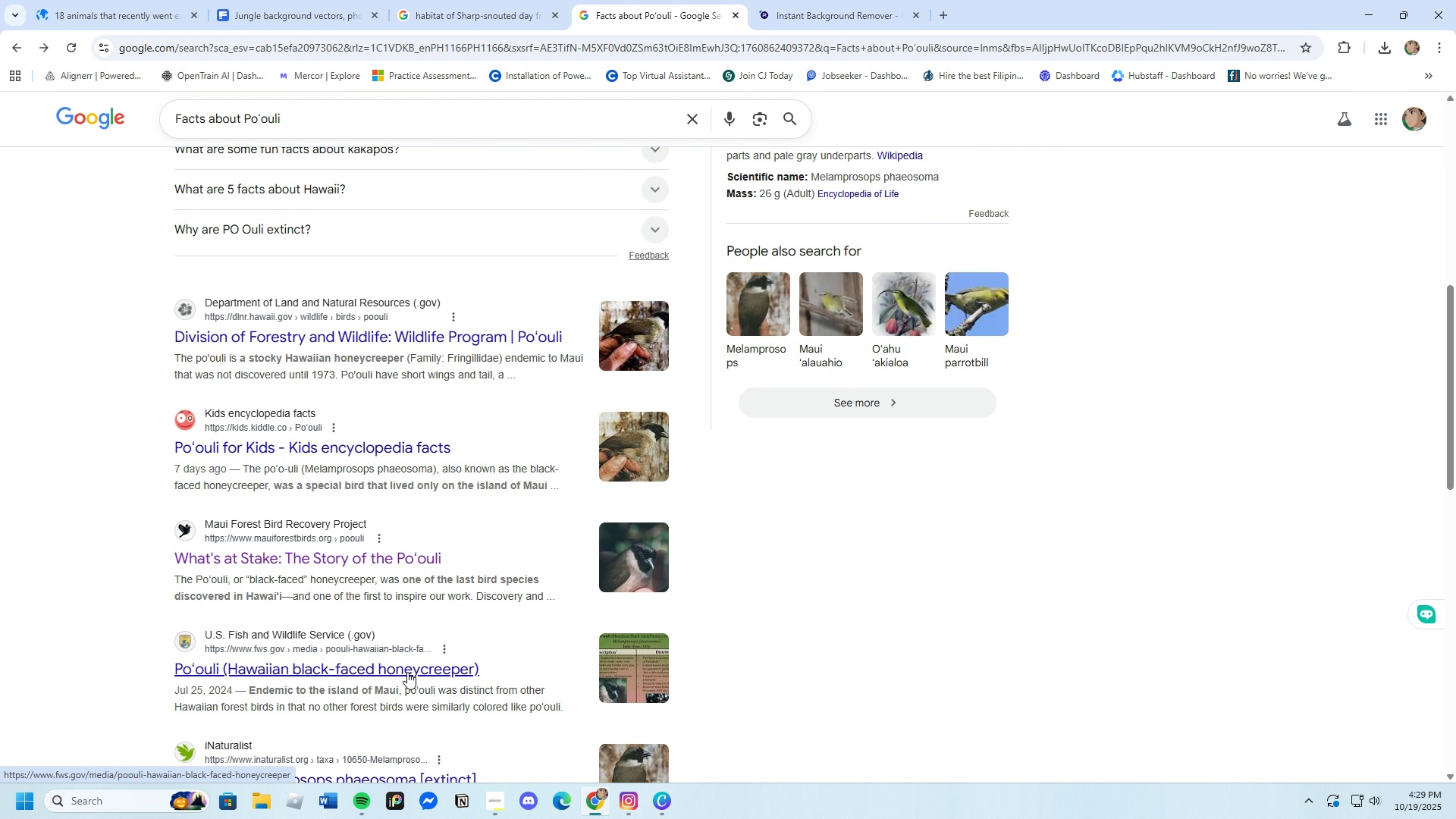 
left_click([410, 672])
 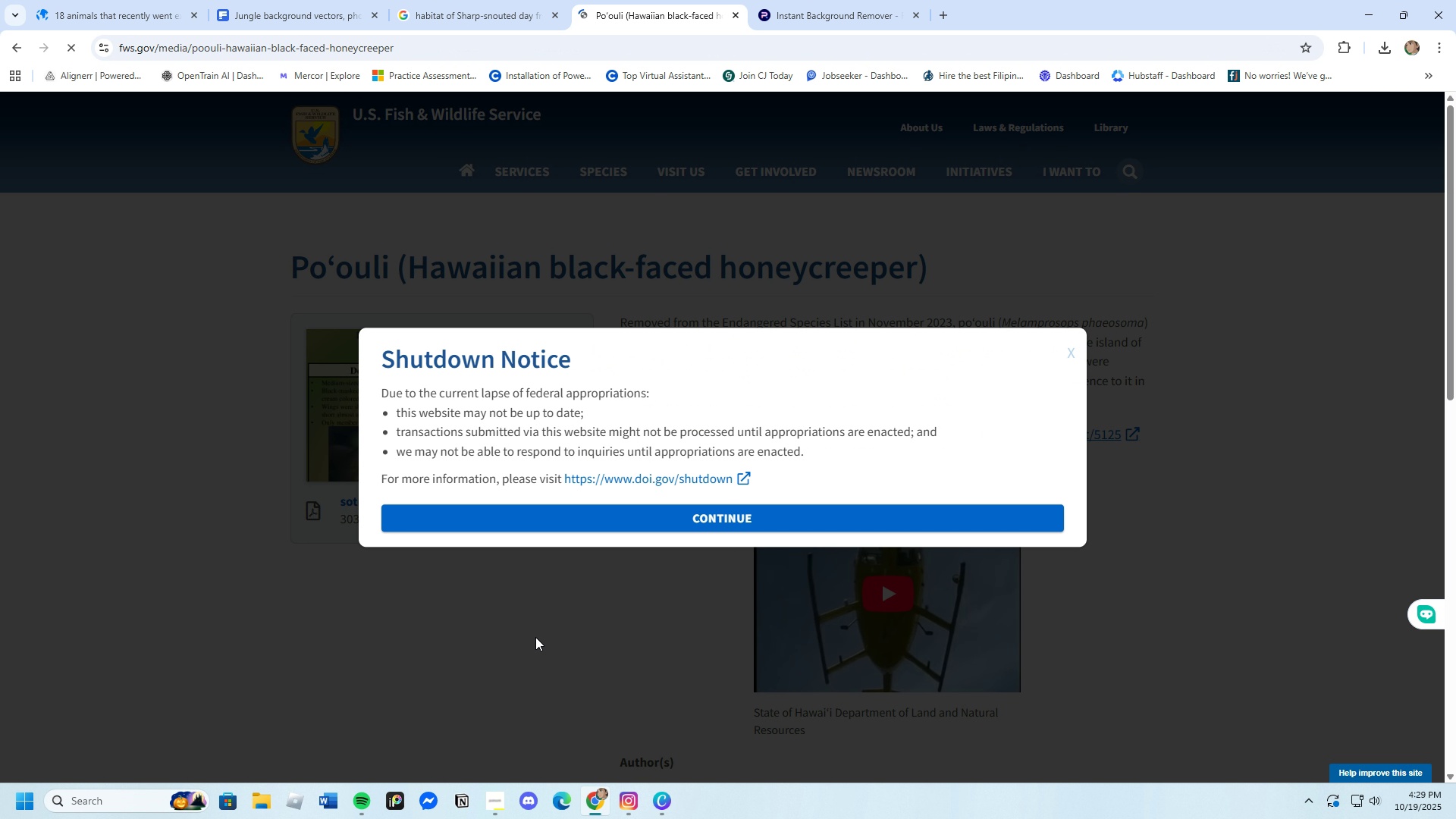 
left_click([603, 525])
 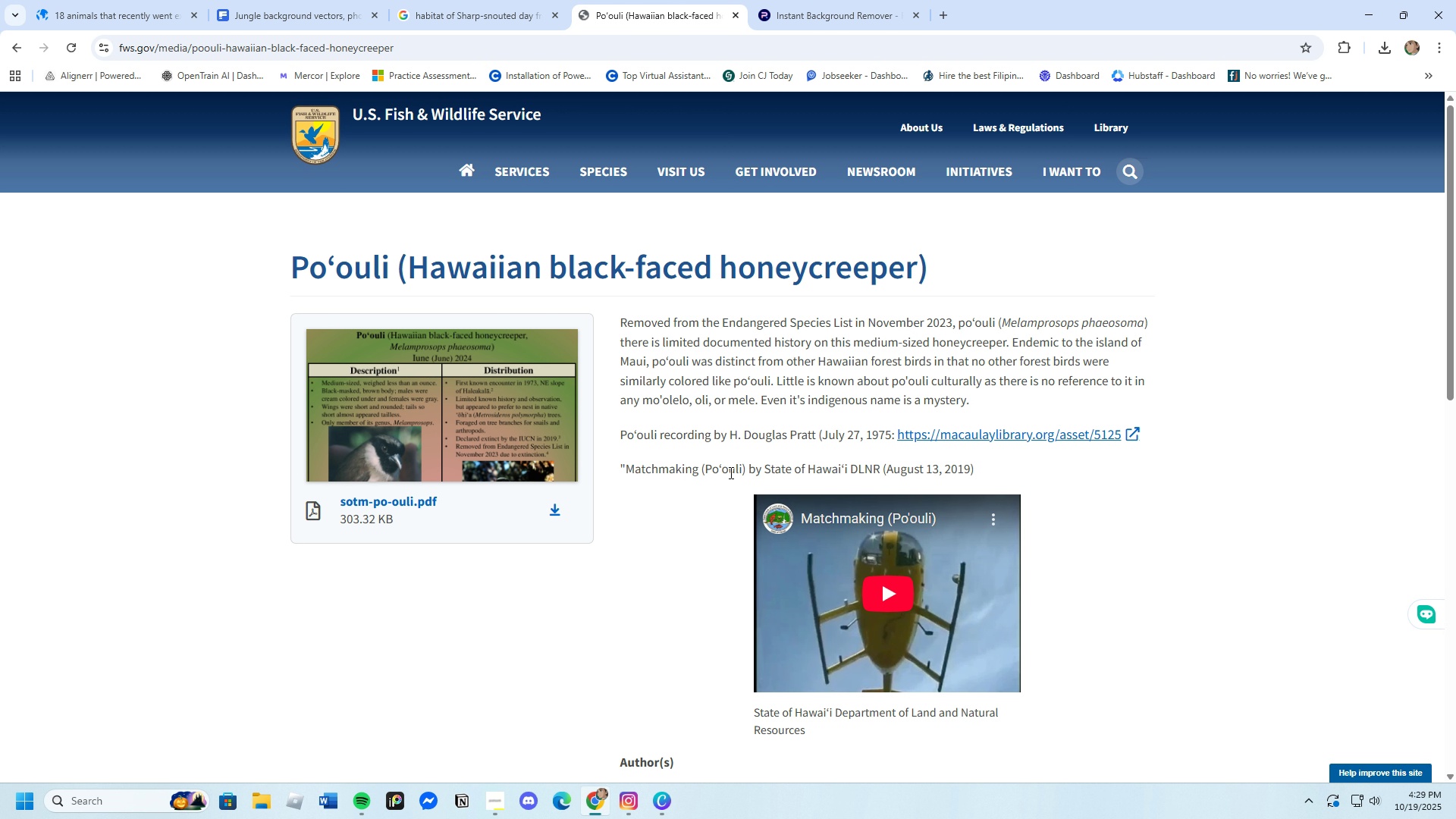 
wait(5.82)
 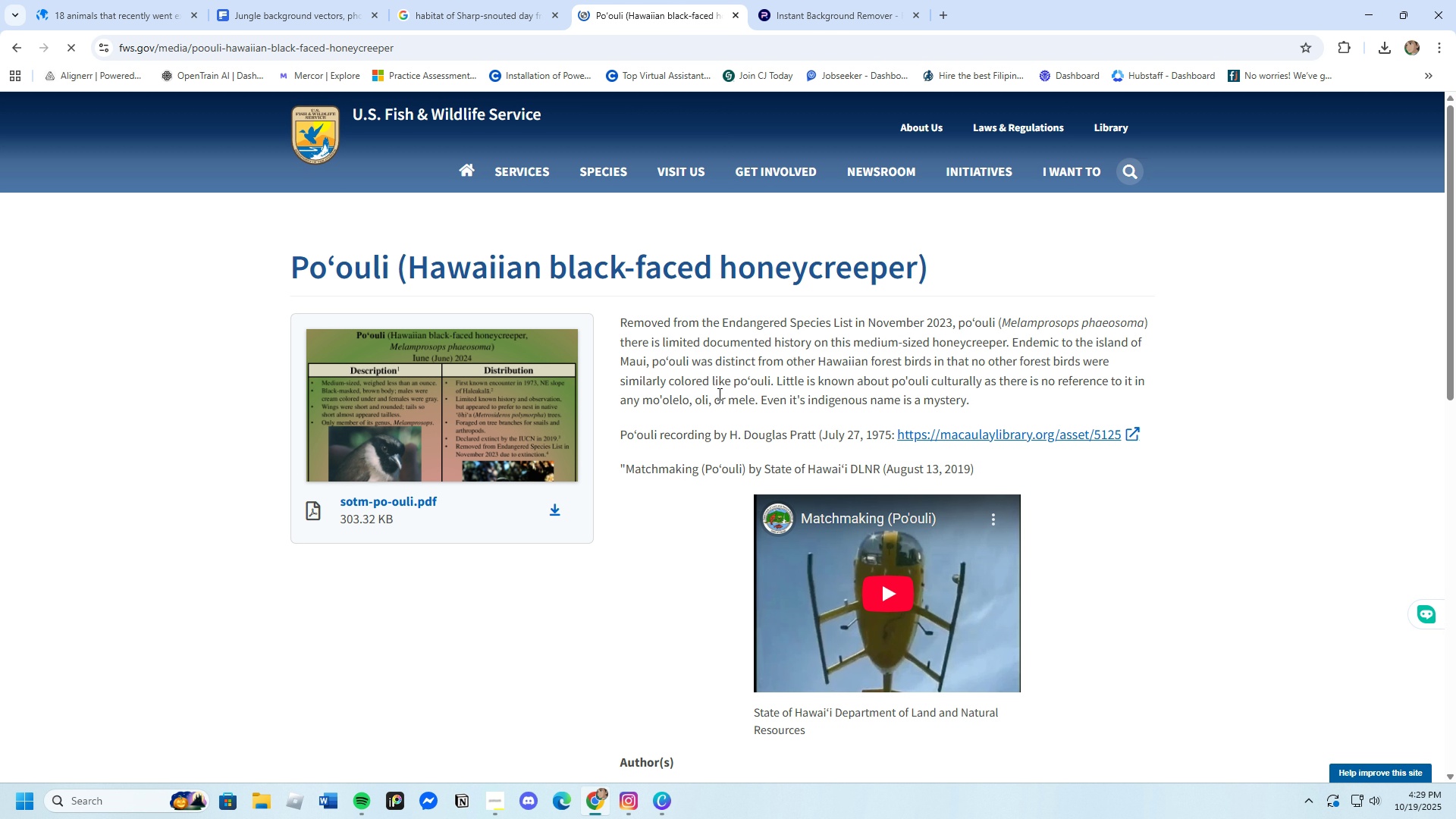 
scroll: coordinate [798, 516], scroll_direction: down, amount: 6.0
 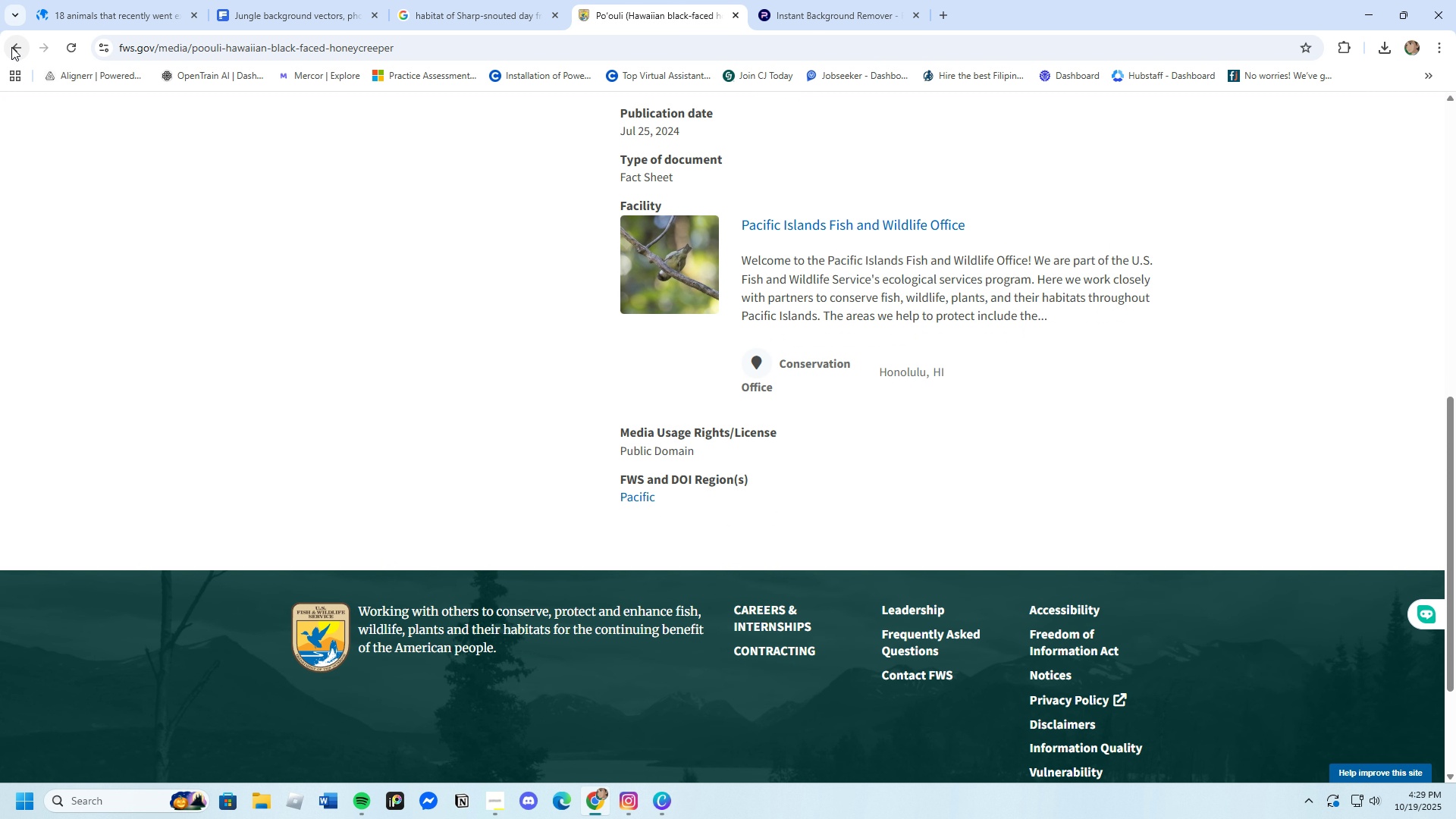 
left_click([14, 47])
 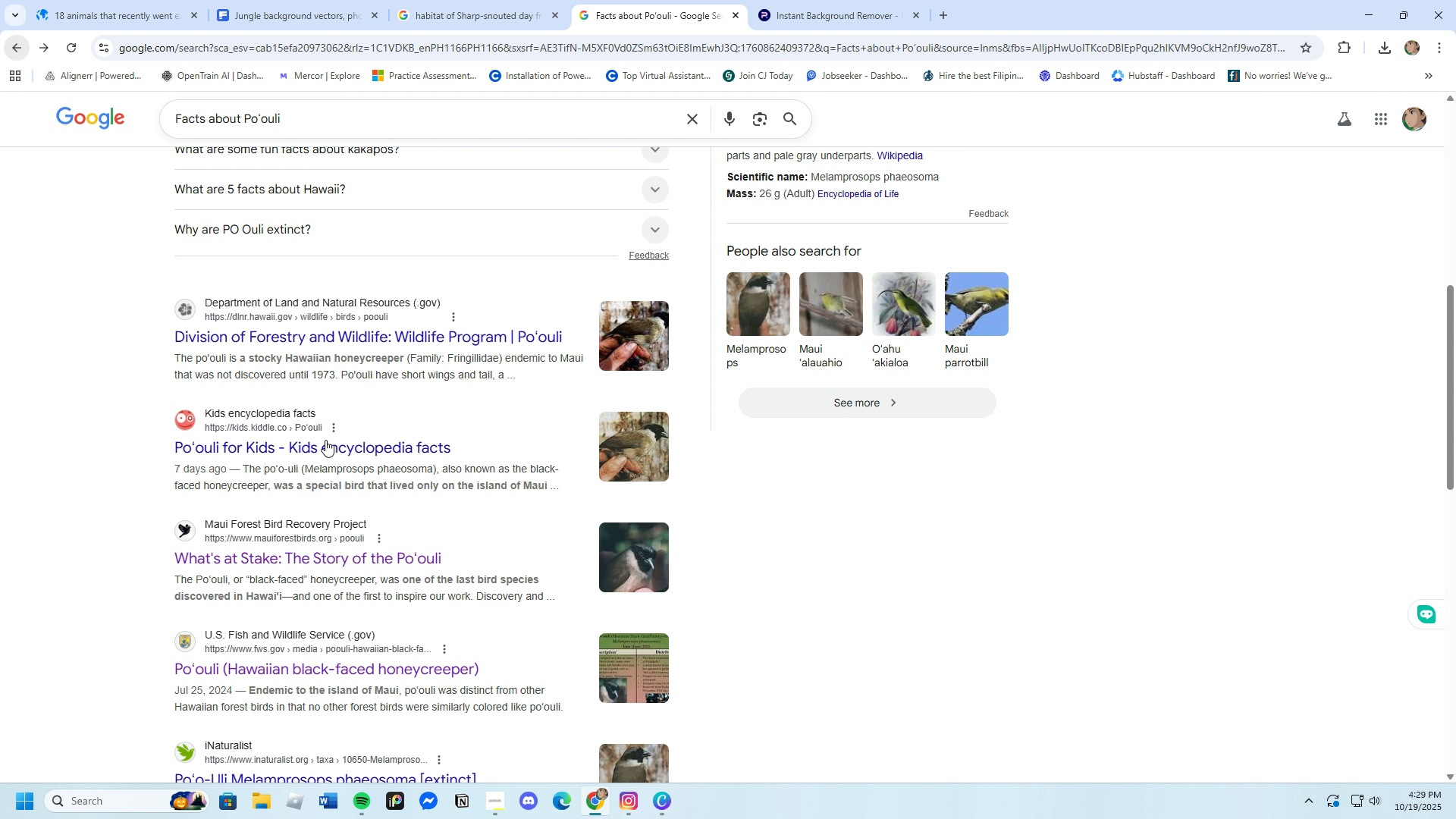 
scroll: coordinate [328, 443], scroll_direction: down, amount: 4.0
 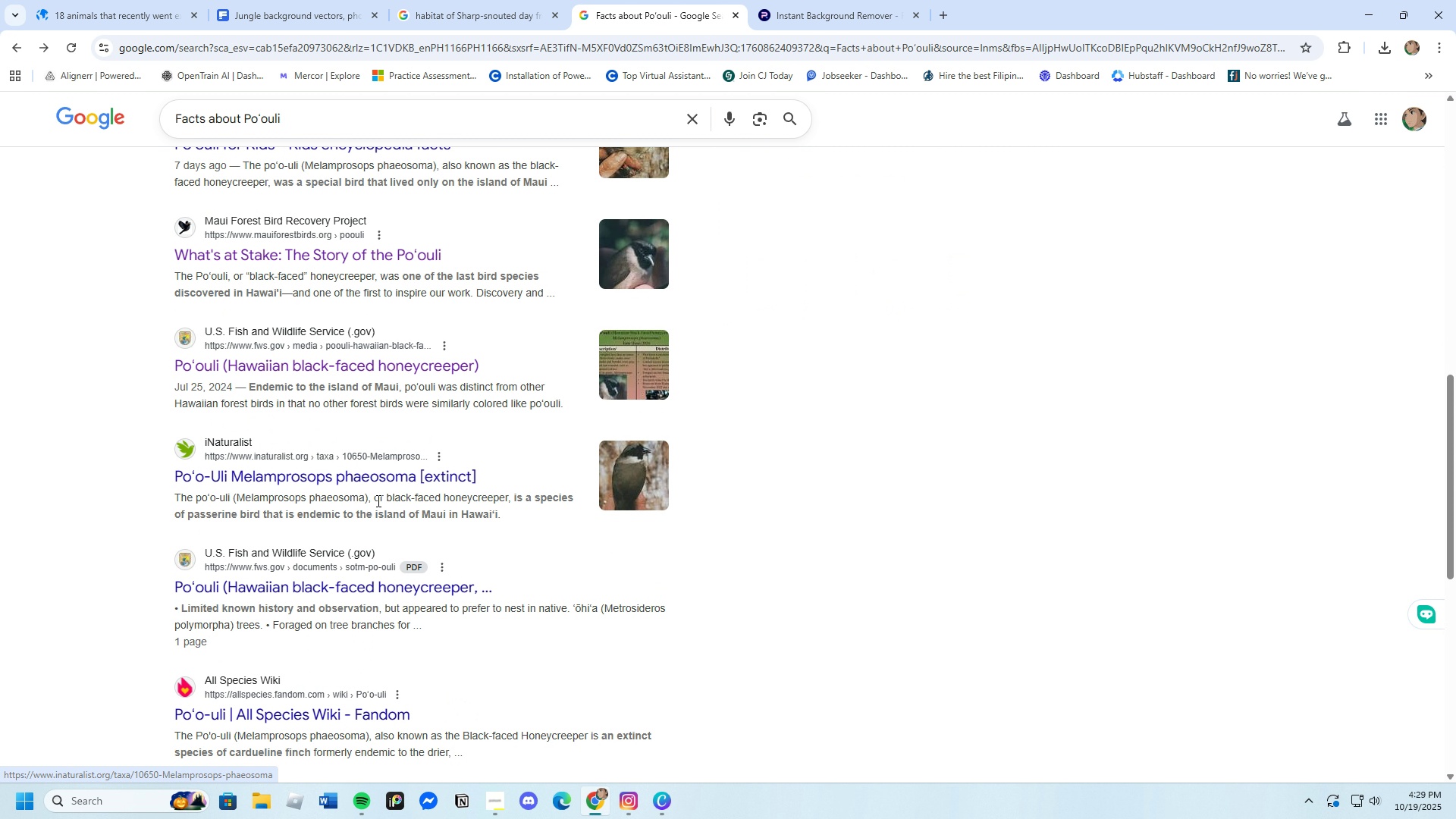 
left_click([375, 477])
 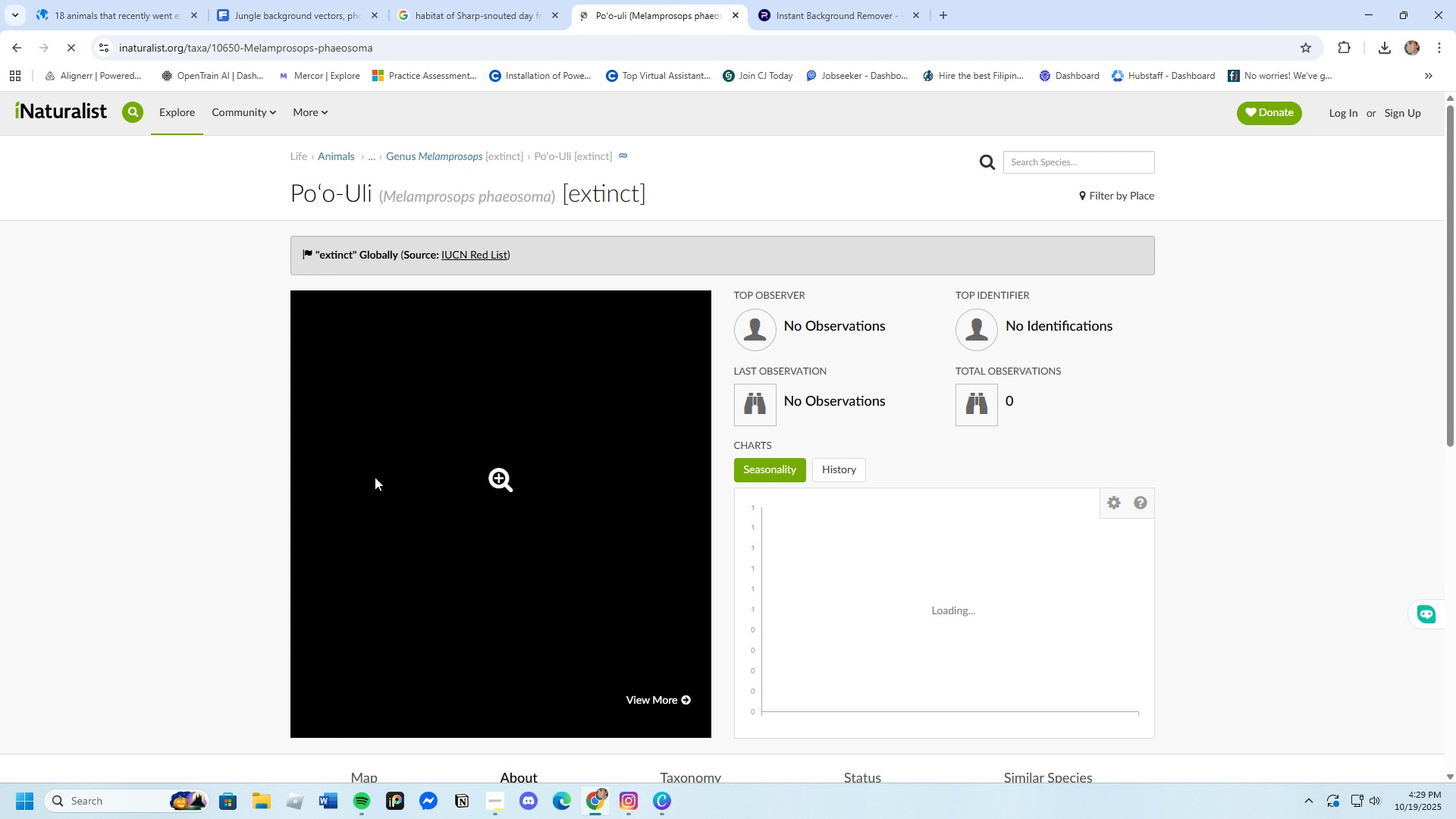 
scroll: coordinate [375, 477], scroll_direction: down, amount: 7.0
 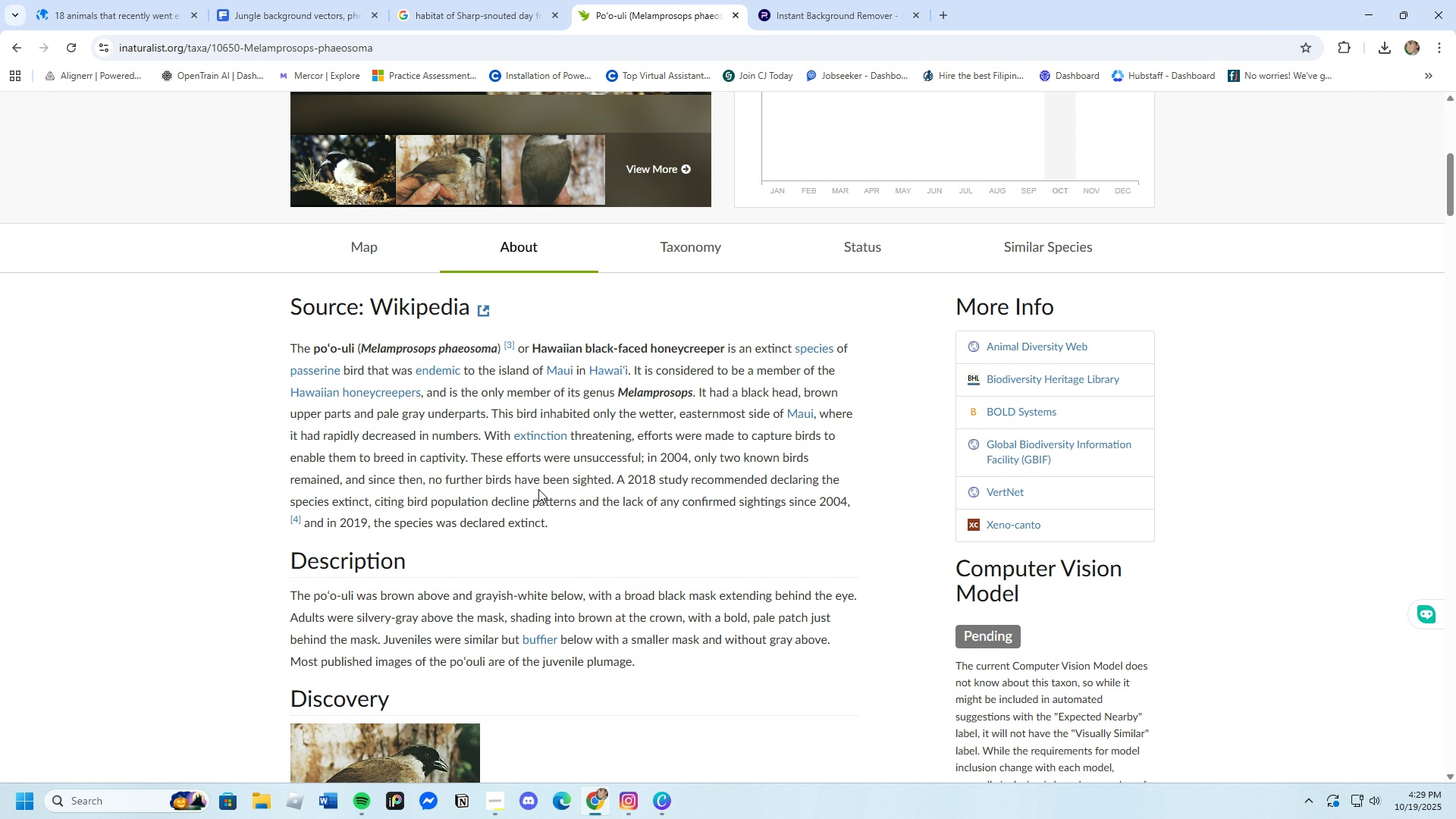 
wait(21.27)
 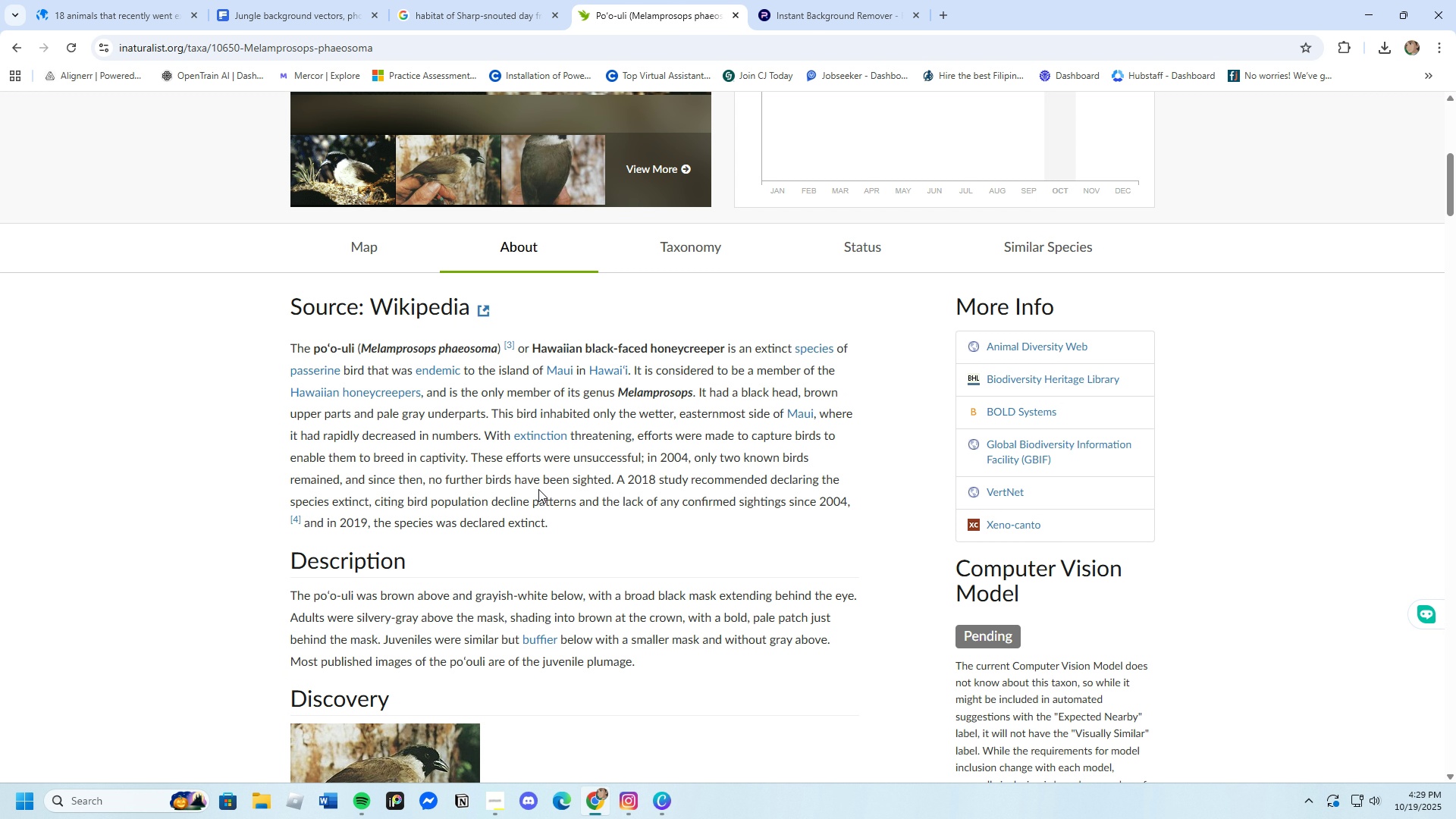 
scroll: coordinate [543, 486], scroll_direction: down, amount: 2.0
 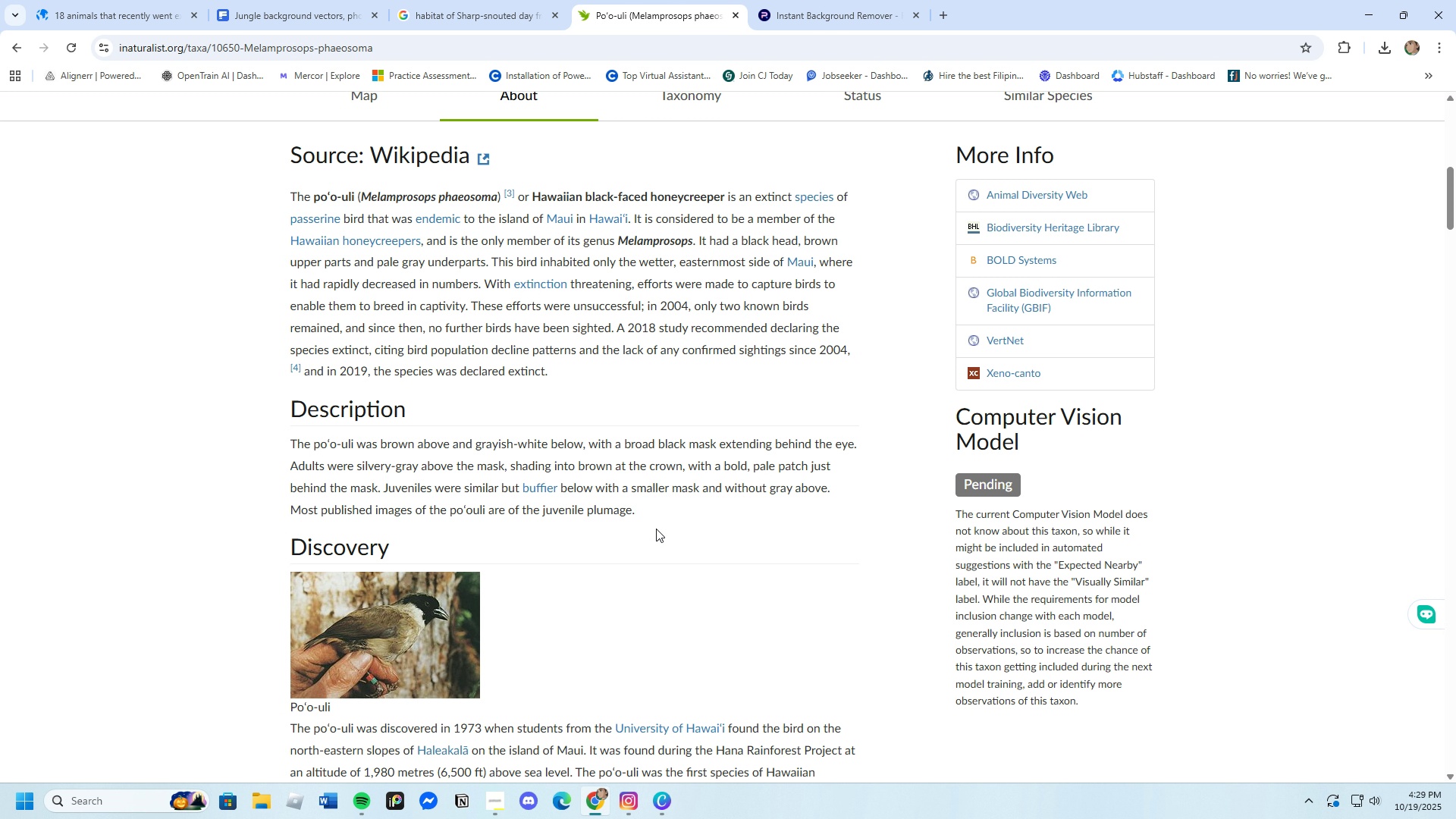 
wait(8.16)
 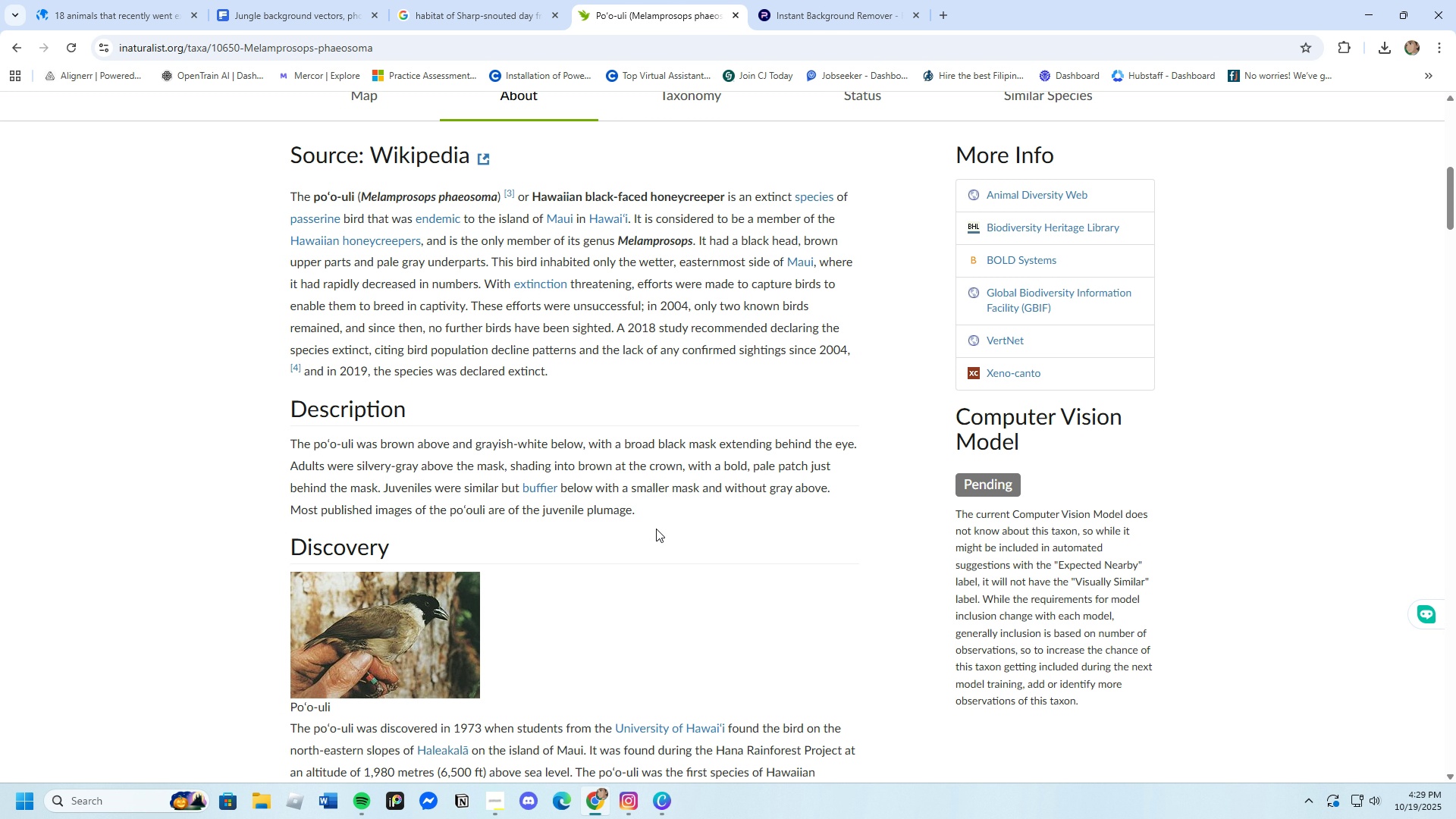 
scroll: coordinate [661, 532], scroll_direction: down, amount: 29.0
 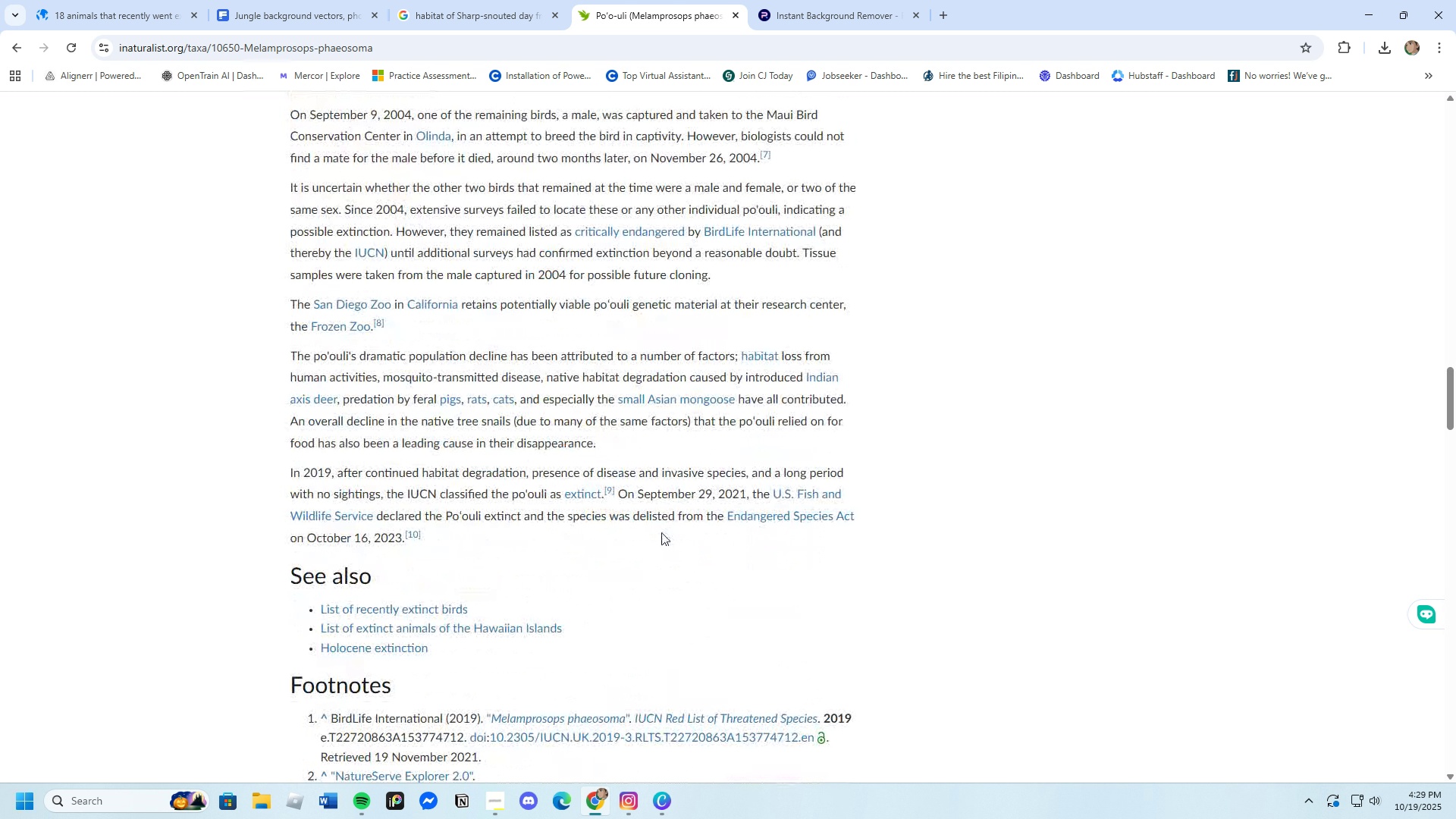 
scroll: coordinate [661, 537], scroll_direction: up, amount: 29.0
 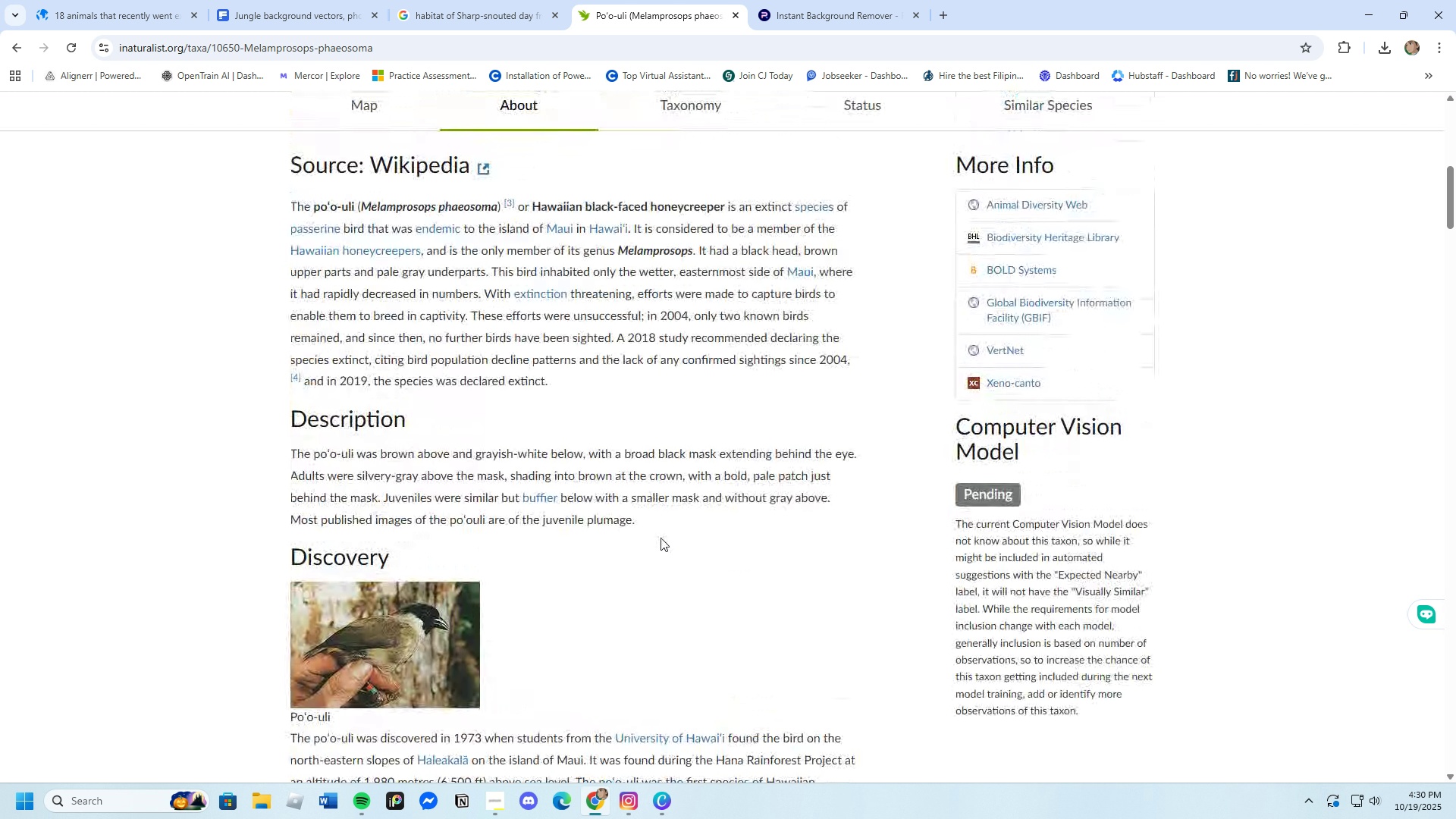 
scroll: coordinate [661, 538], scroll_direction: up, amount: 2.0
 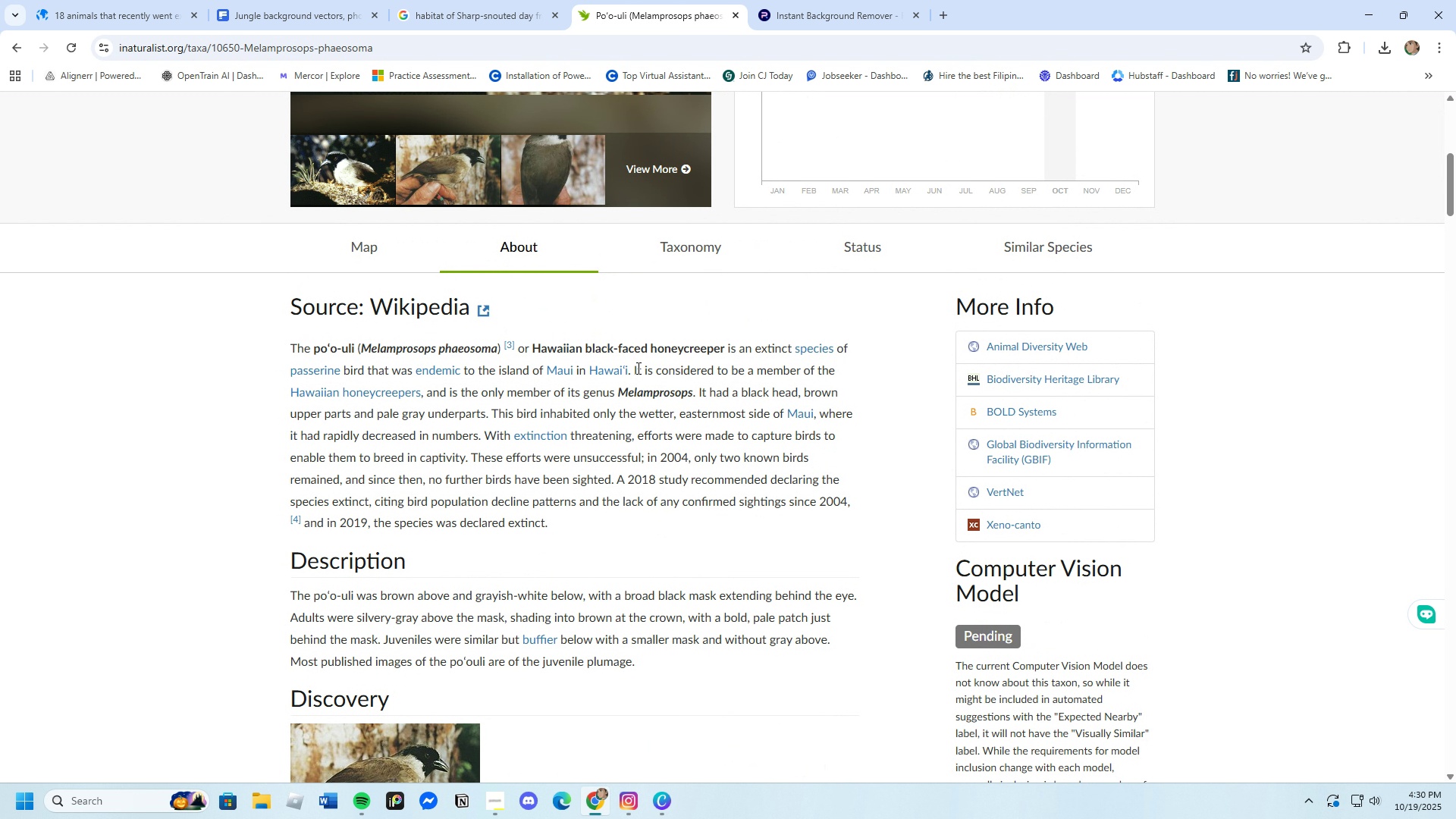 
wait(5.54)
 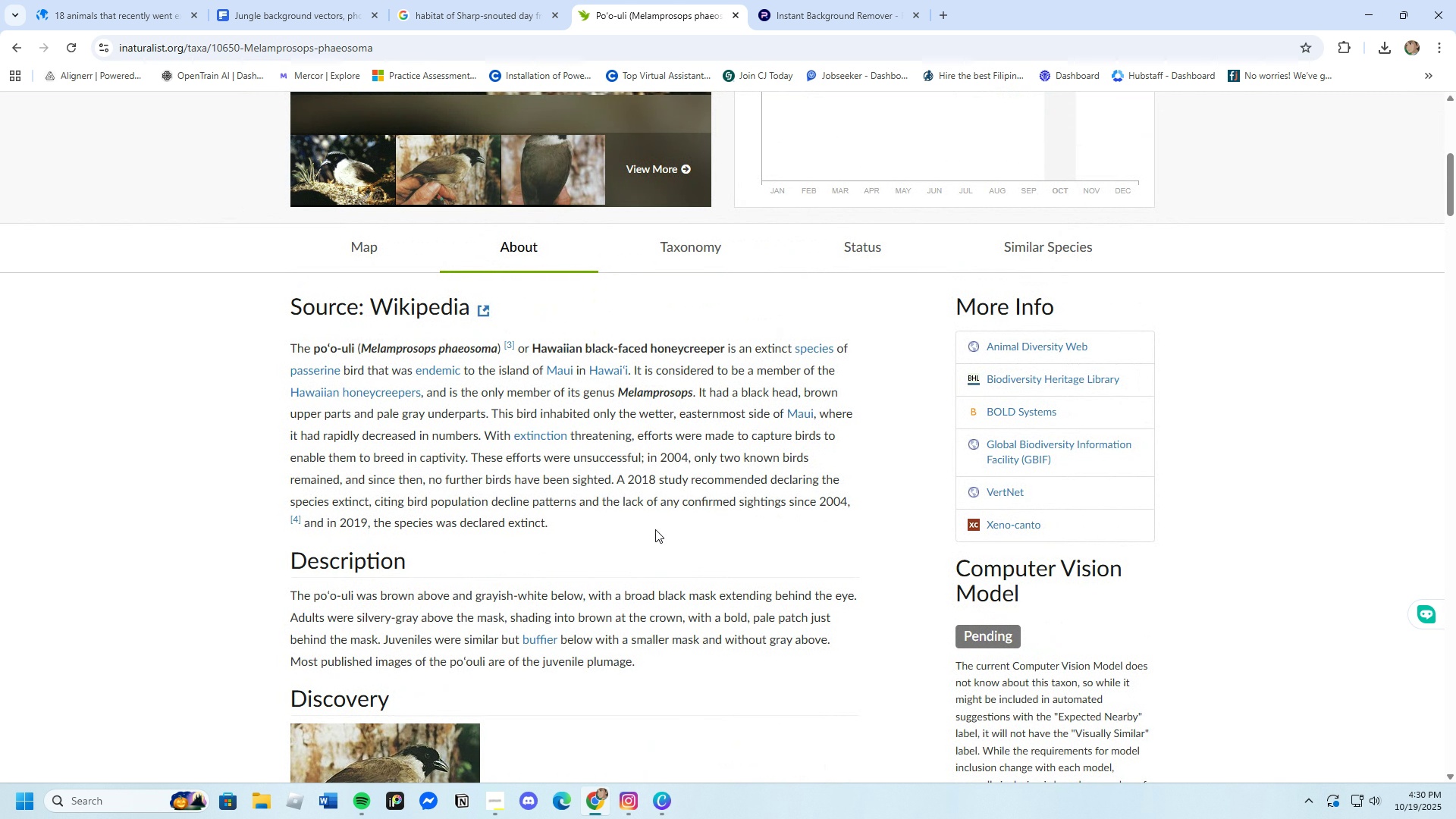 
left_click_drag(start_coordinate=[632, 370], to_coordinate=[695, 388])
 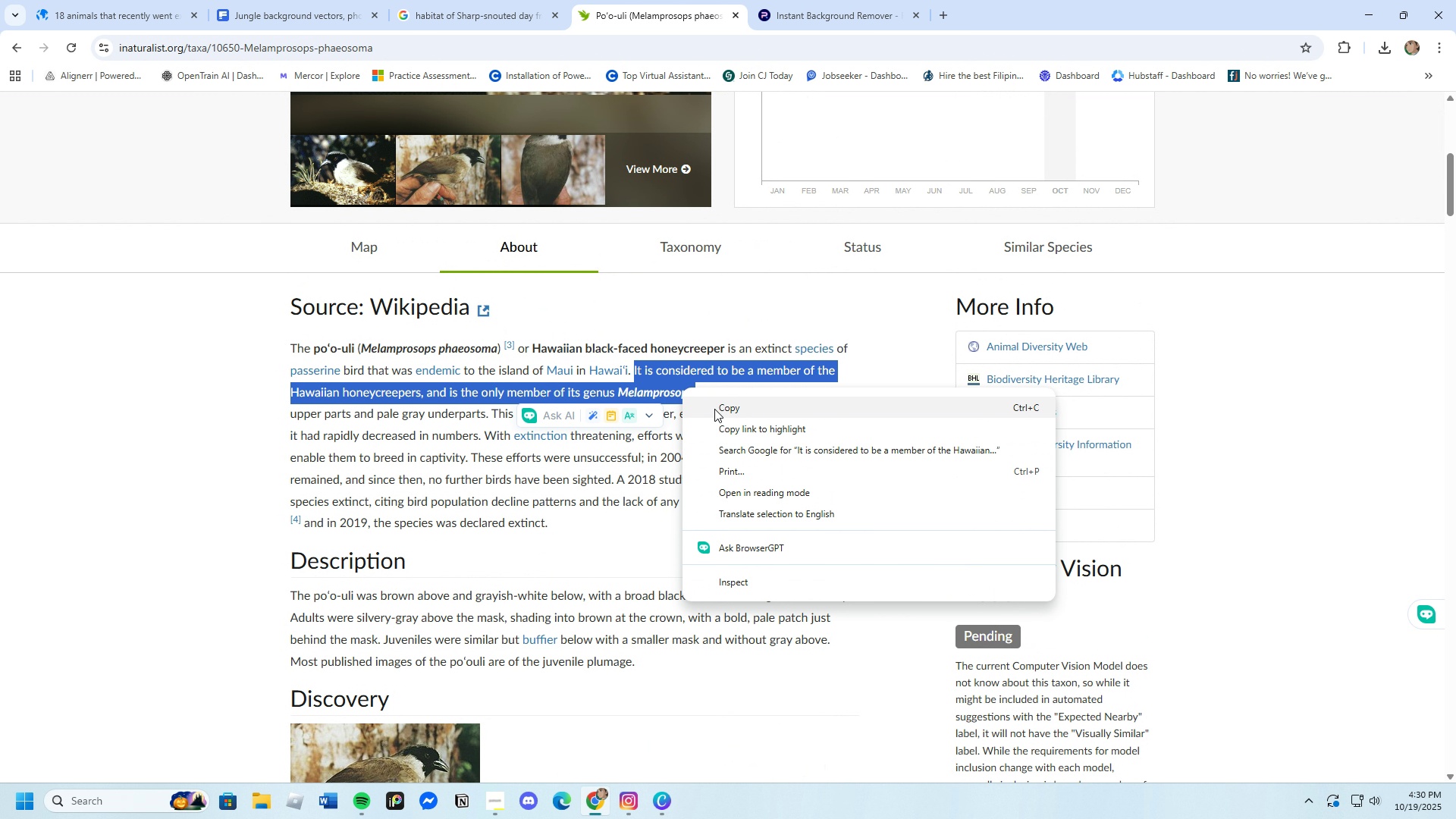 
left_click([714, 406])
 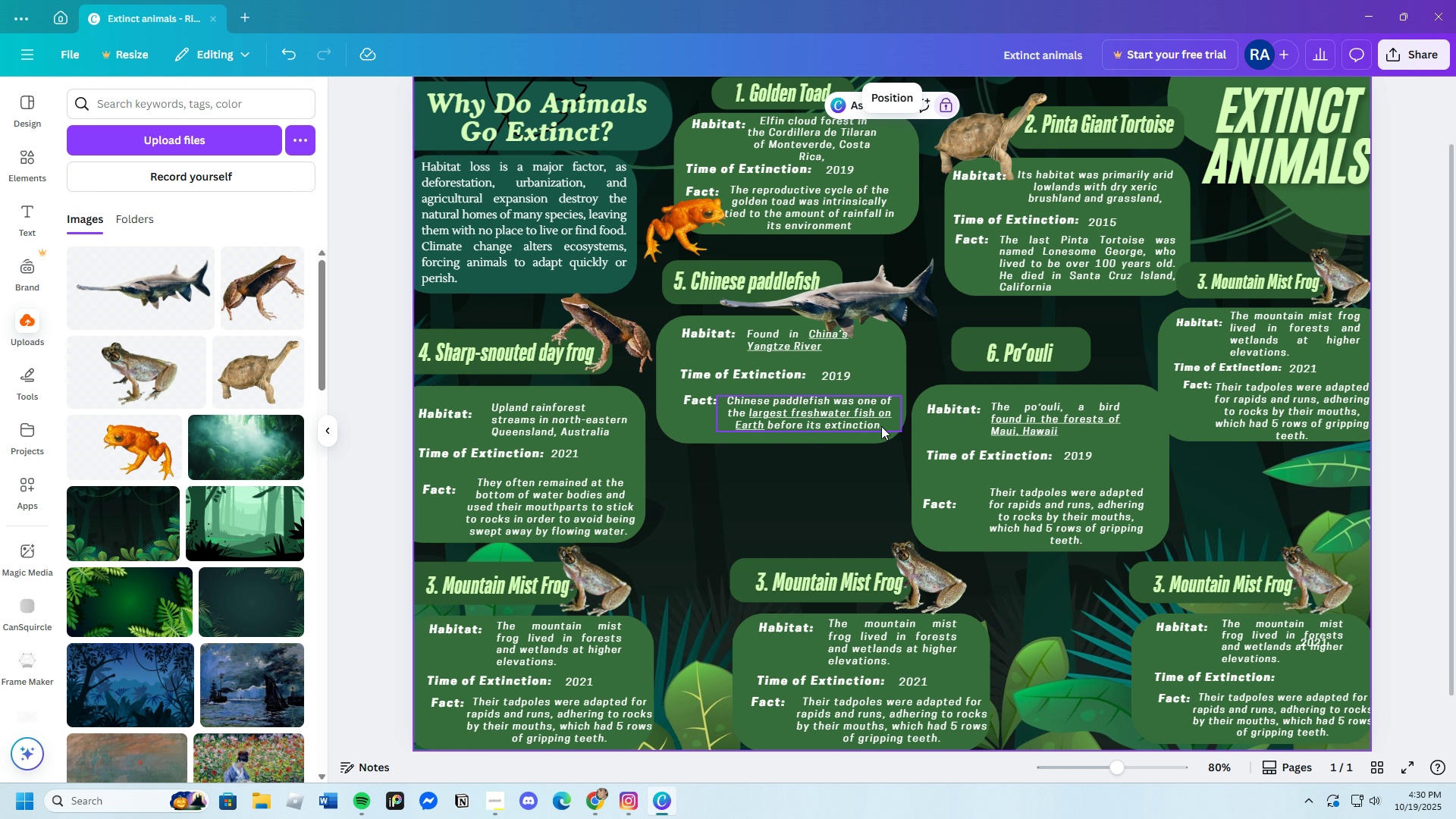 
left_click([1050, 535])
 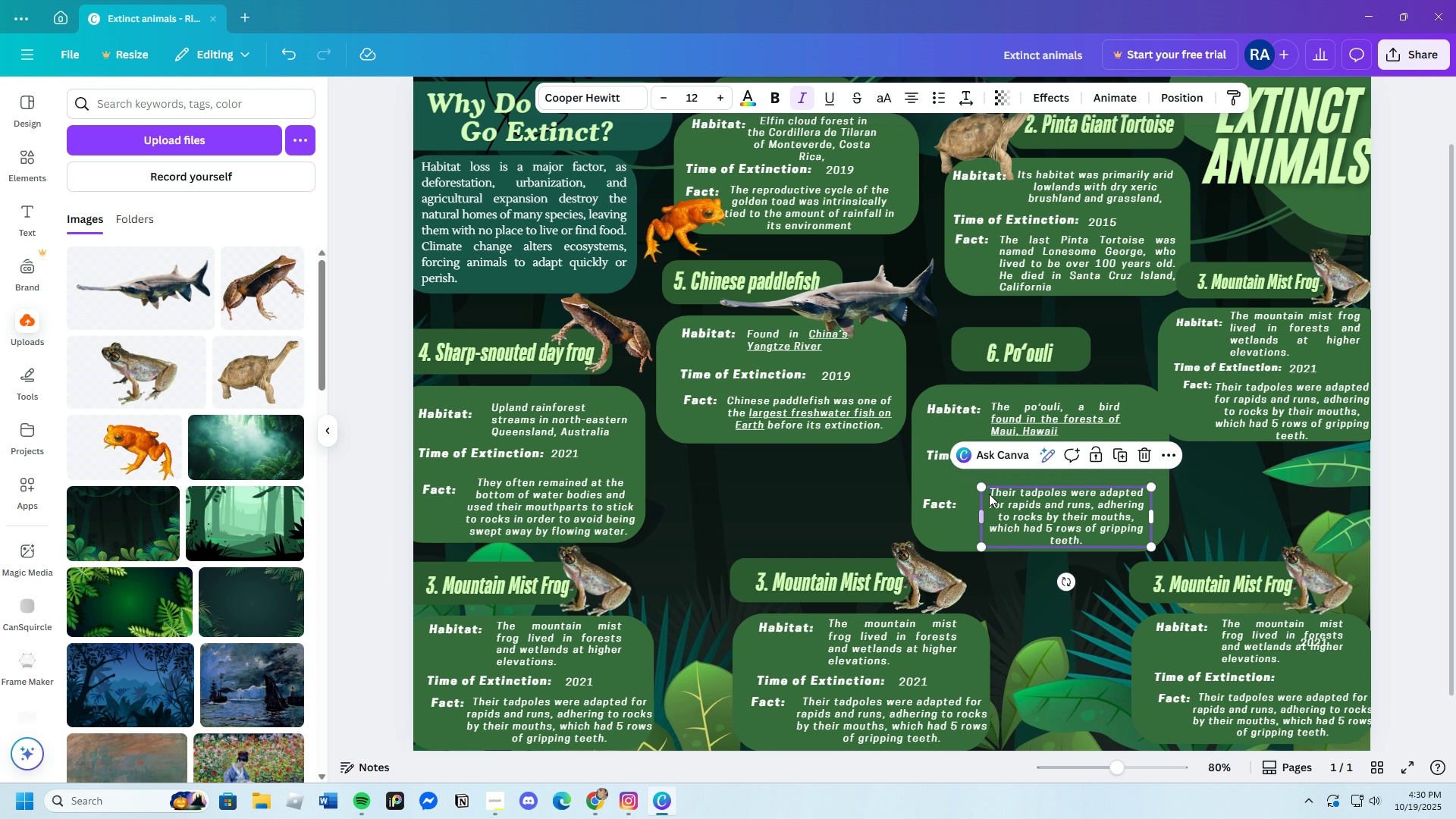 
left_click([992, 494])
 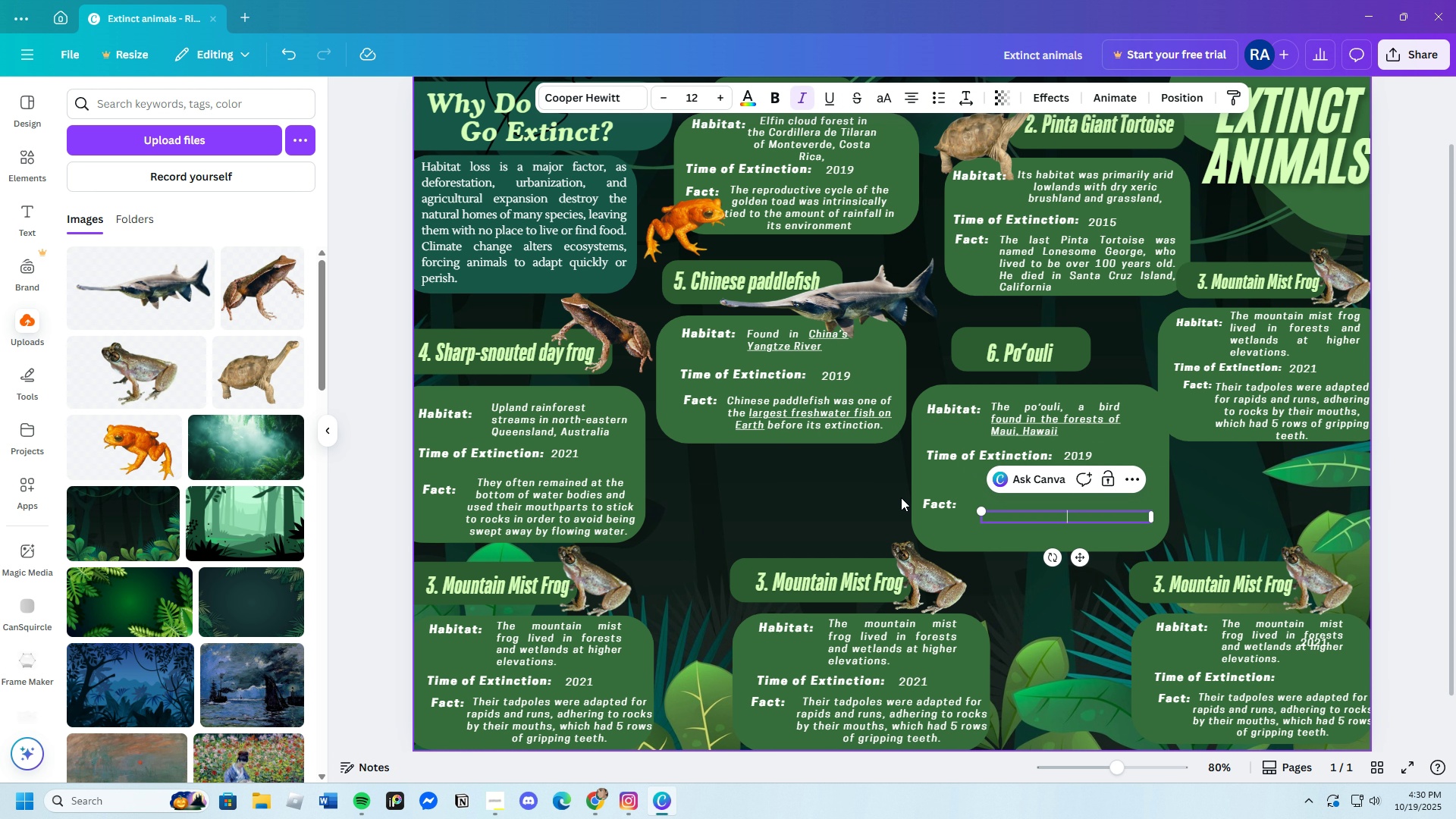 
key(Backspace)
 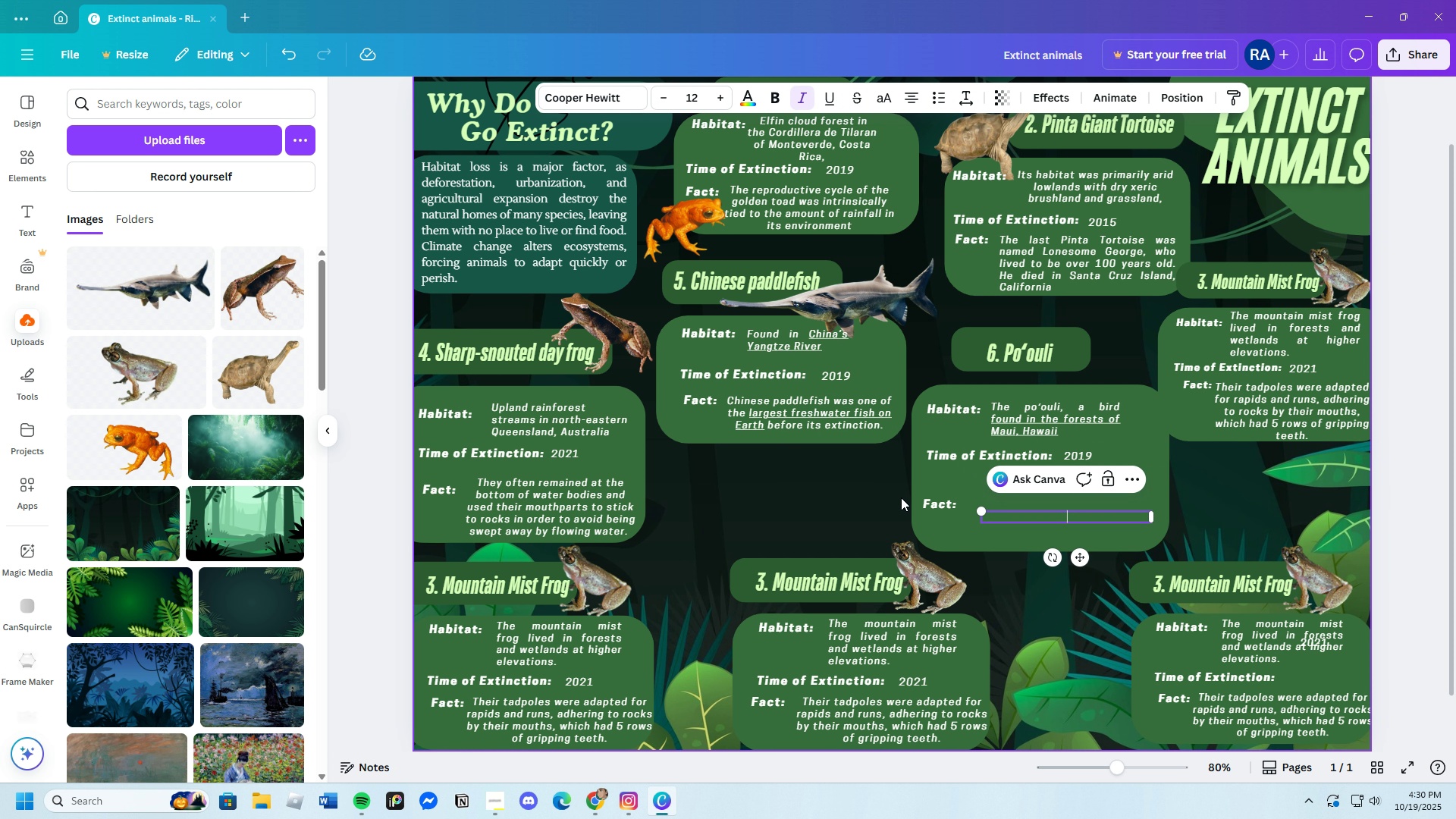 
key(Control+V)
 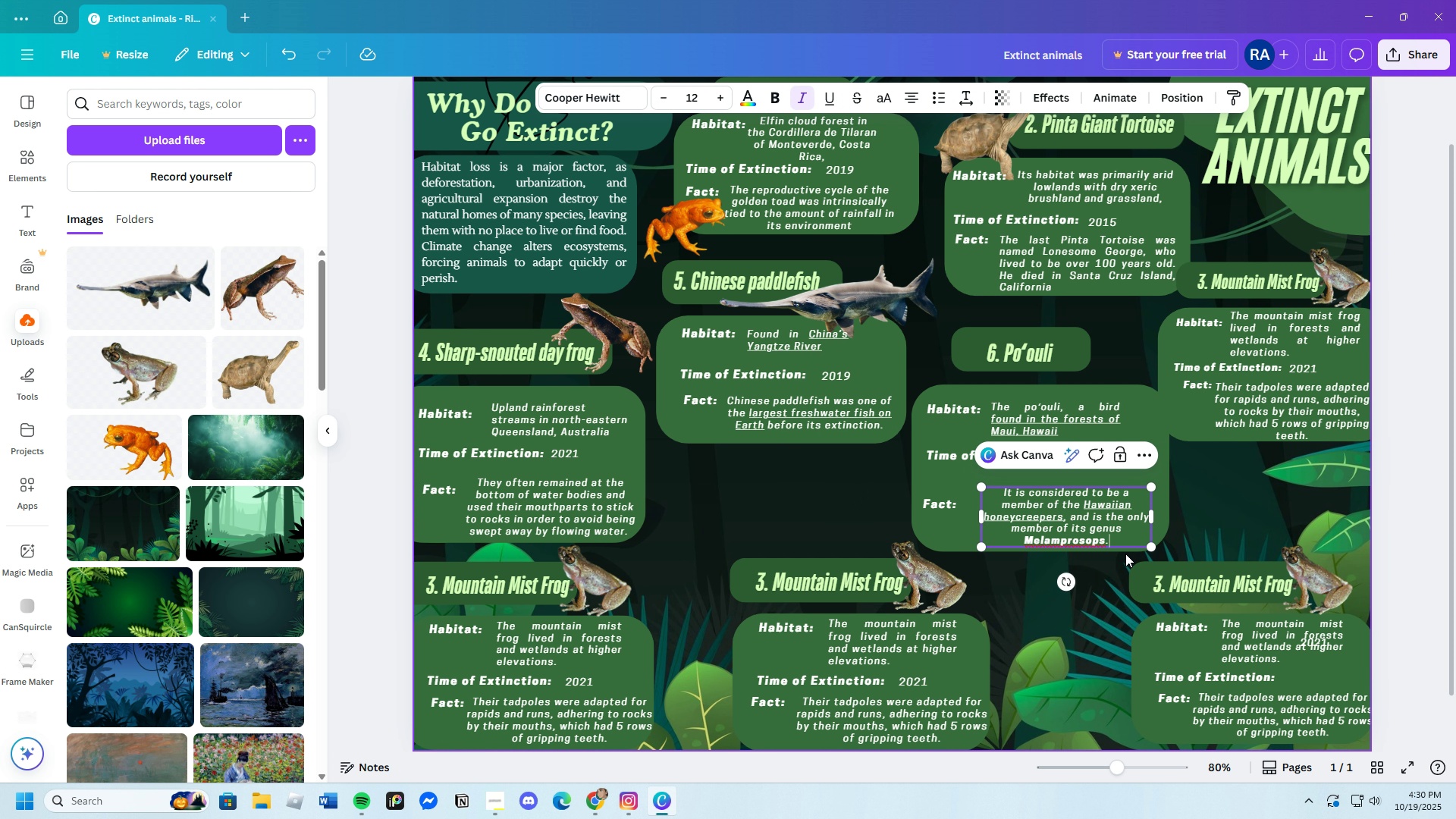 
left_click([1200, 520])
 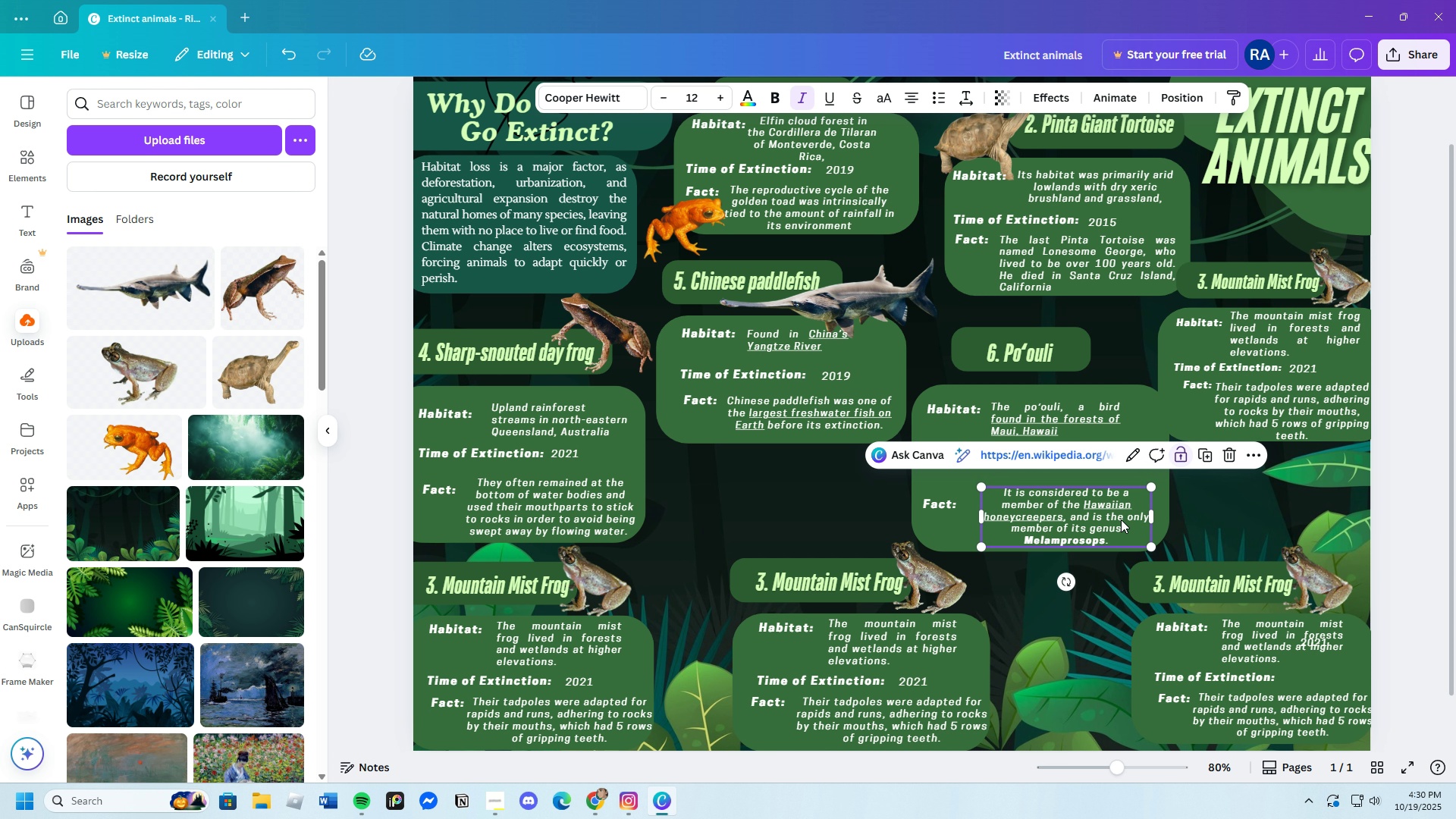 
left_click([1121, 519])
 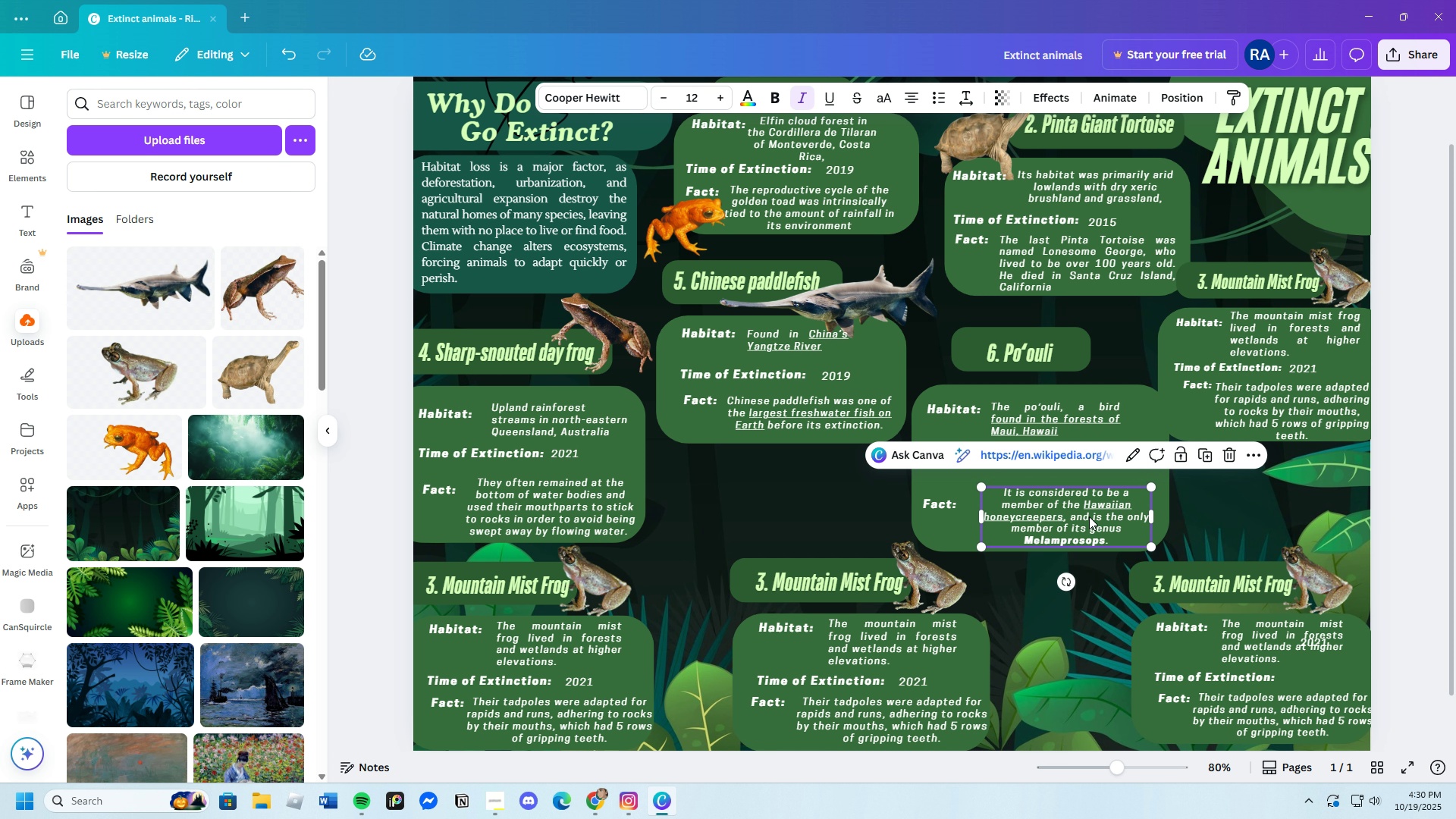 
left_click_drag(start_coordinate=[1090, 519], to_coordinate=[1086, 510])
 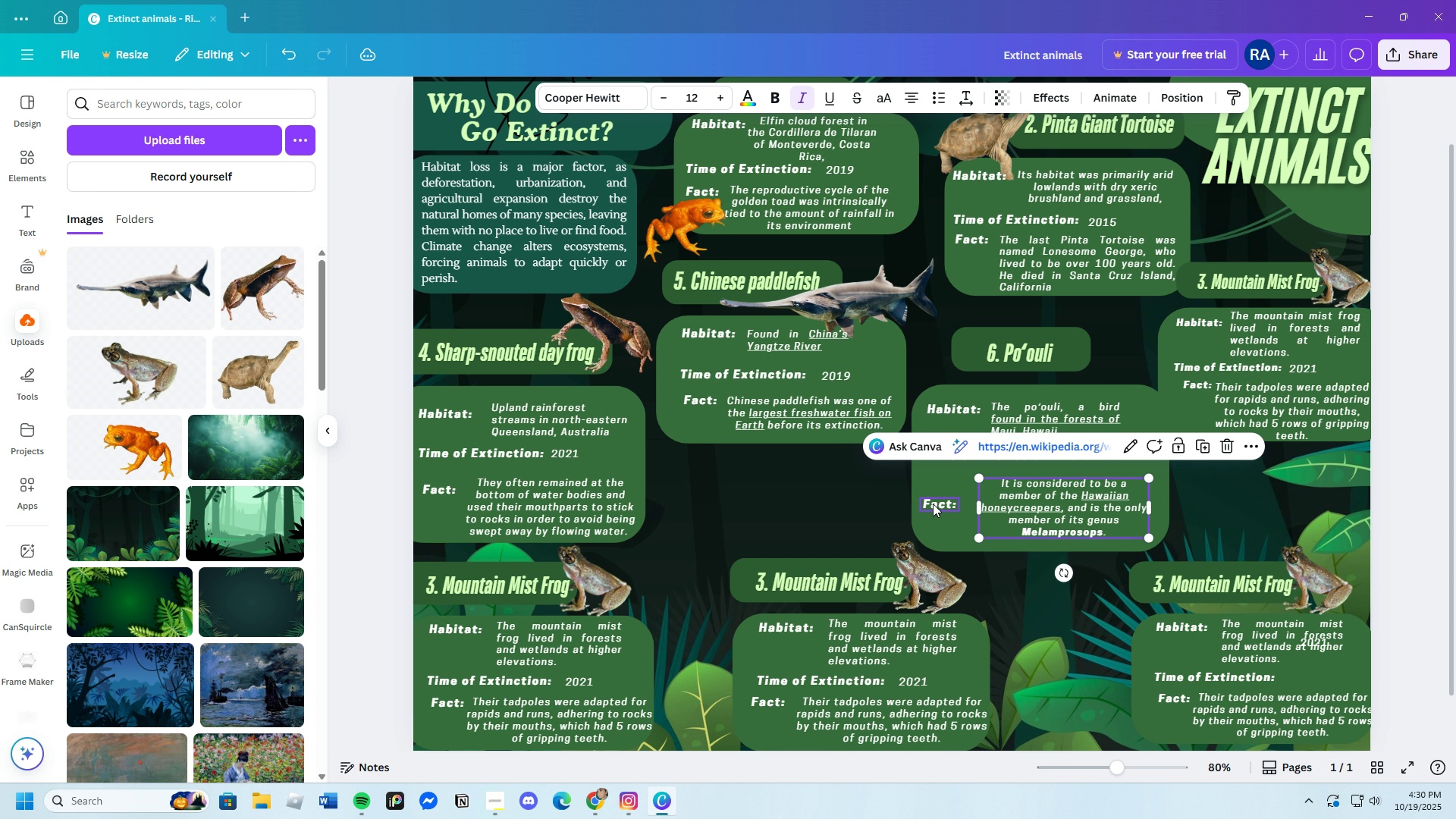 
left_click([933, 504])
 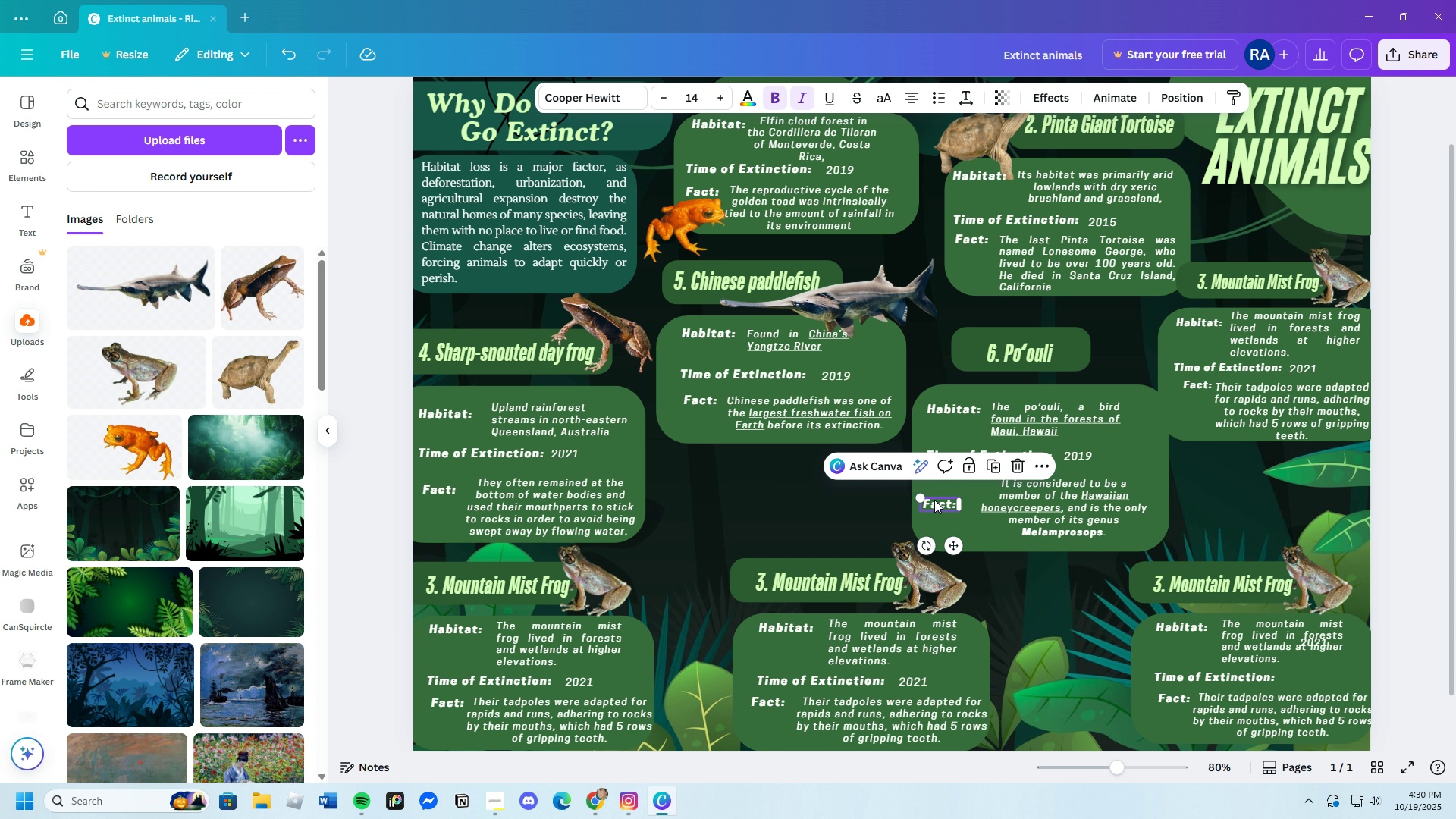 
left_click_drag(start_coordinate=[934, 502], to_coordinate=[943, 484])
 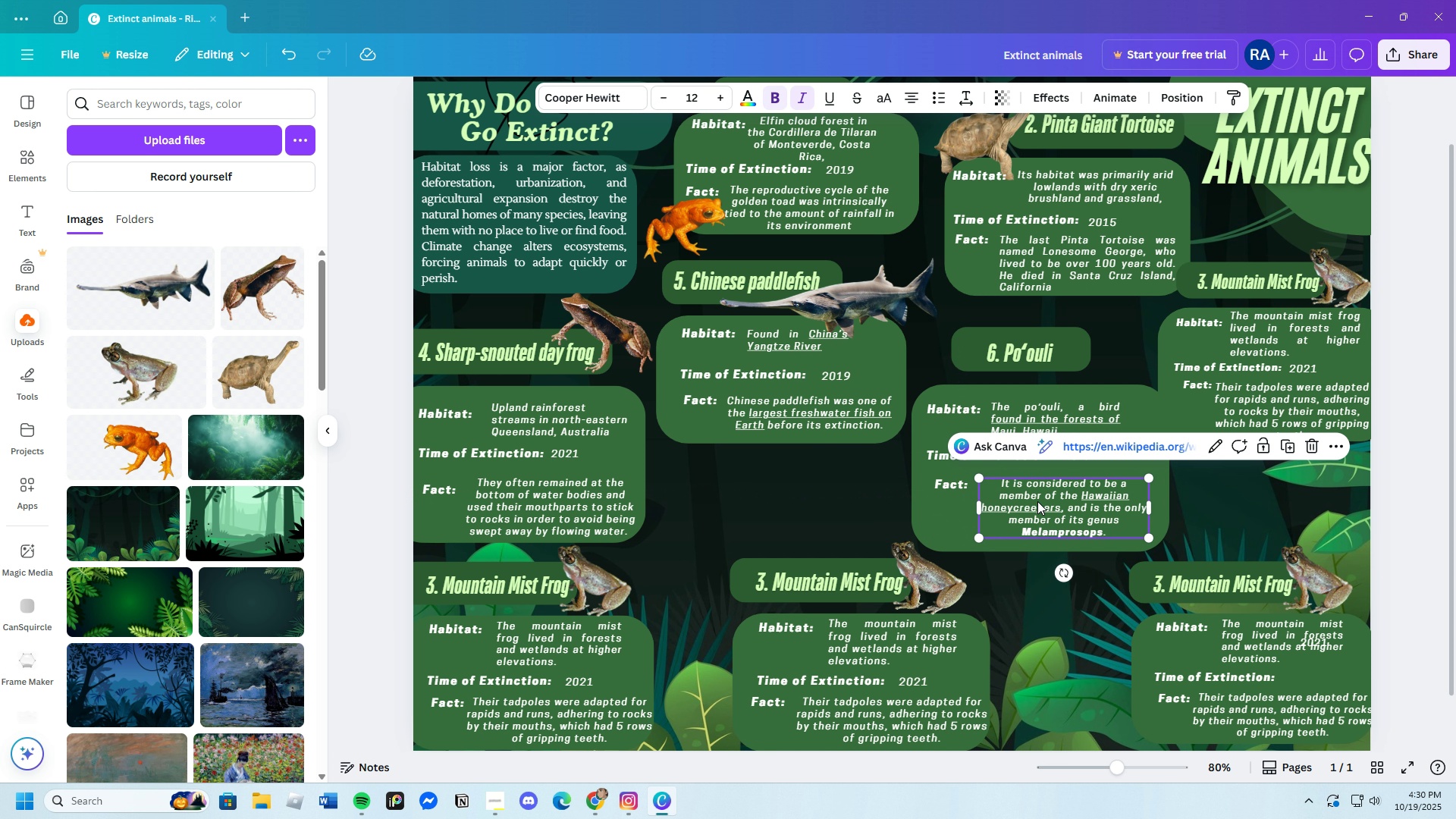 
left_click([1037, 501])
 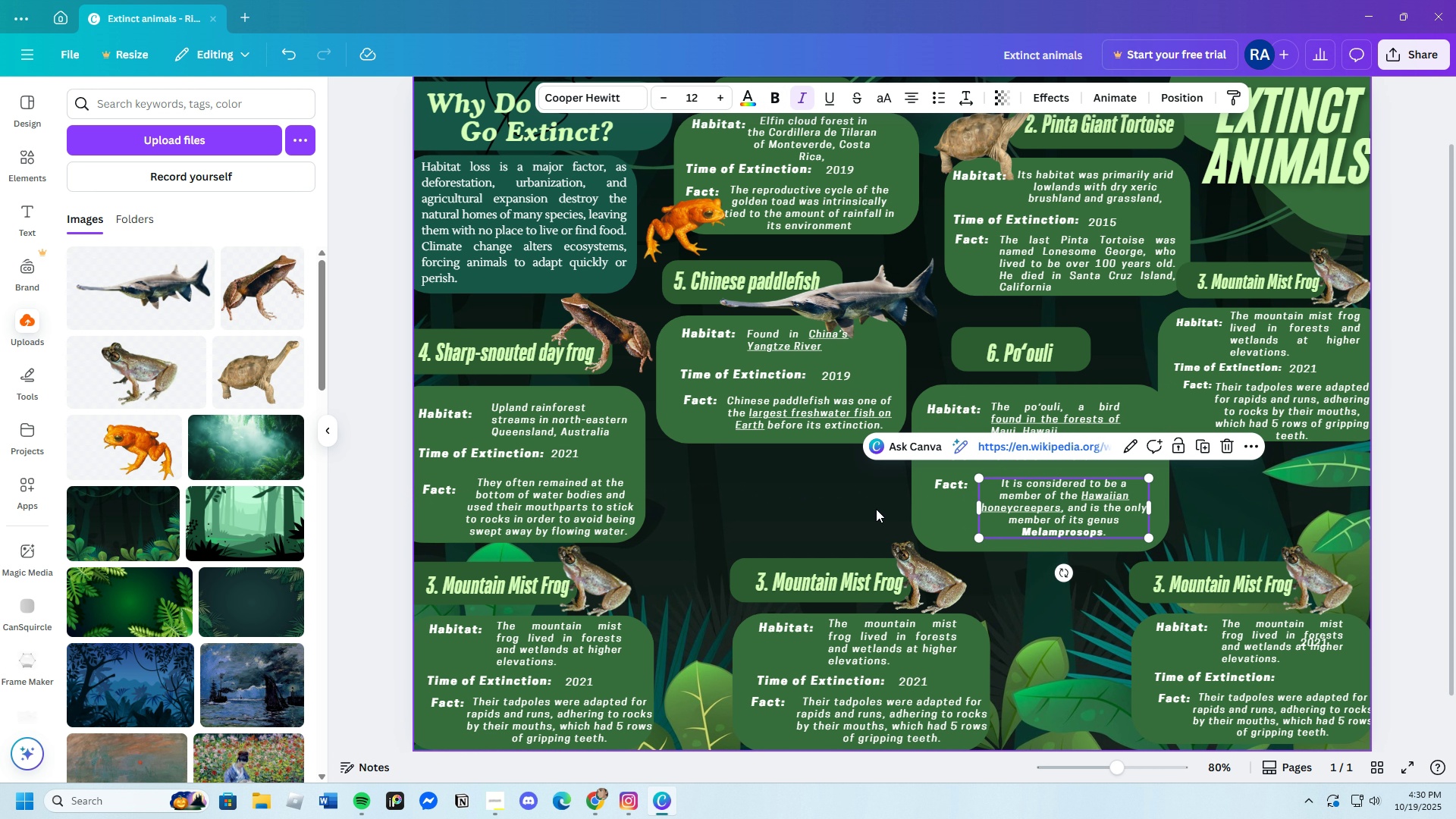 
left_click([874, 507])
 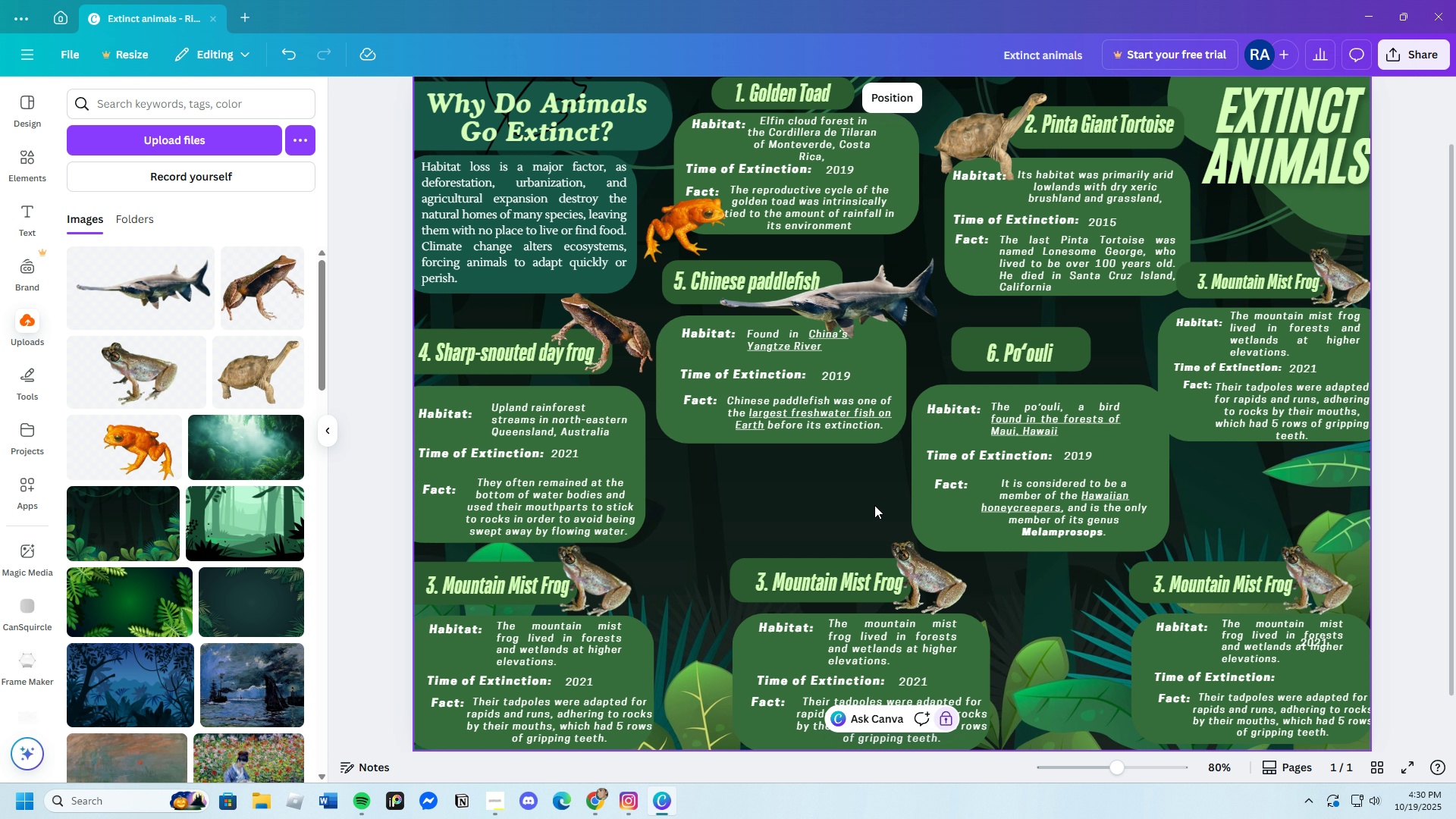 
wait(10.4)
 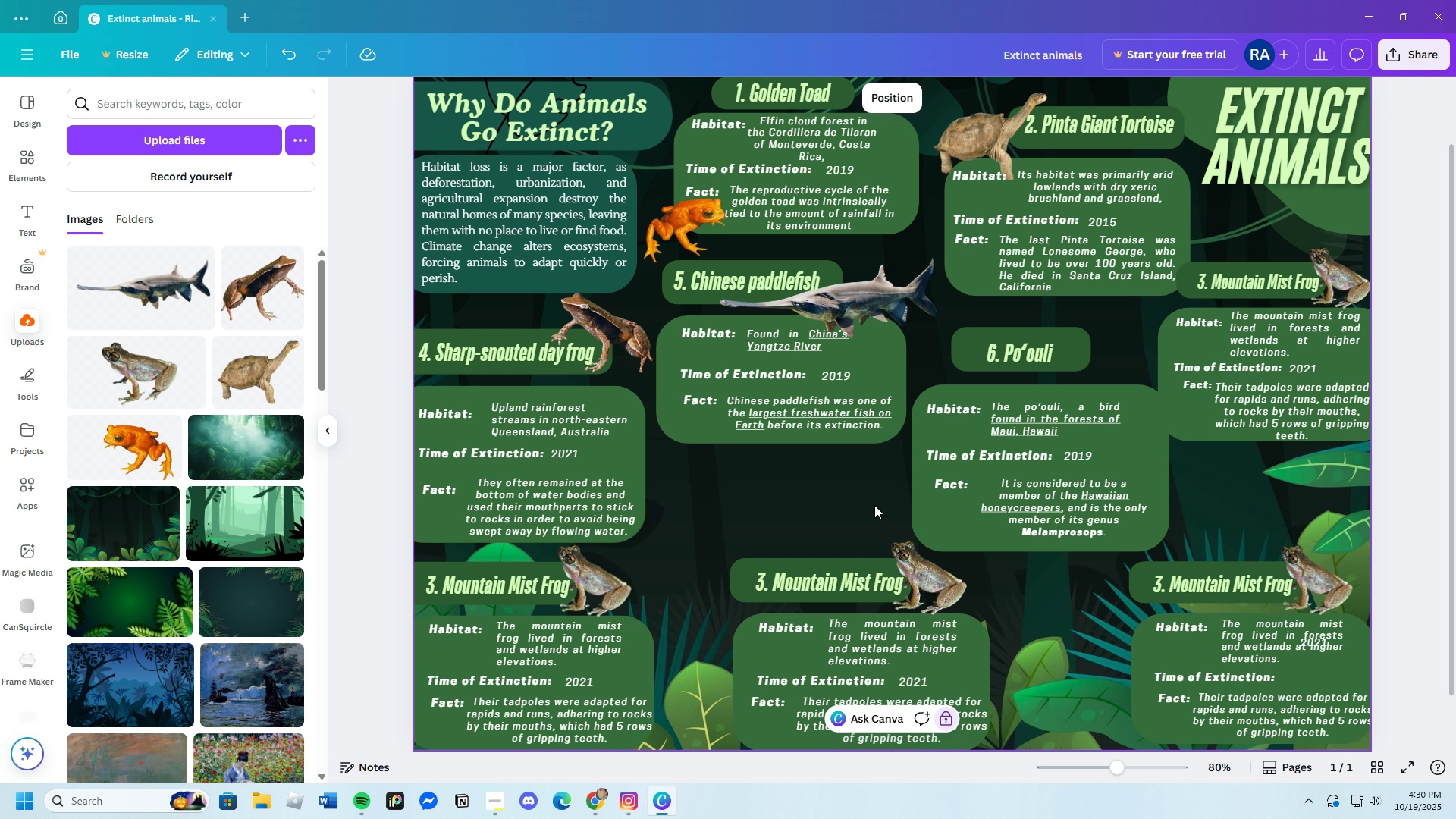 
left_click([881, 366])
 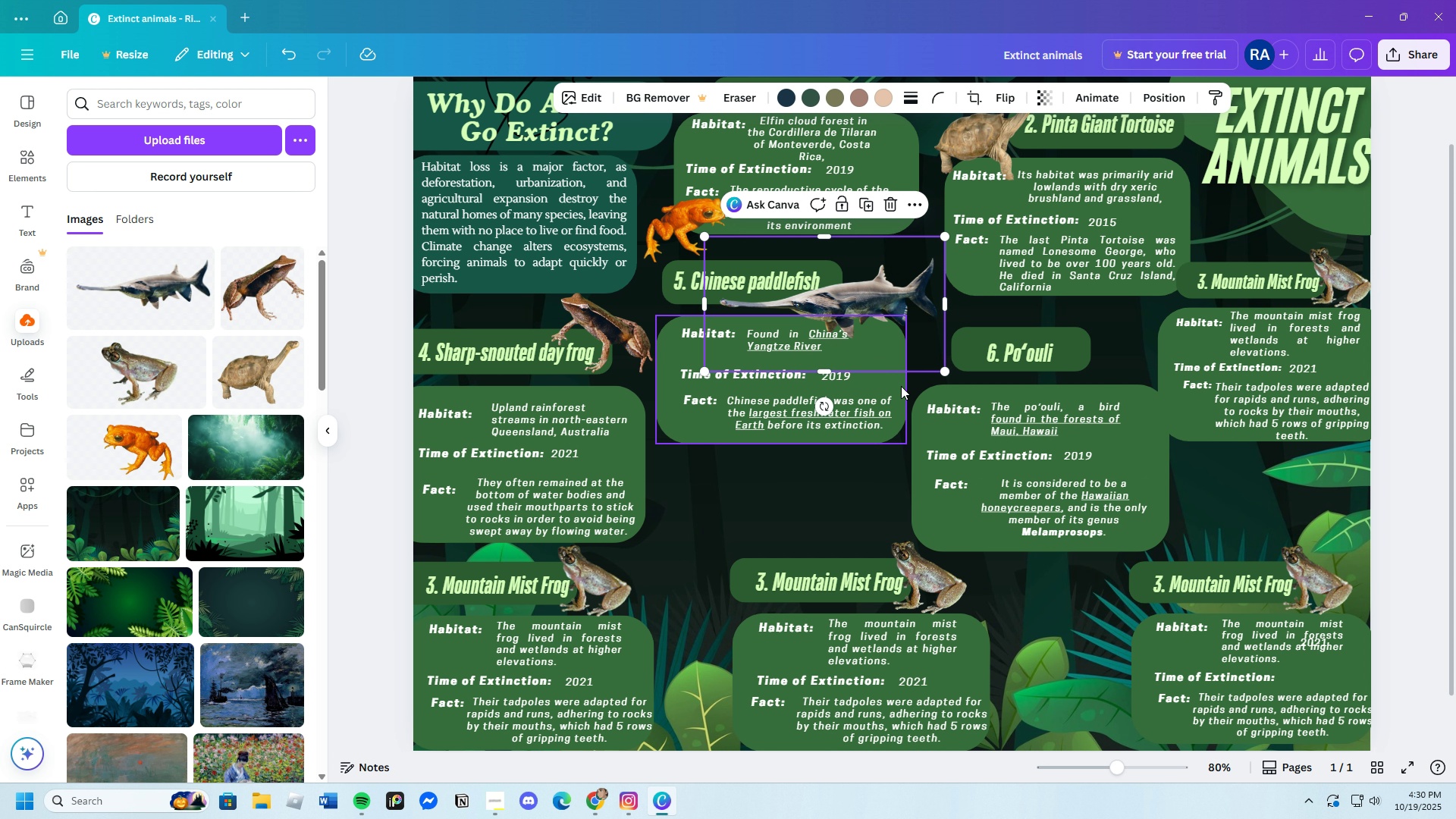 
left_click([901, 386])
 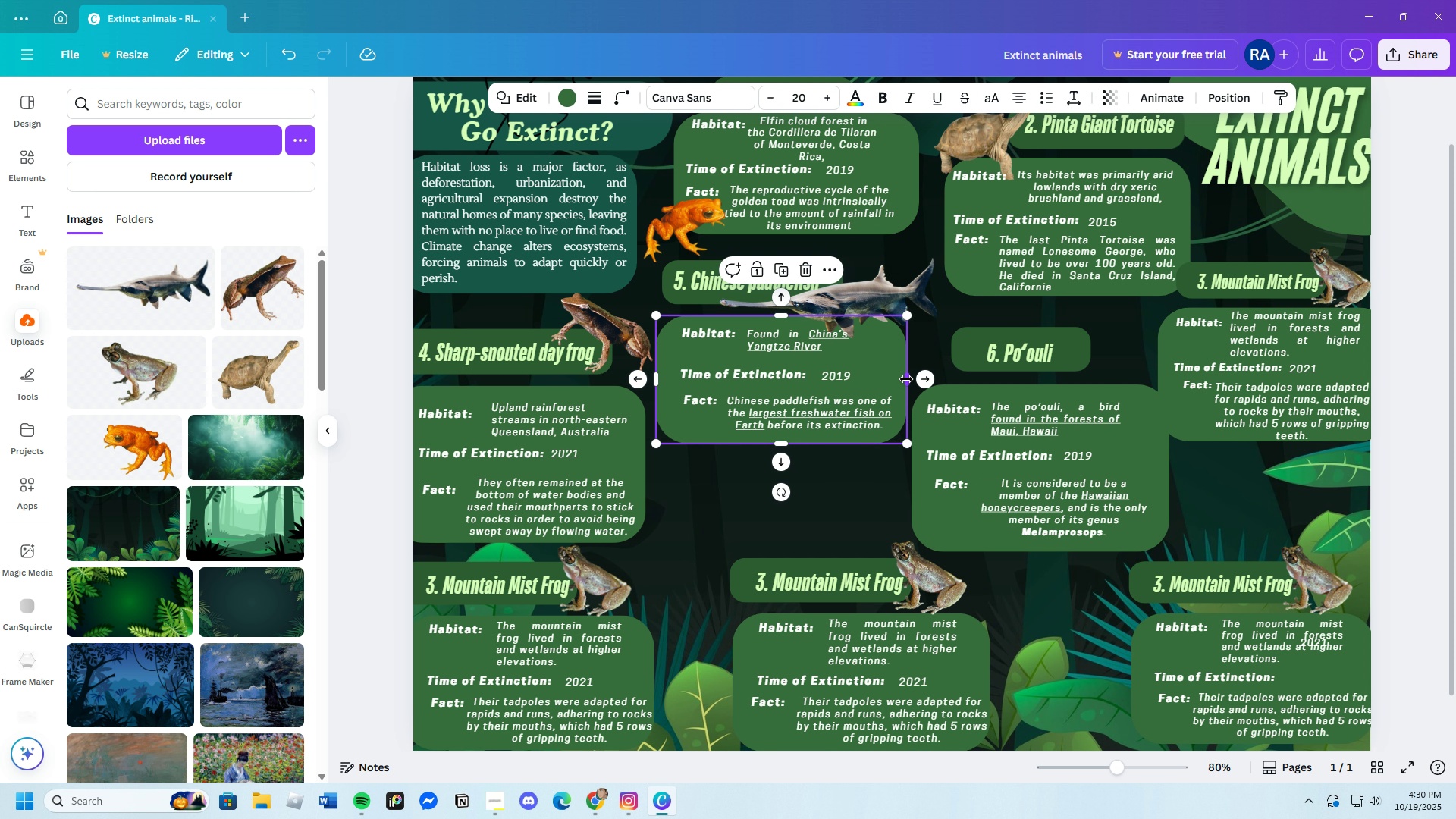 
left_click_drag(start_coordinate=[907, 381], to_coordinate=[900, 381])
 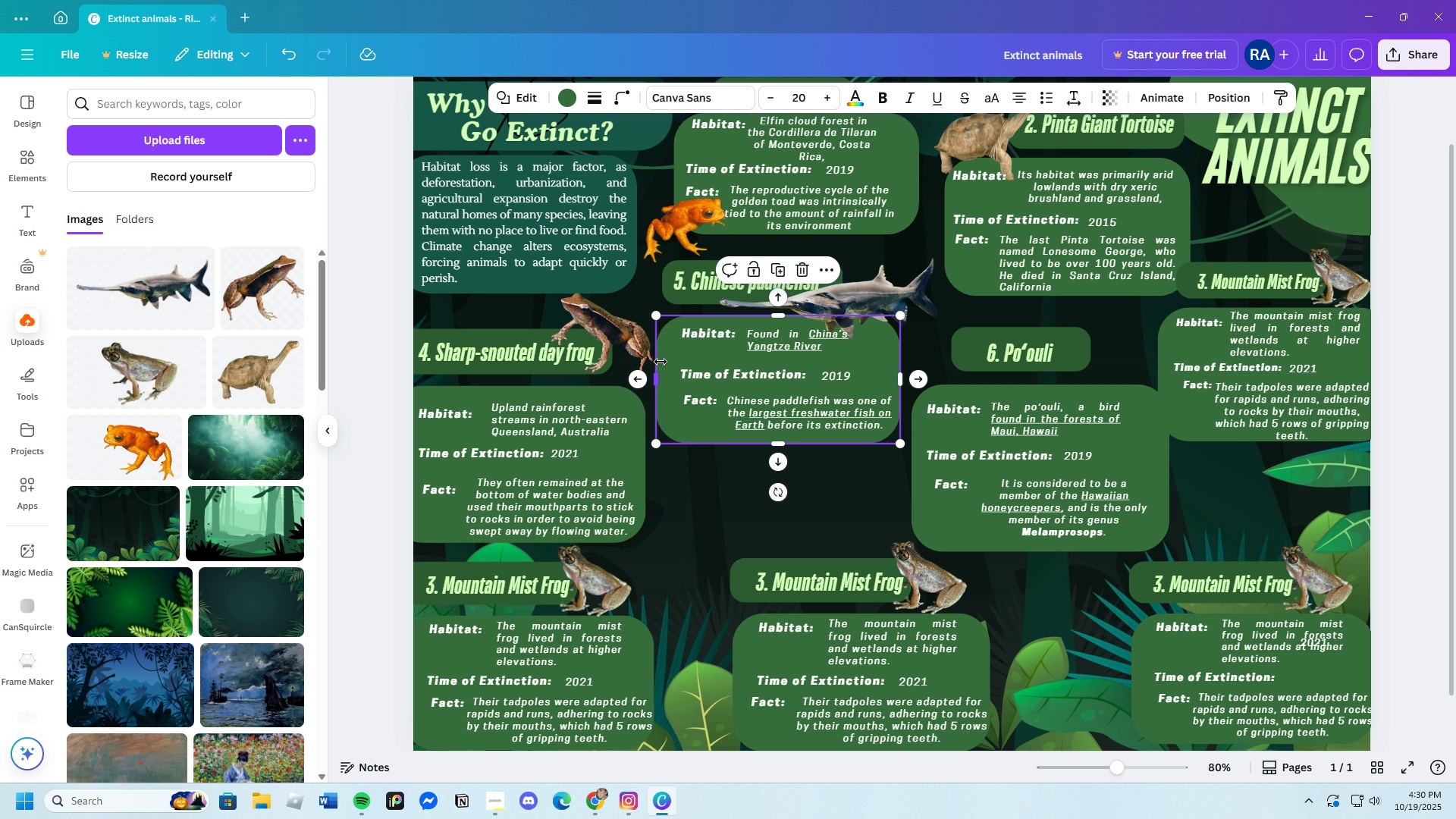 
left_click_drag(start_coordinate=[700, 332], to_coordinate=[692, 332])
 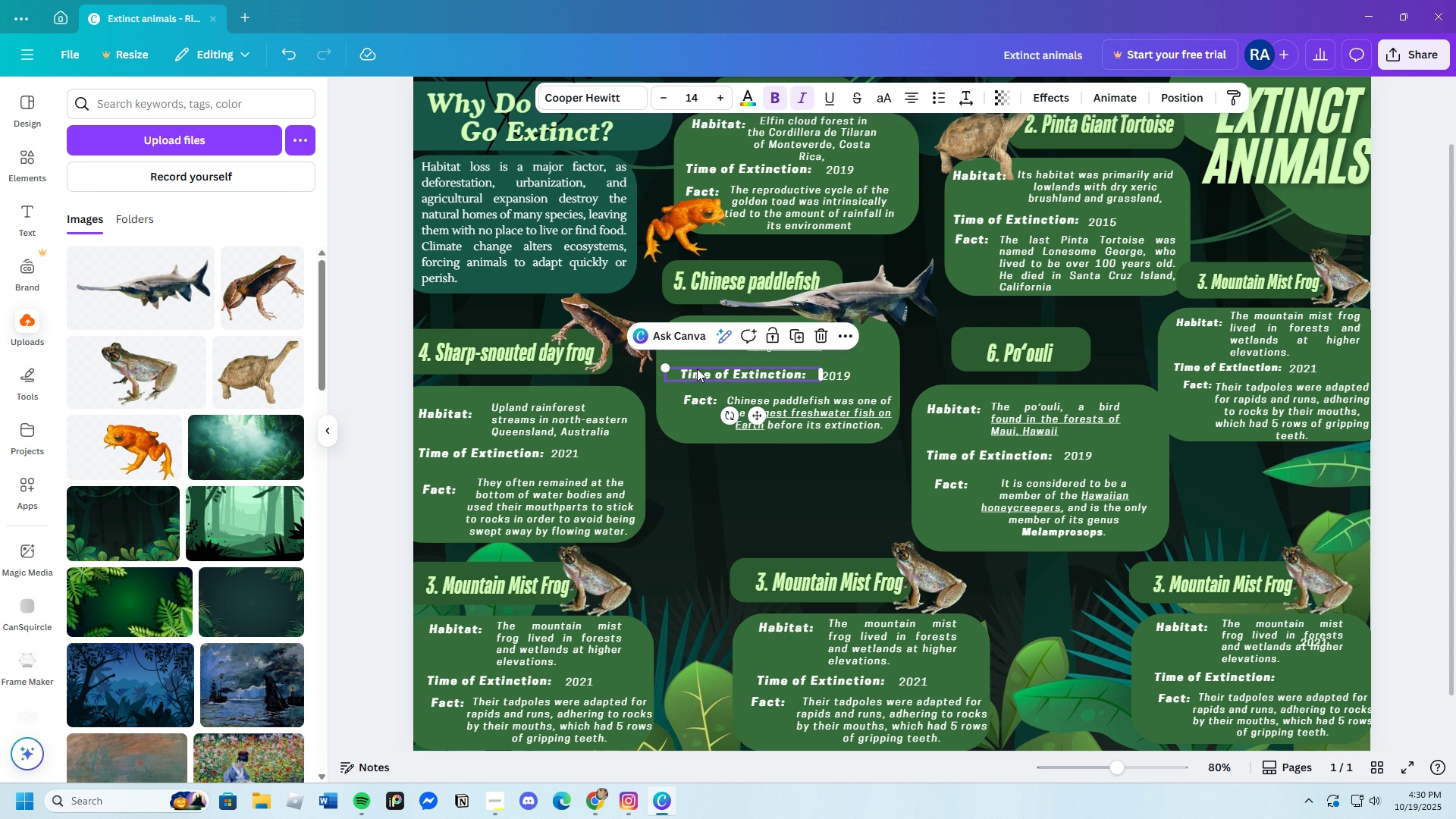 
left_click_drag(start_coordinate=[697, 369], to_coordinate=[687, 367])
 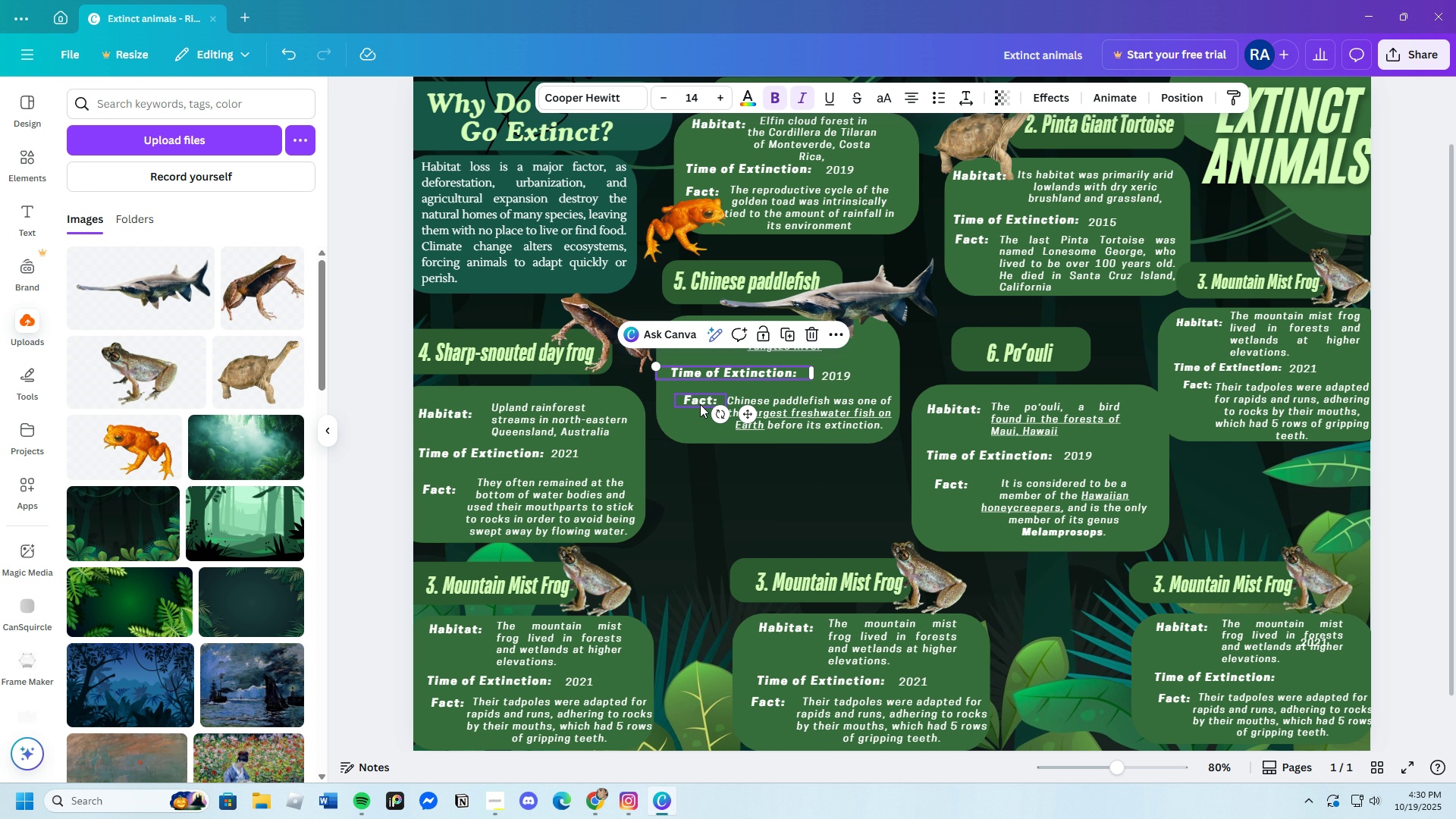 
left_click_drag(start_coordinate=[698, 401], to_coordinate=[691, 401])
 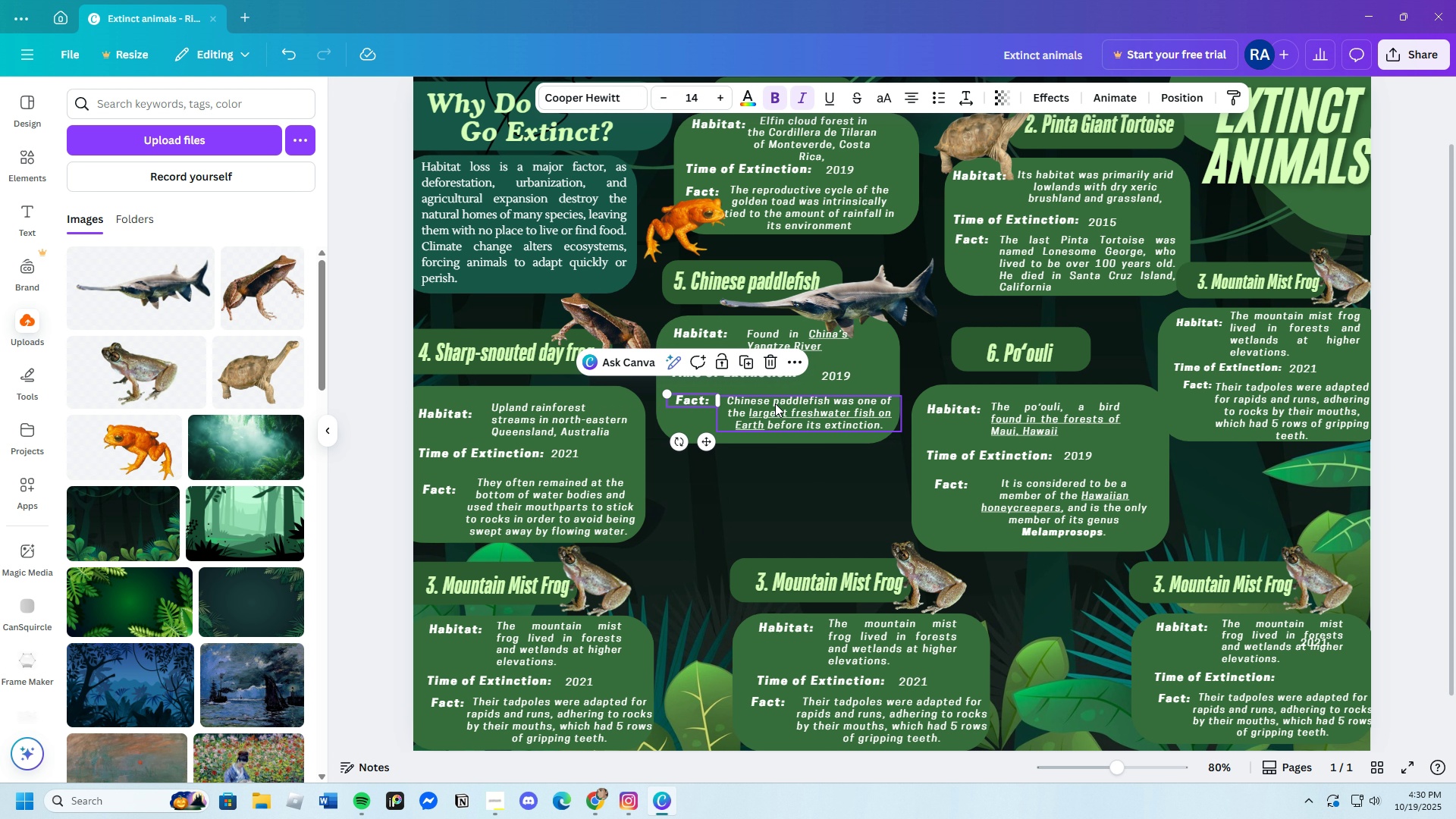 
left_click([775, 403])
 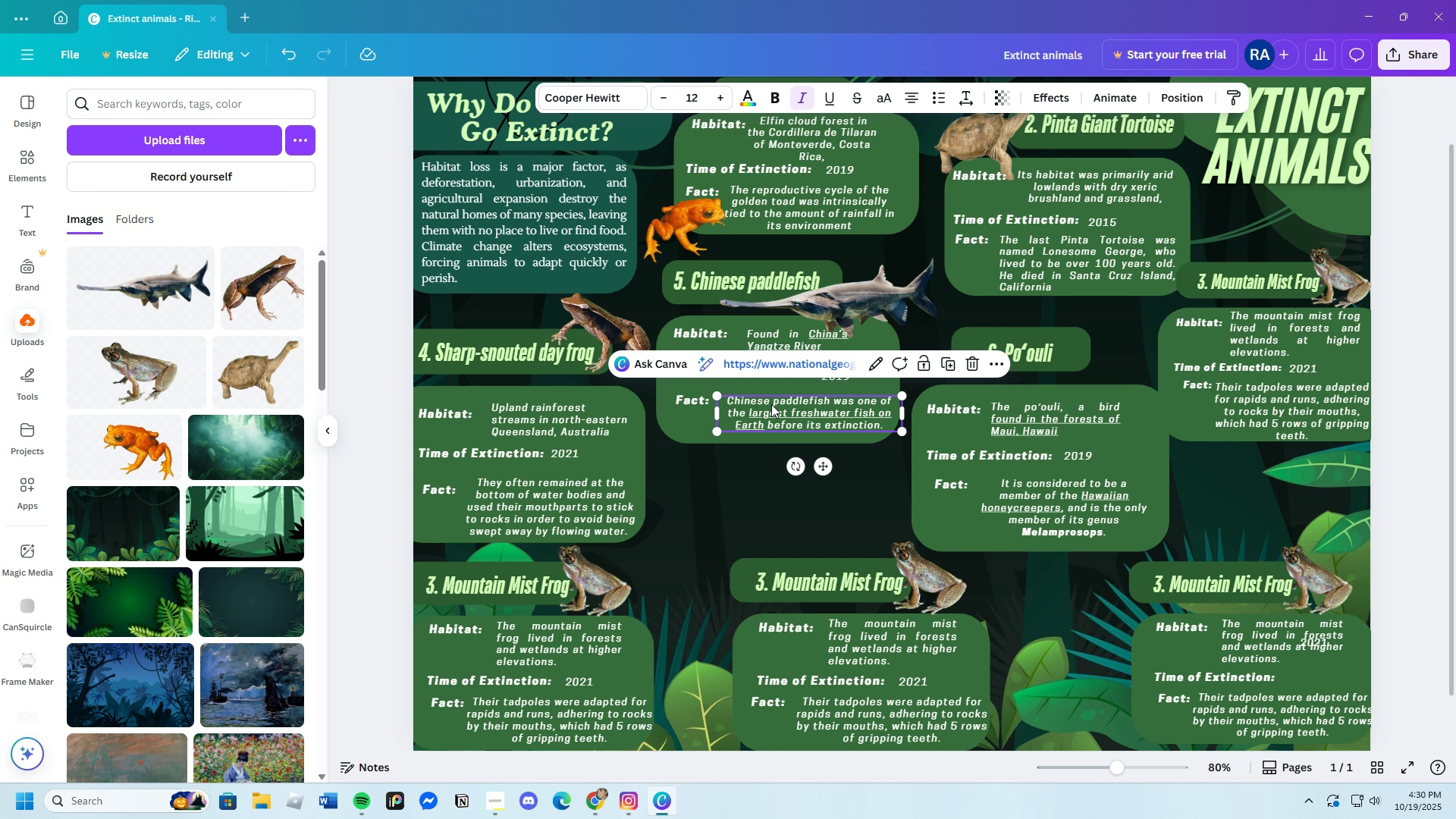 
left_click_drag(start_coordinate=[775, 403], to_coordinate=[764, 404])
 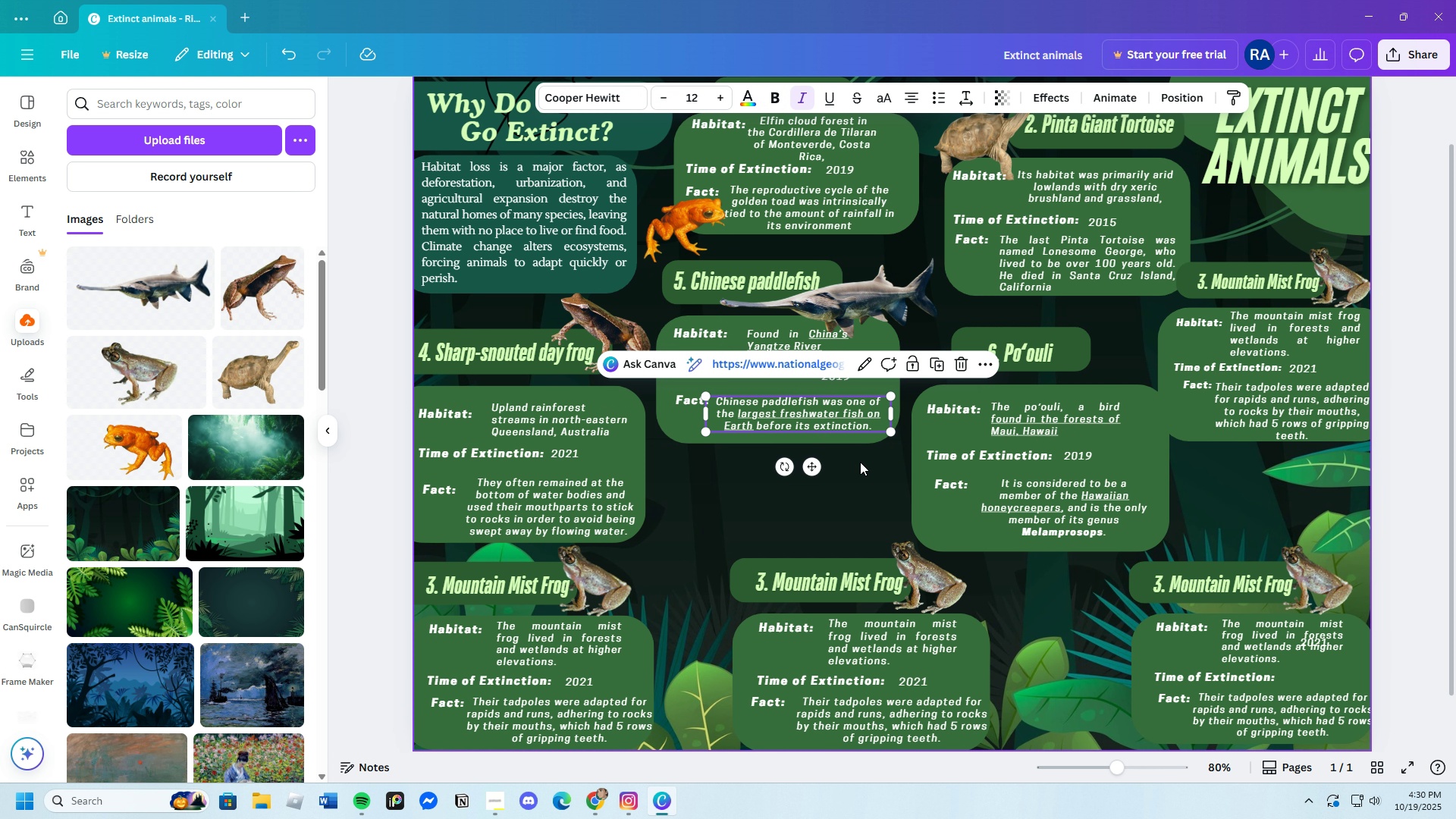 
left_click([861, 462])
 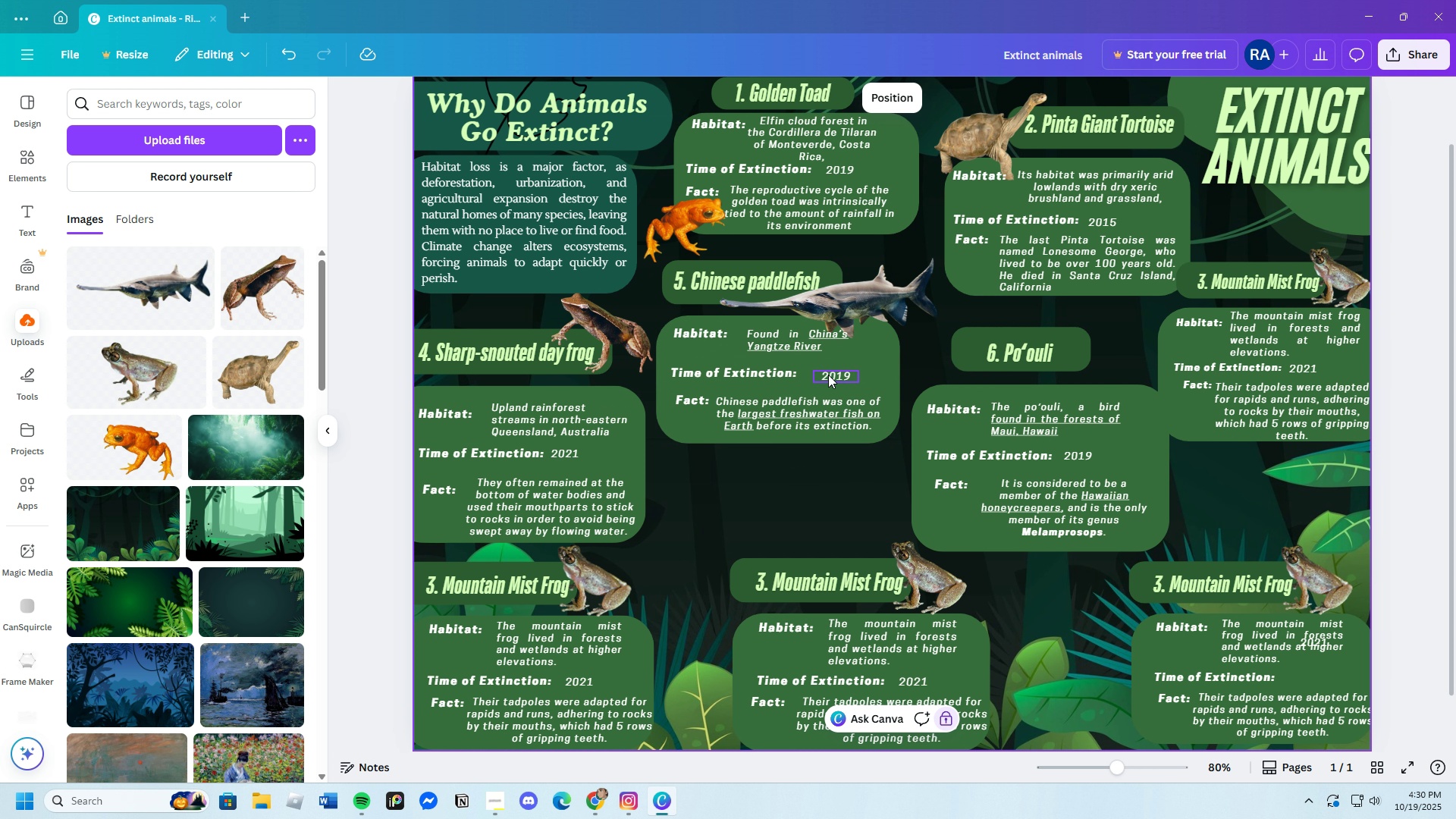 
left_click([828, 375])
 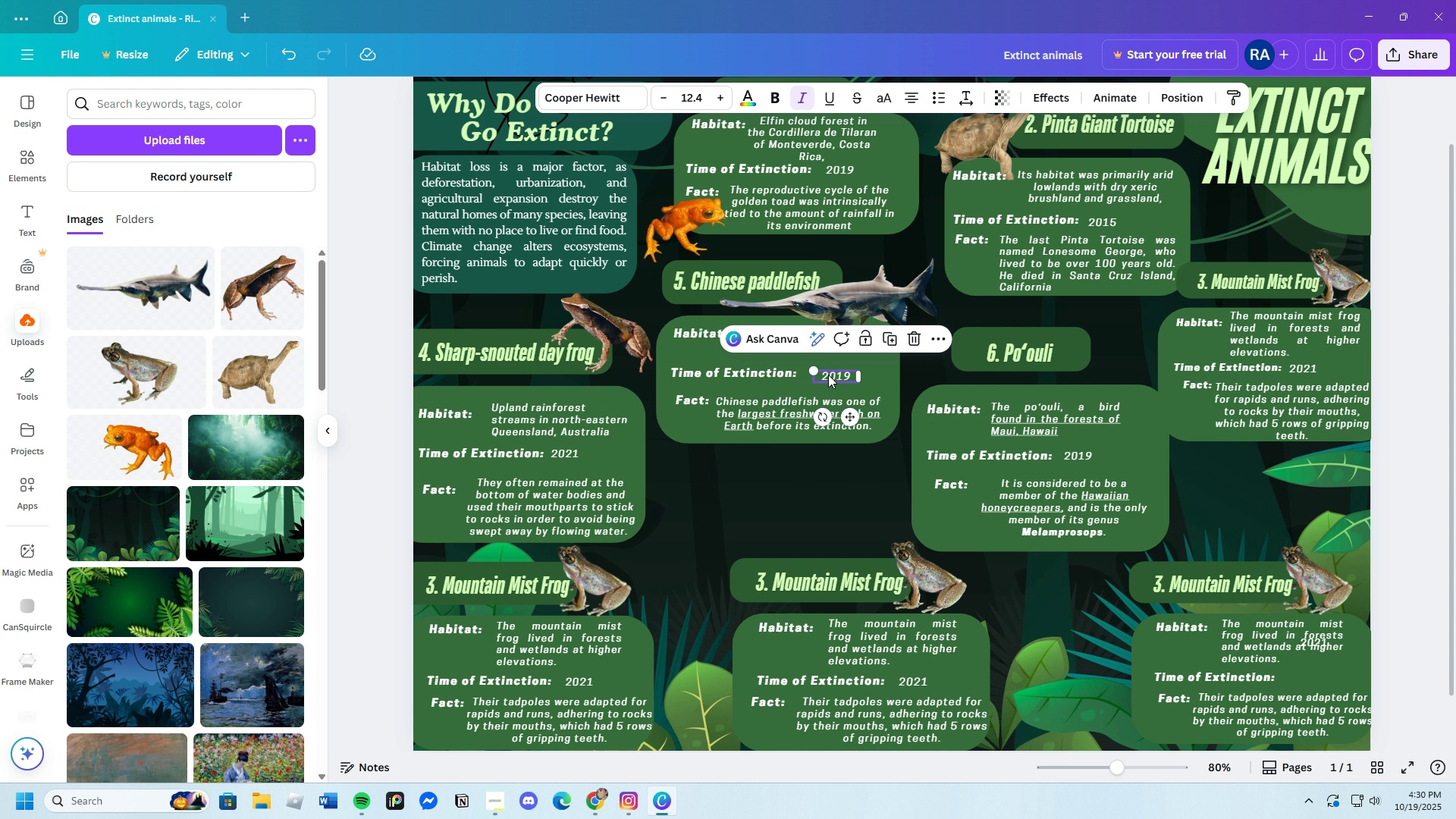 
left_click_drag(start_coordinate=[828, 375], to_coordinate=[816, 373])
 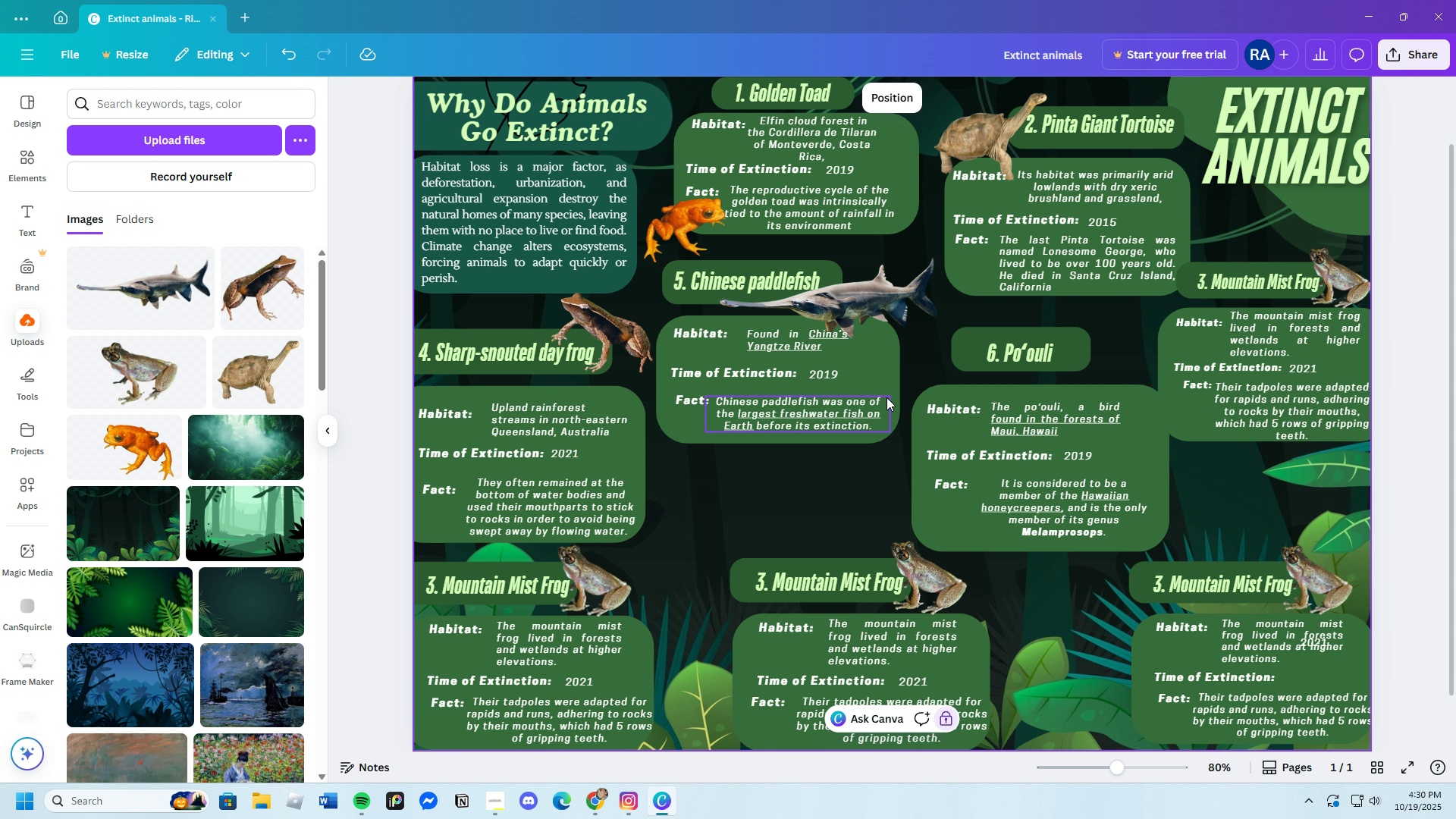 
left_click([883, 386])
 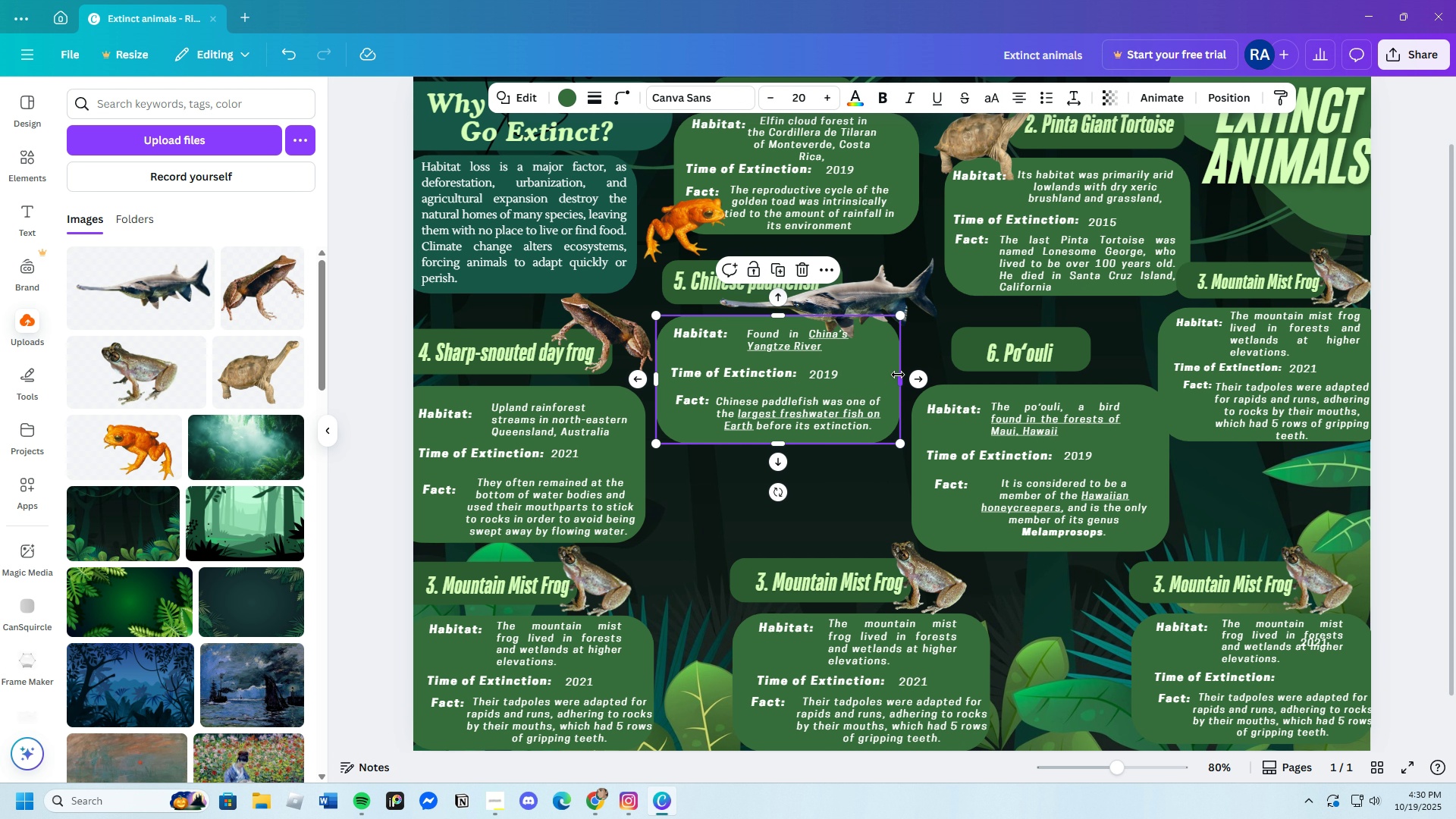 
left_click_drag(start_coordinate=[898, 375], to_coordinate=[891, 374])
 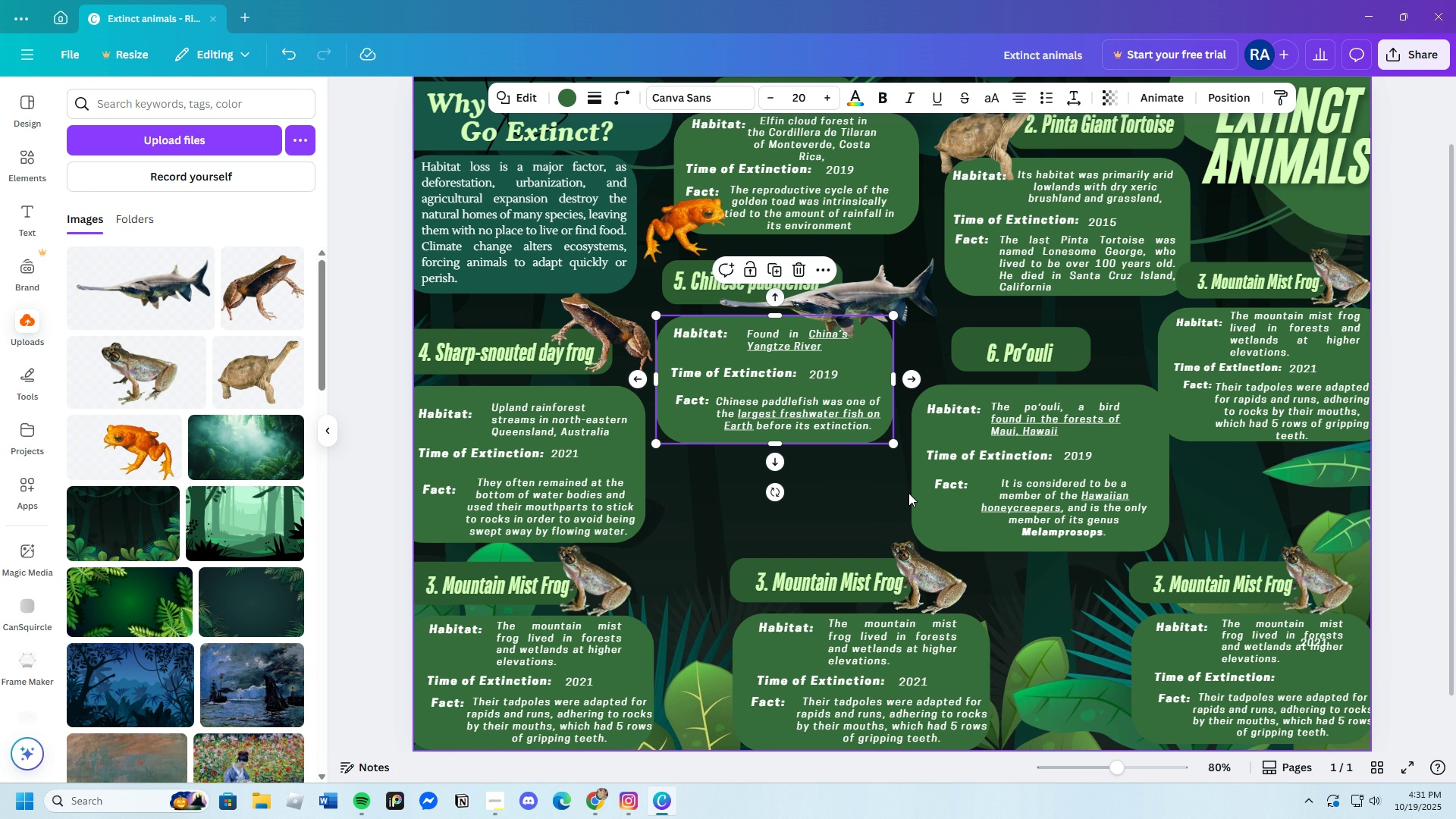 
left_click([908, 493])
 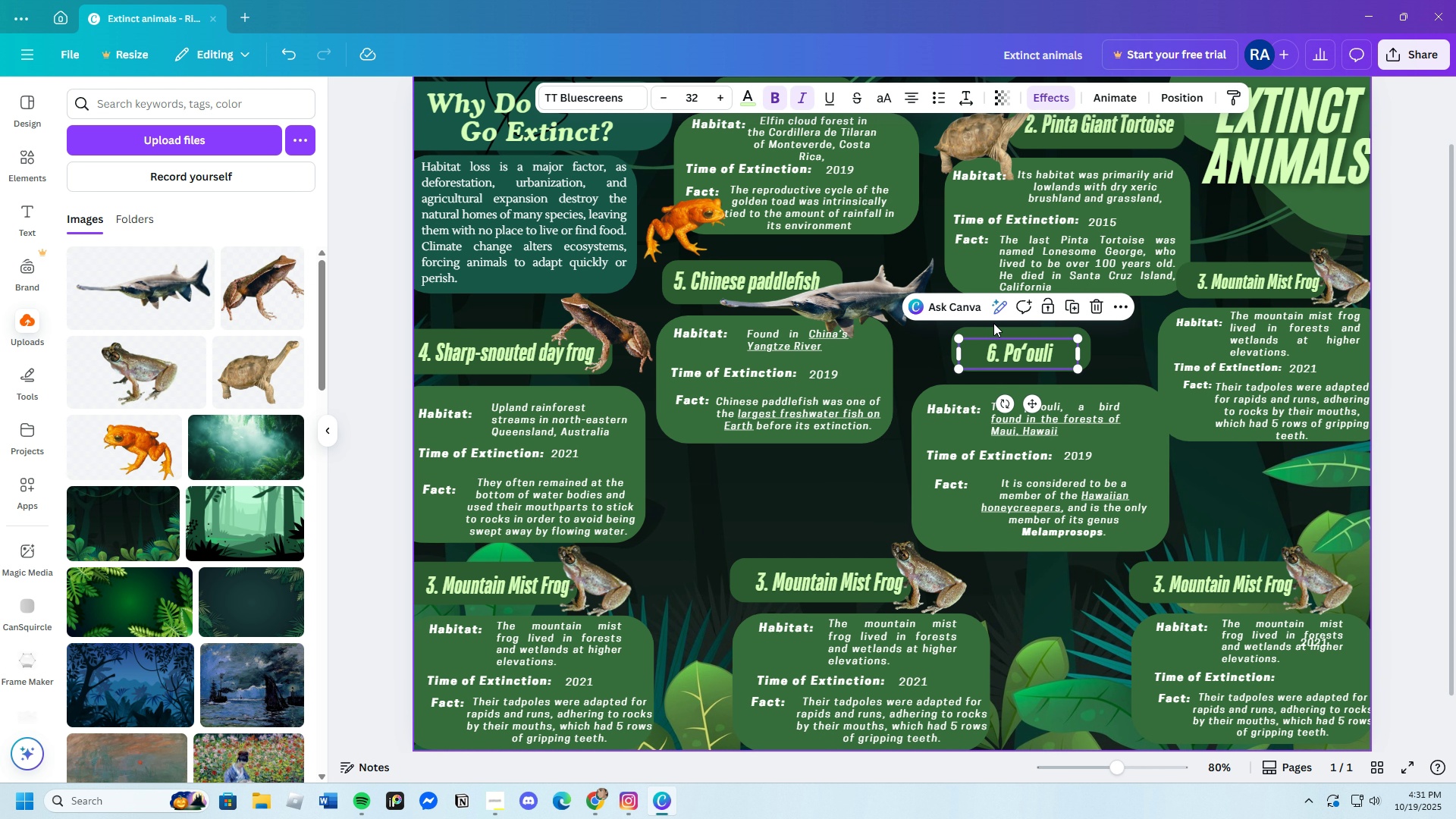 
left_click_drag(start_coordinate=[993, 328], to_coordinate=[962, 328])
 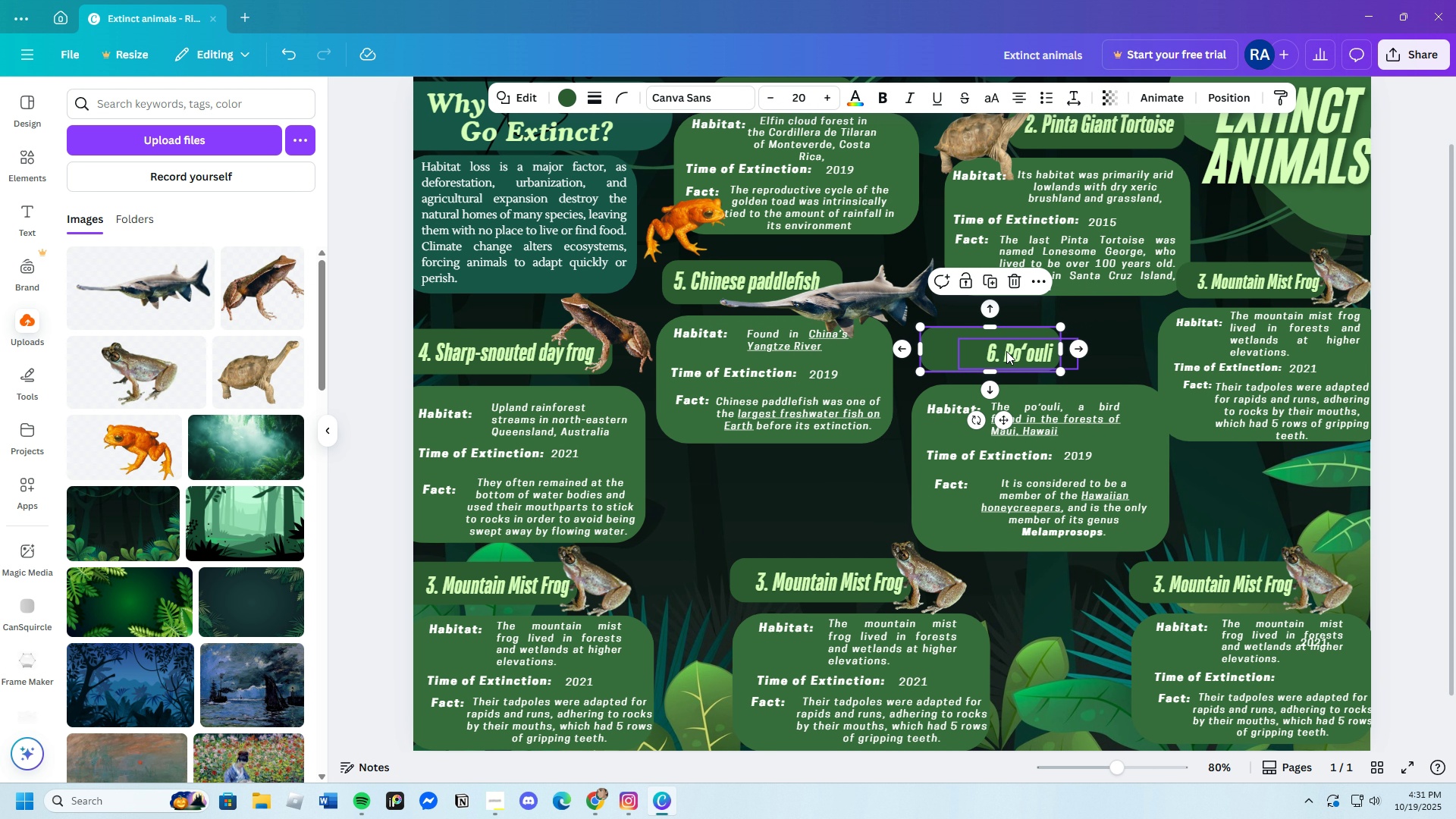 
left_click_drag(start_coordinate=[1006, 351], to_coordinate=[1002, 346])
 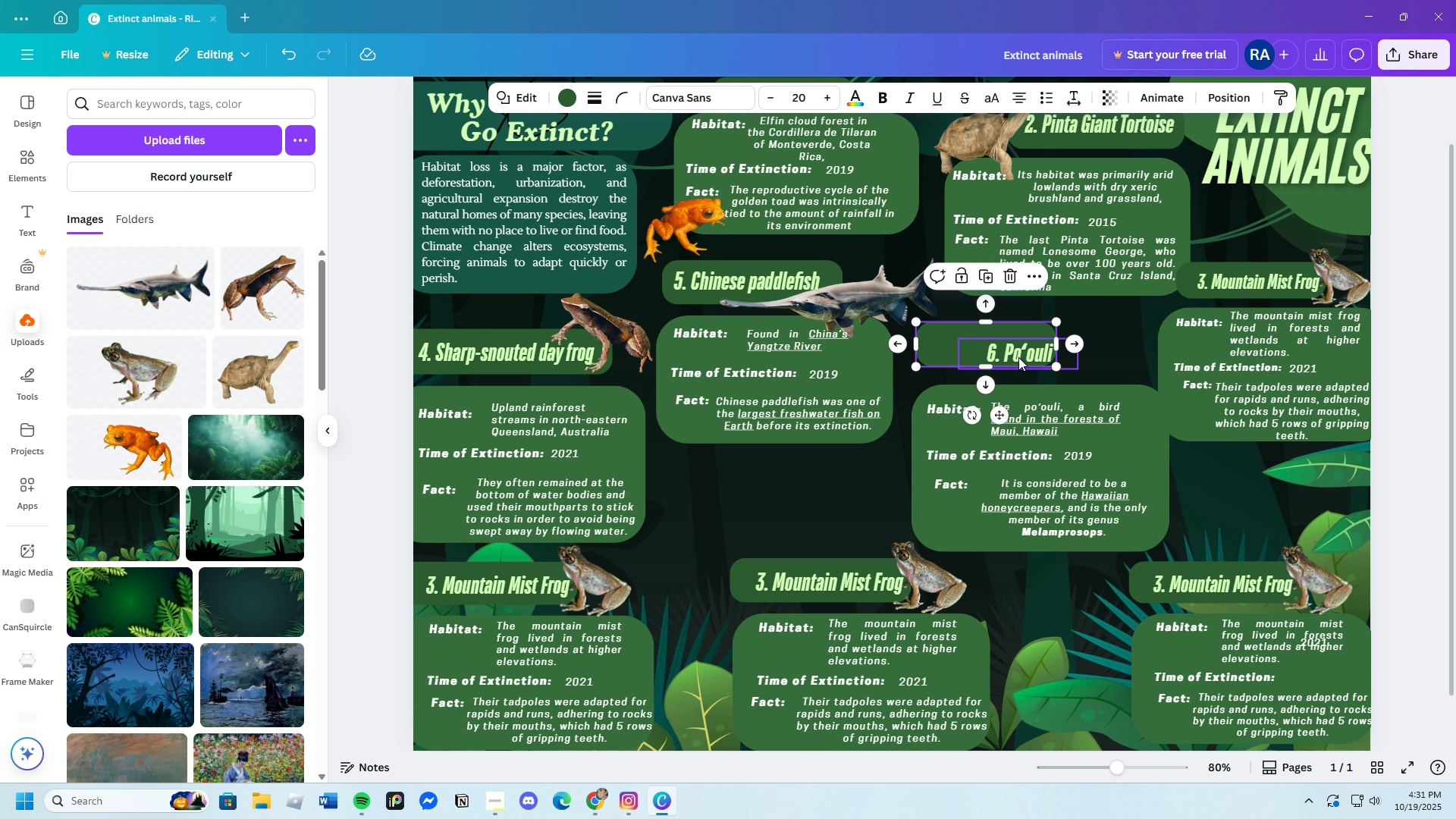 
left_click([1018, 357])
 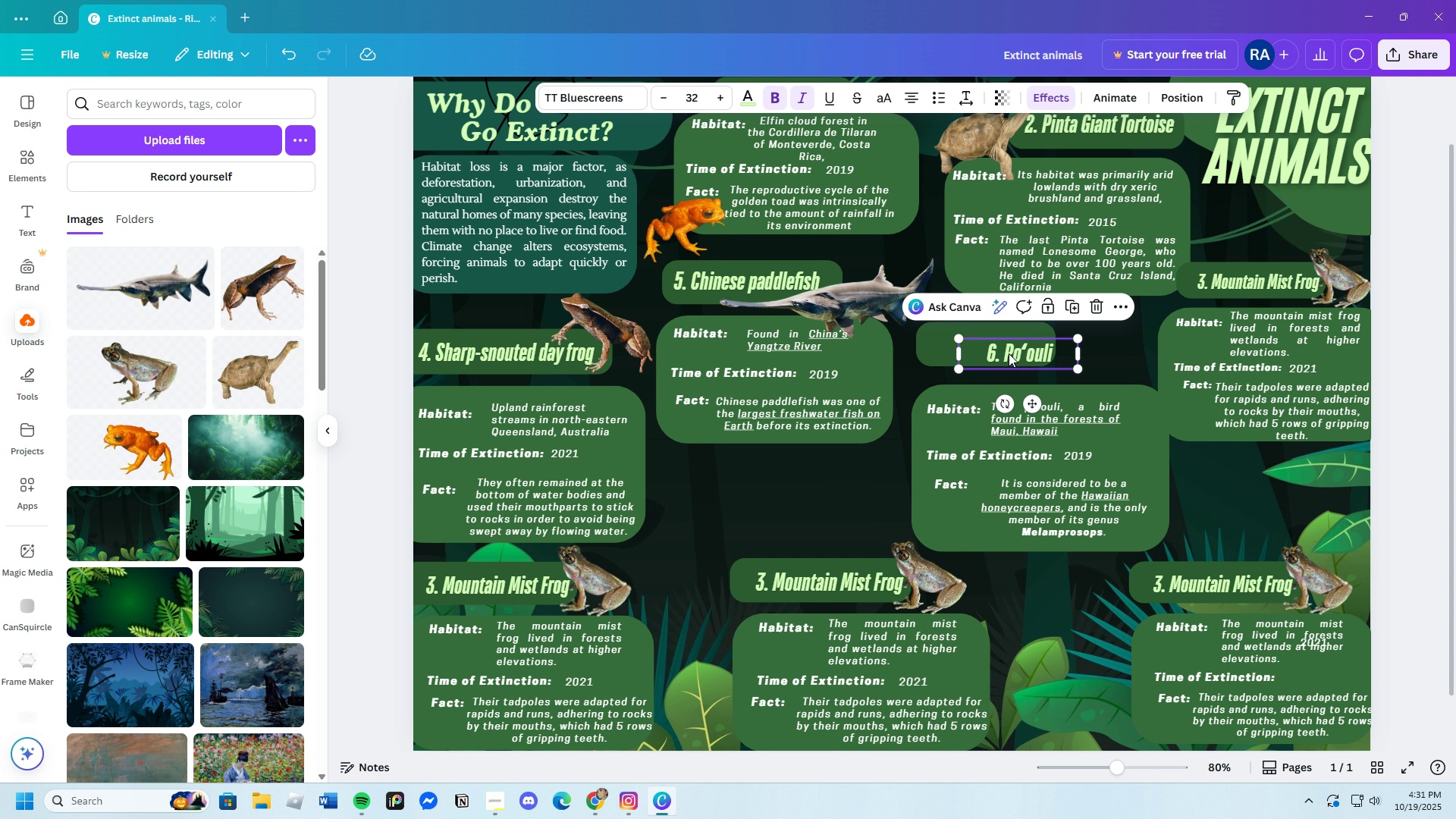 
left_click_drag(start_coordinate=[1013, 356], to_coordinate=[974, 348])
 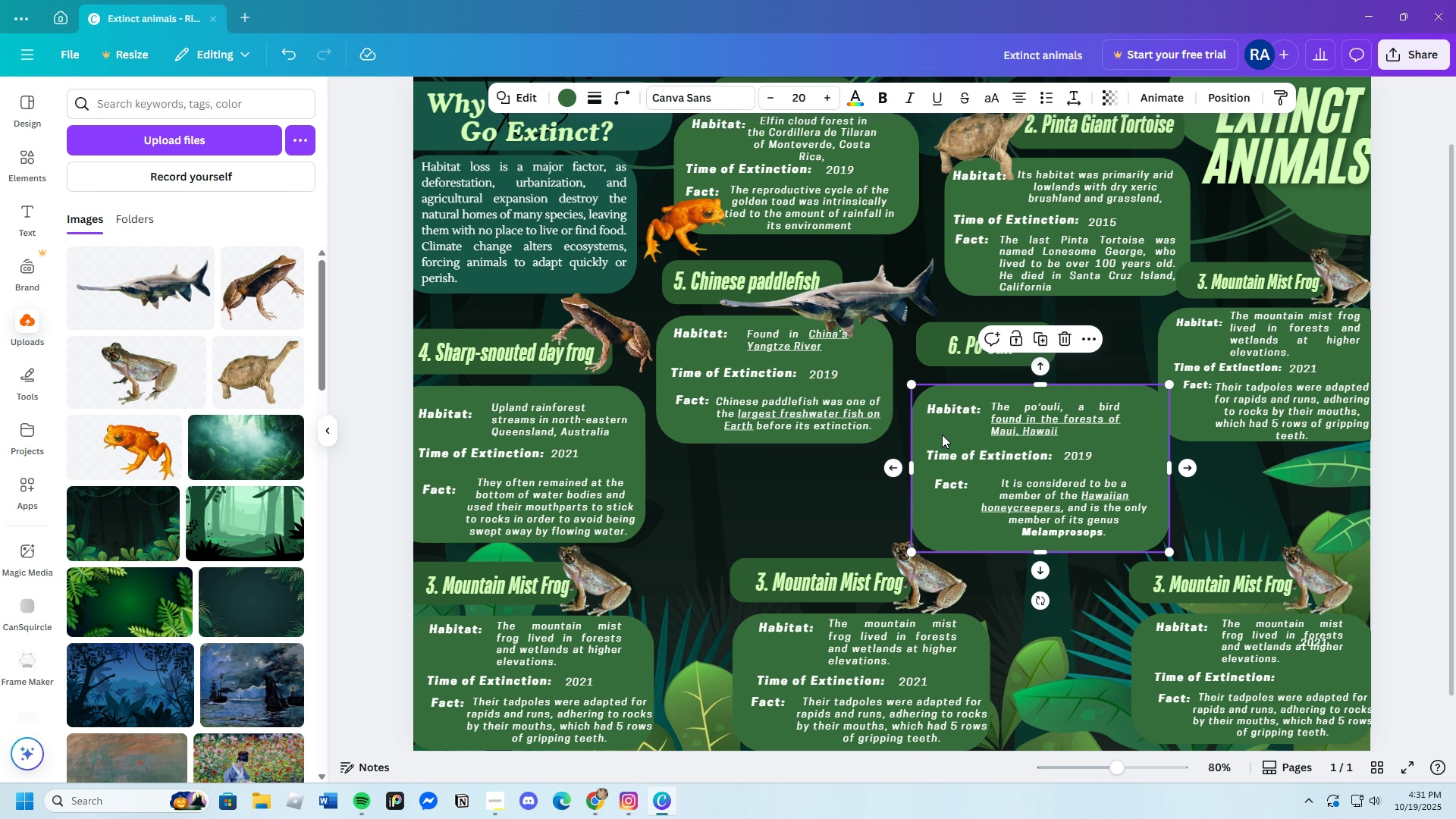 
left_click([942, 435])
 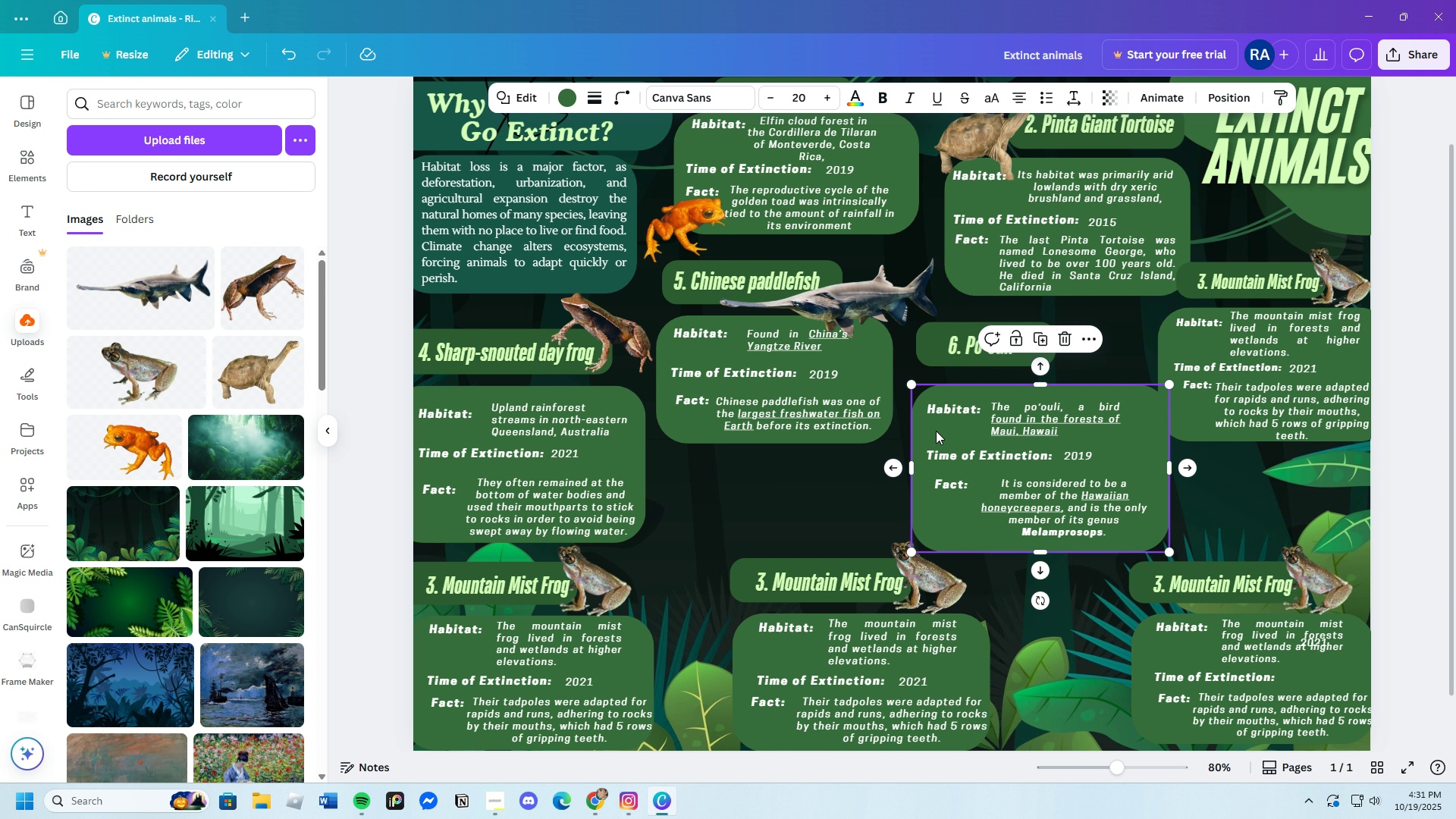 
left_click_drag(start_coordinate=[942, 435], to_coordinate=[925, 425])
 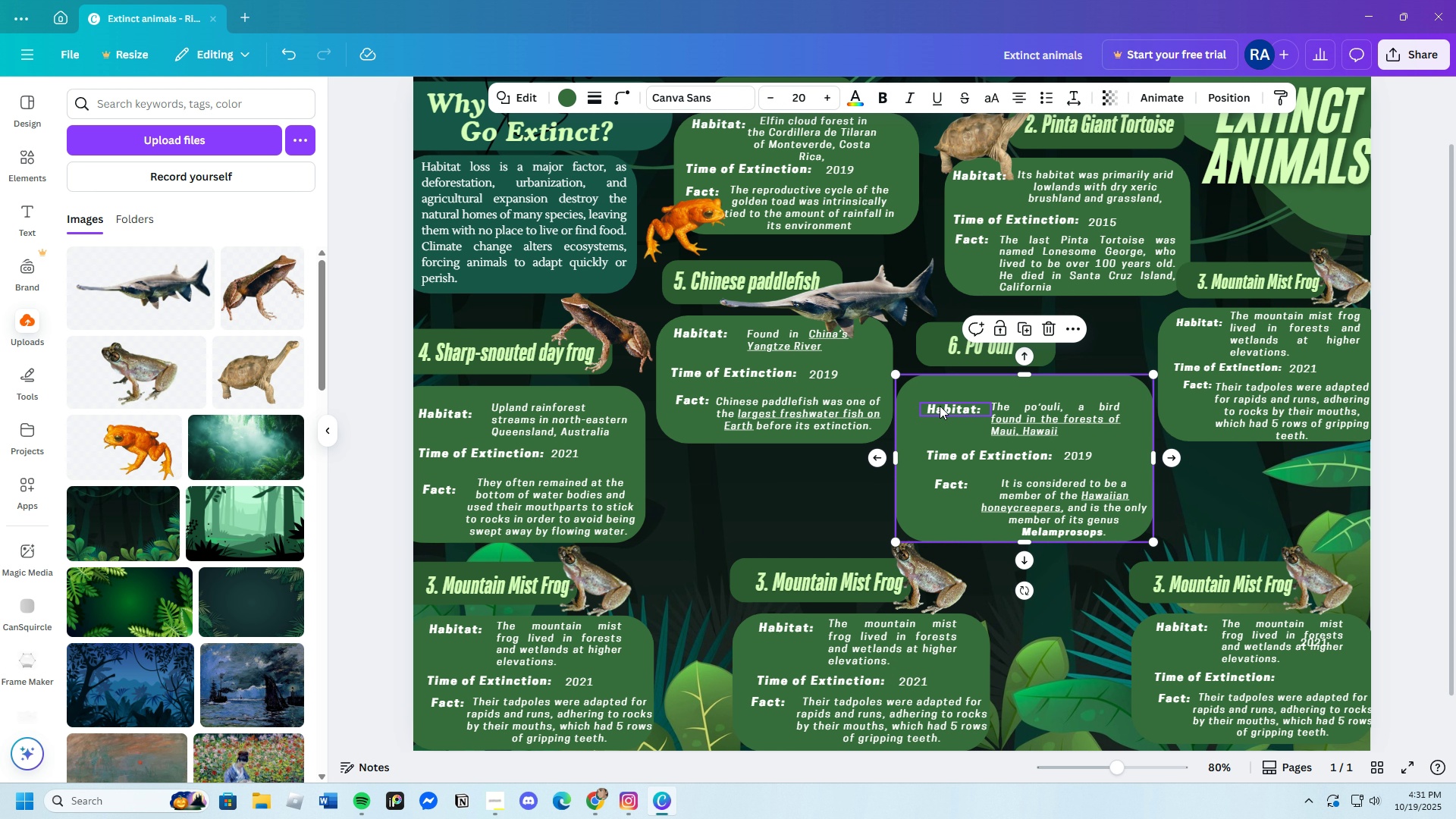 
left_click_drag(start_coordinate=[940, 406], to_coordinate=[928, 397])
 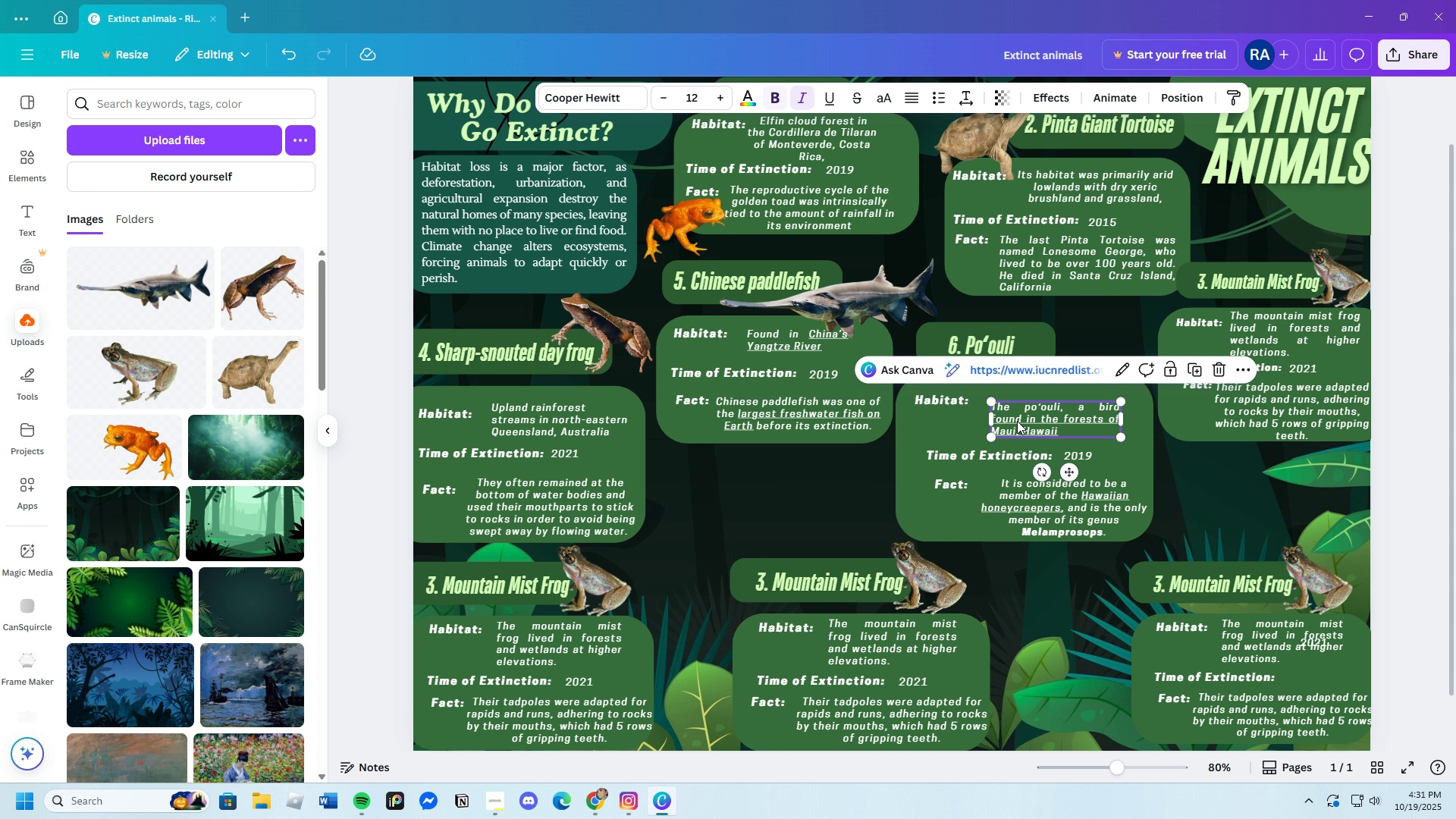 
left_click([1017, 421])
 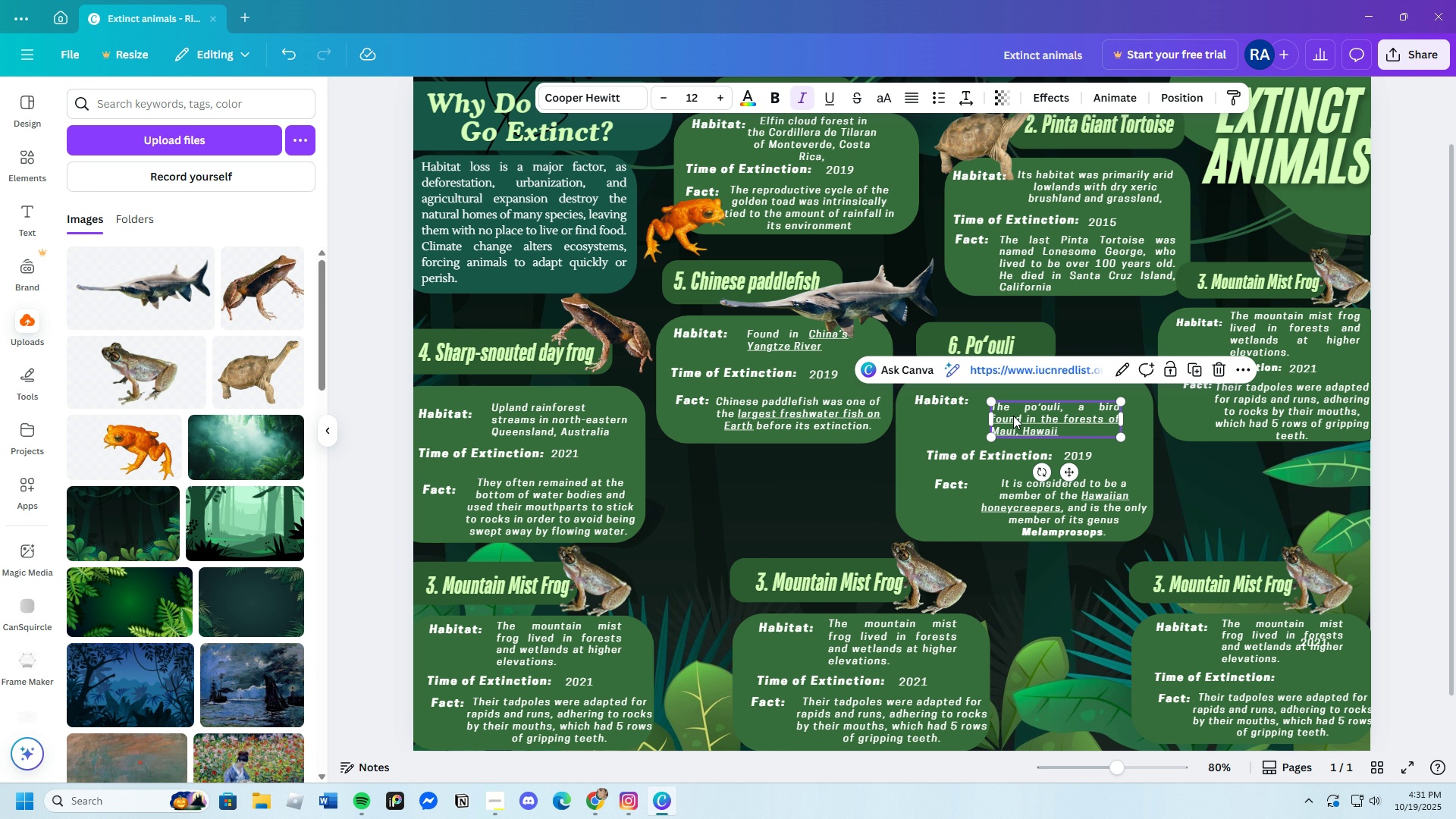 
left_click_drag(start_coordinate=[1017, 418], to_coordinate=[1002, 411])
 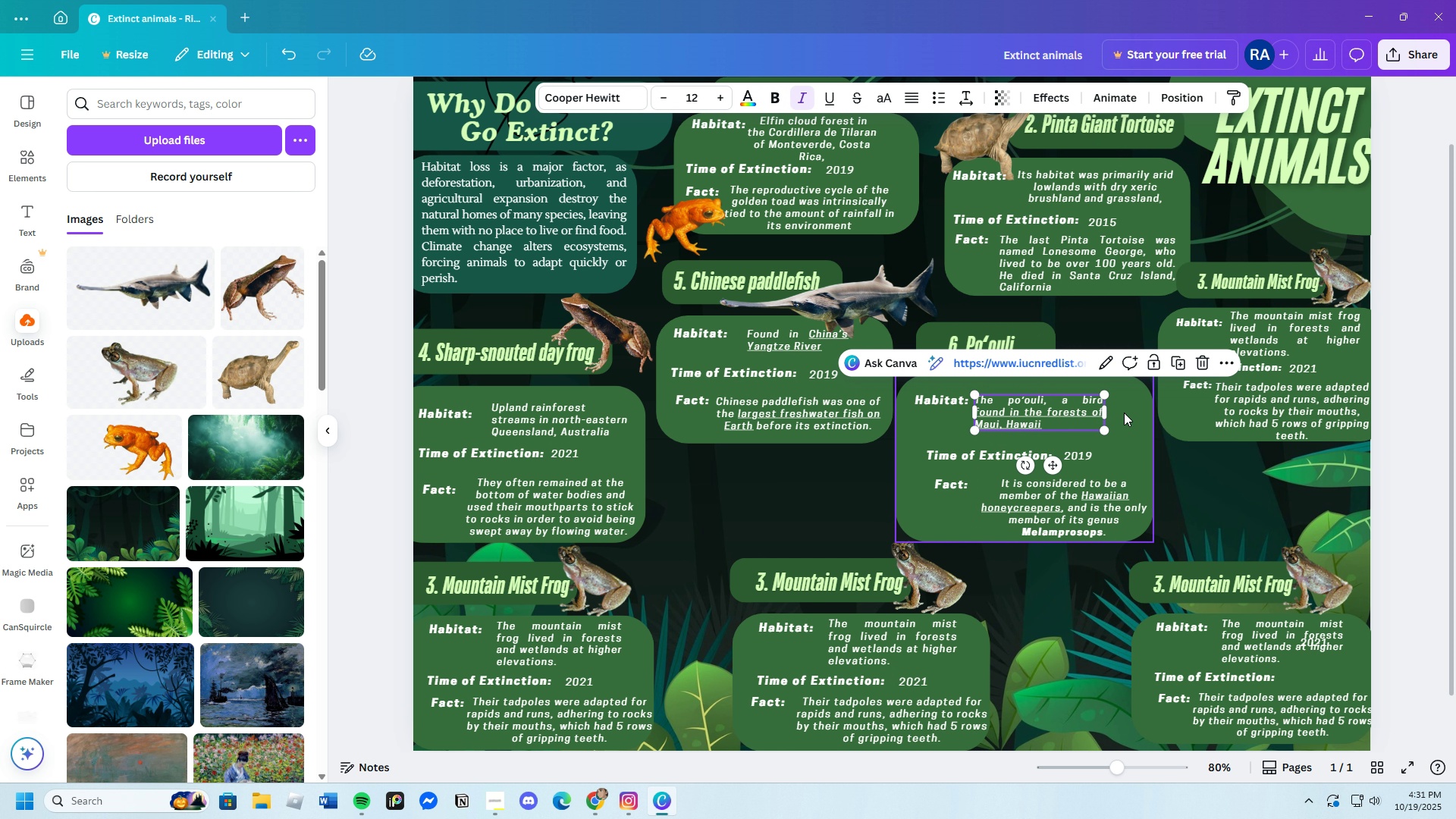 
left_click([1124, 413])
 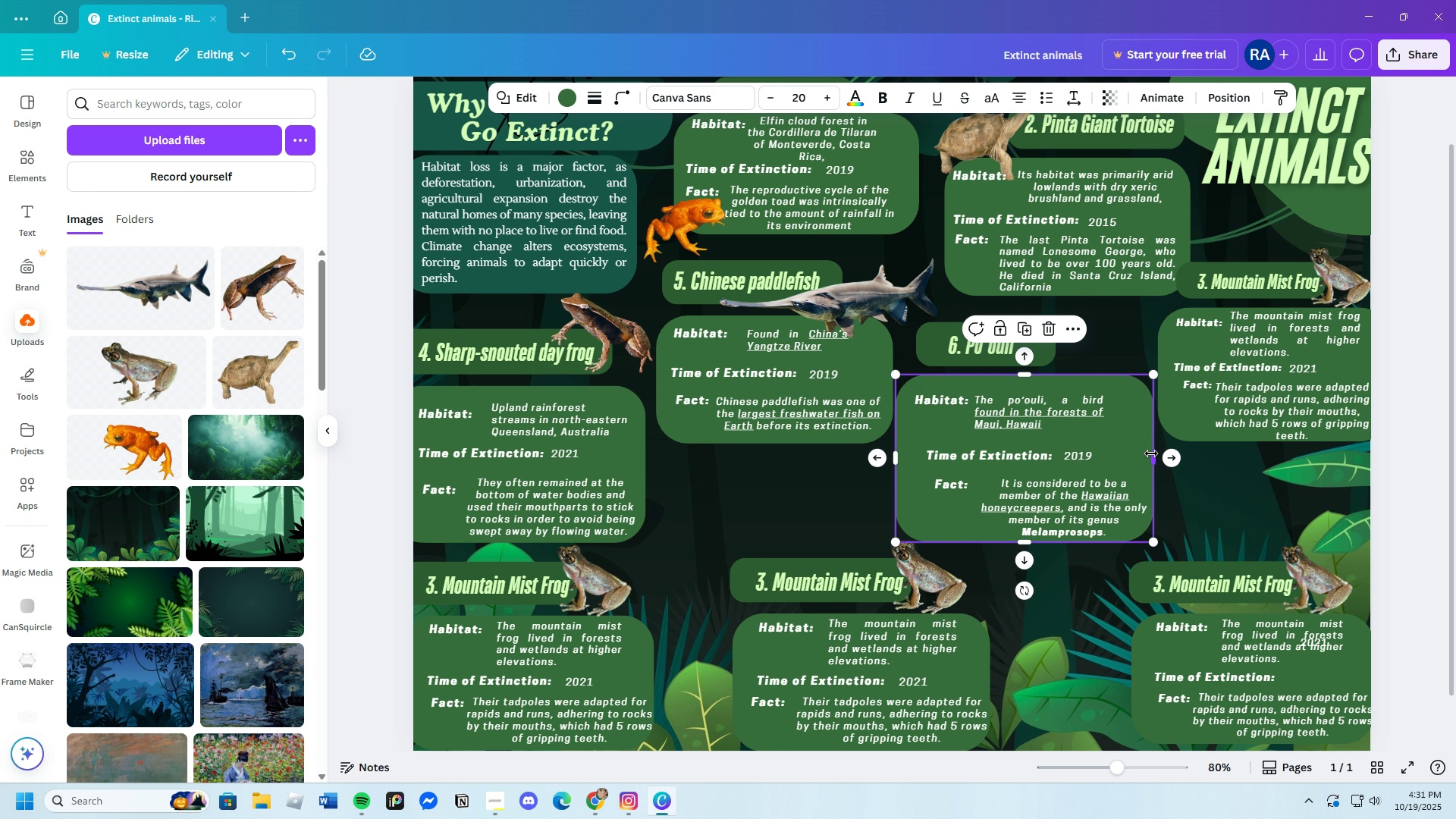 
left_click_drag(start_coordinate=[1151, 453], to_coordinate=[1130, 457])
 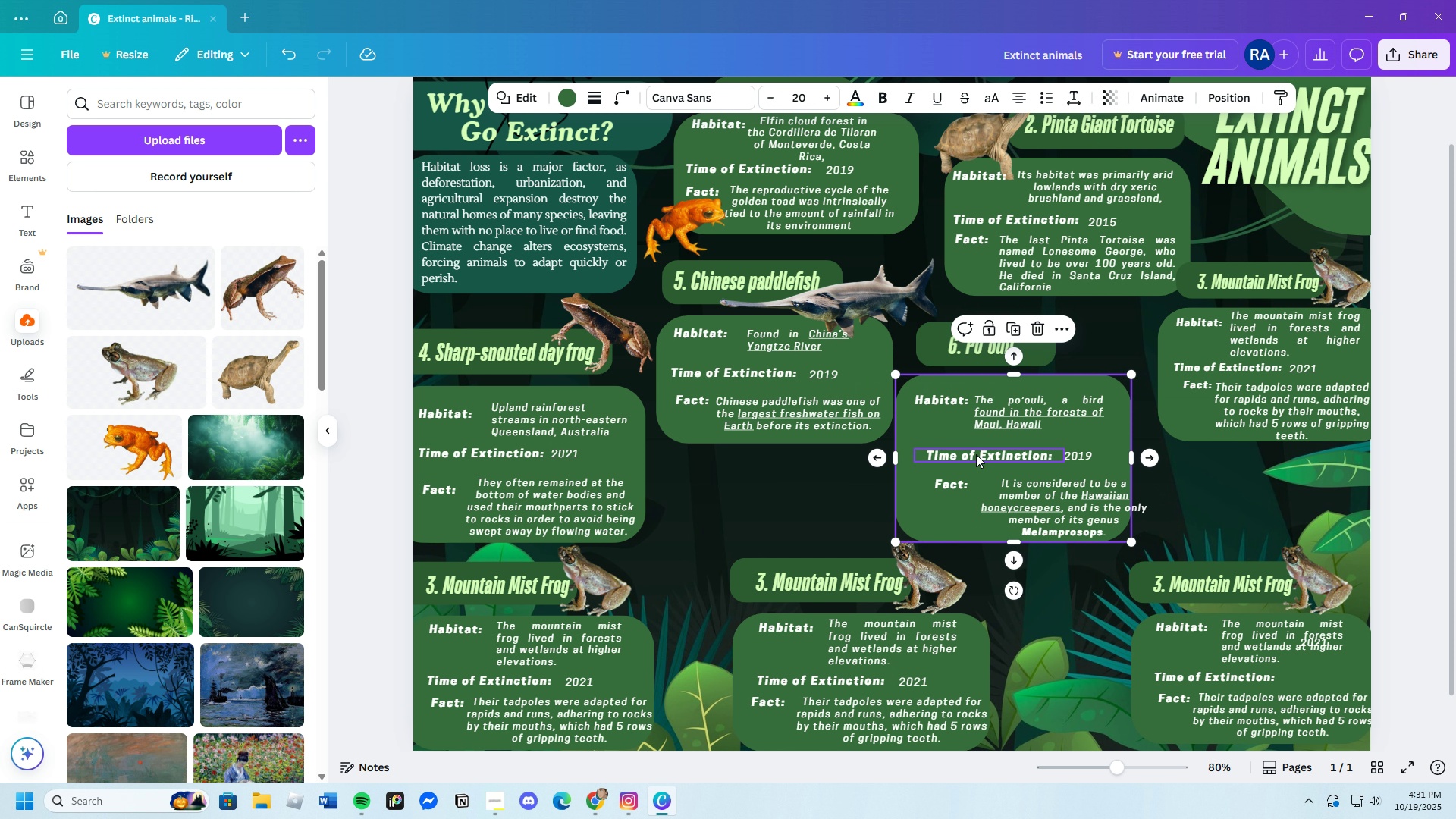 
left_click([976, 454])
 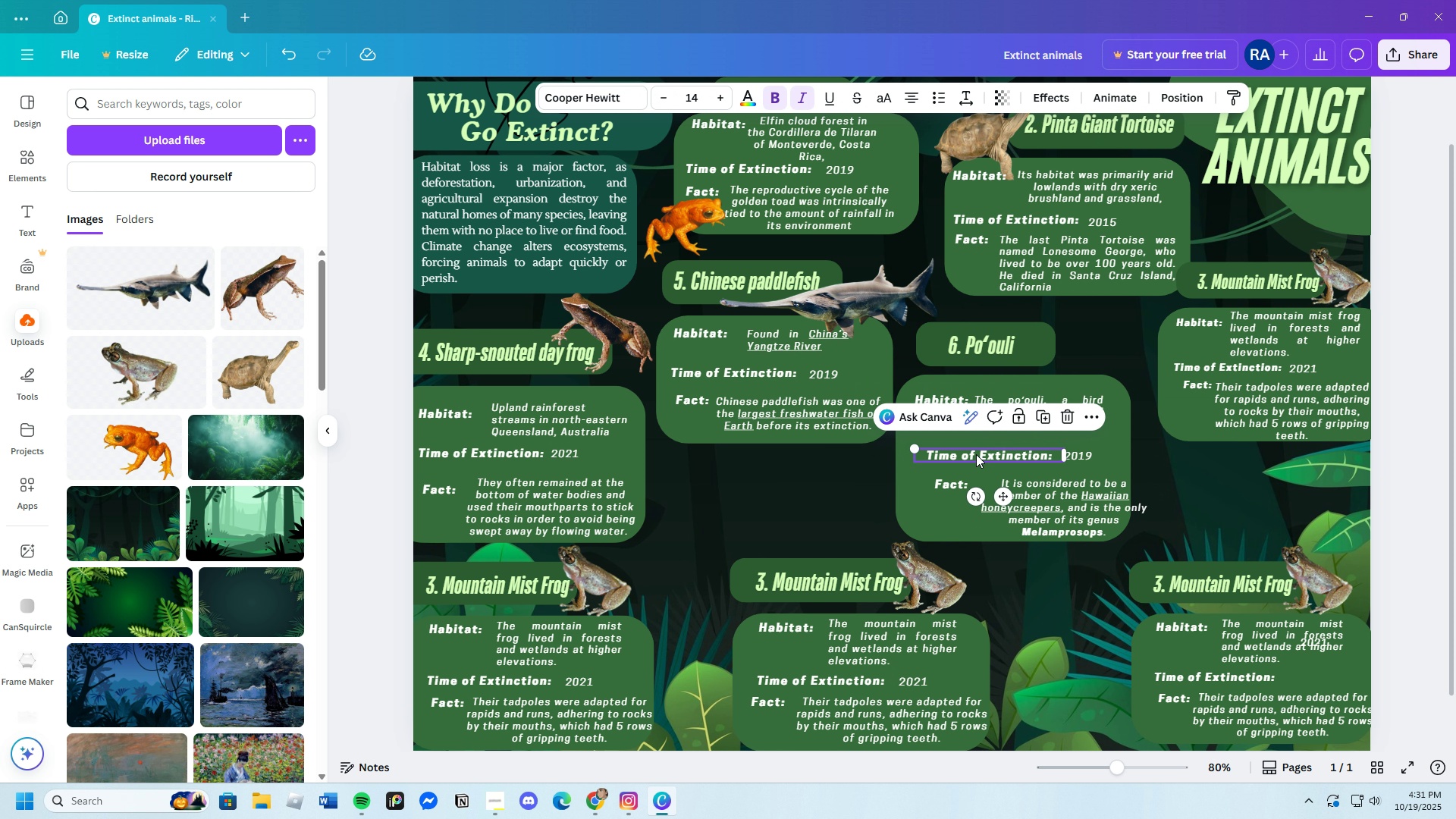 
left_click_drag(start_coordinate=[976, 454], to_coordinate=[956, 446])
 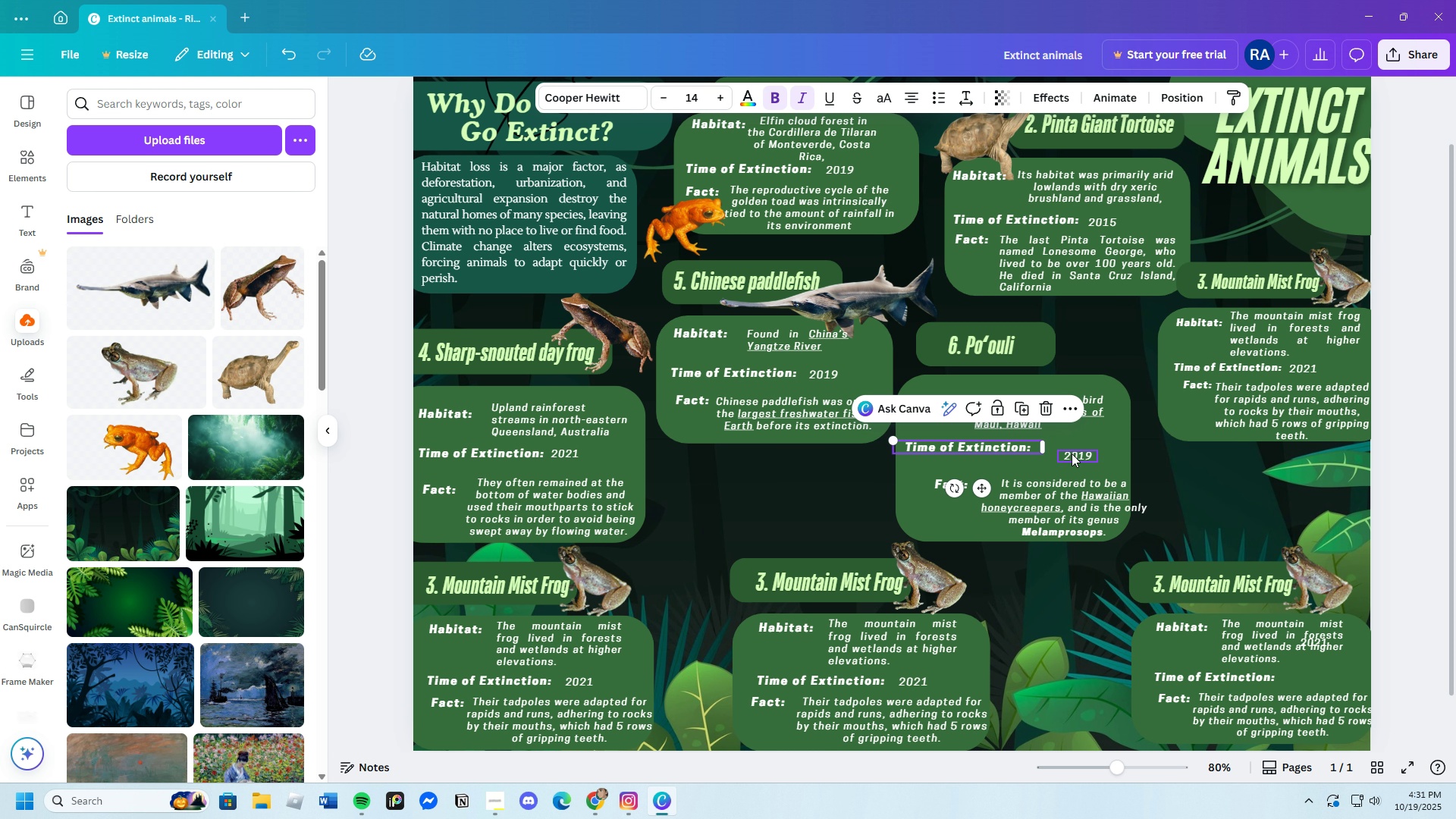 
left_click([1072, 453])
 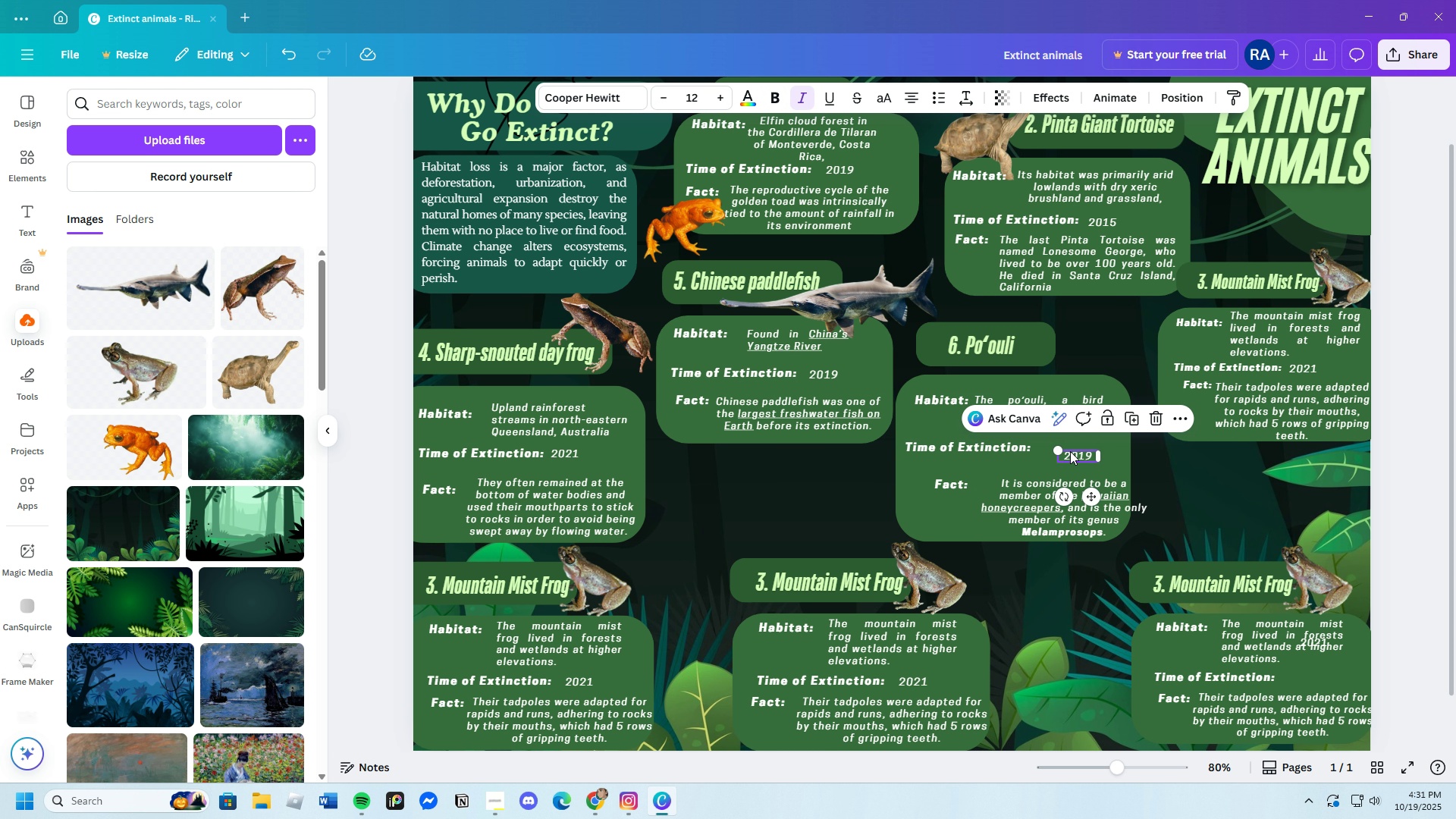 
left_click_drag(start_coordinate=[1072, 453], to_coordinate=[1055, 447])
 